 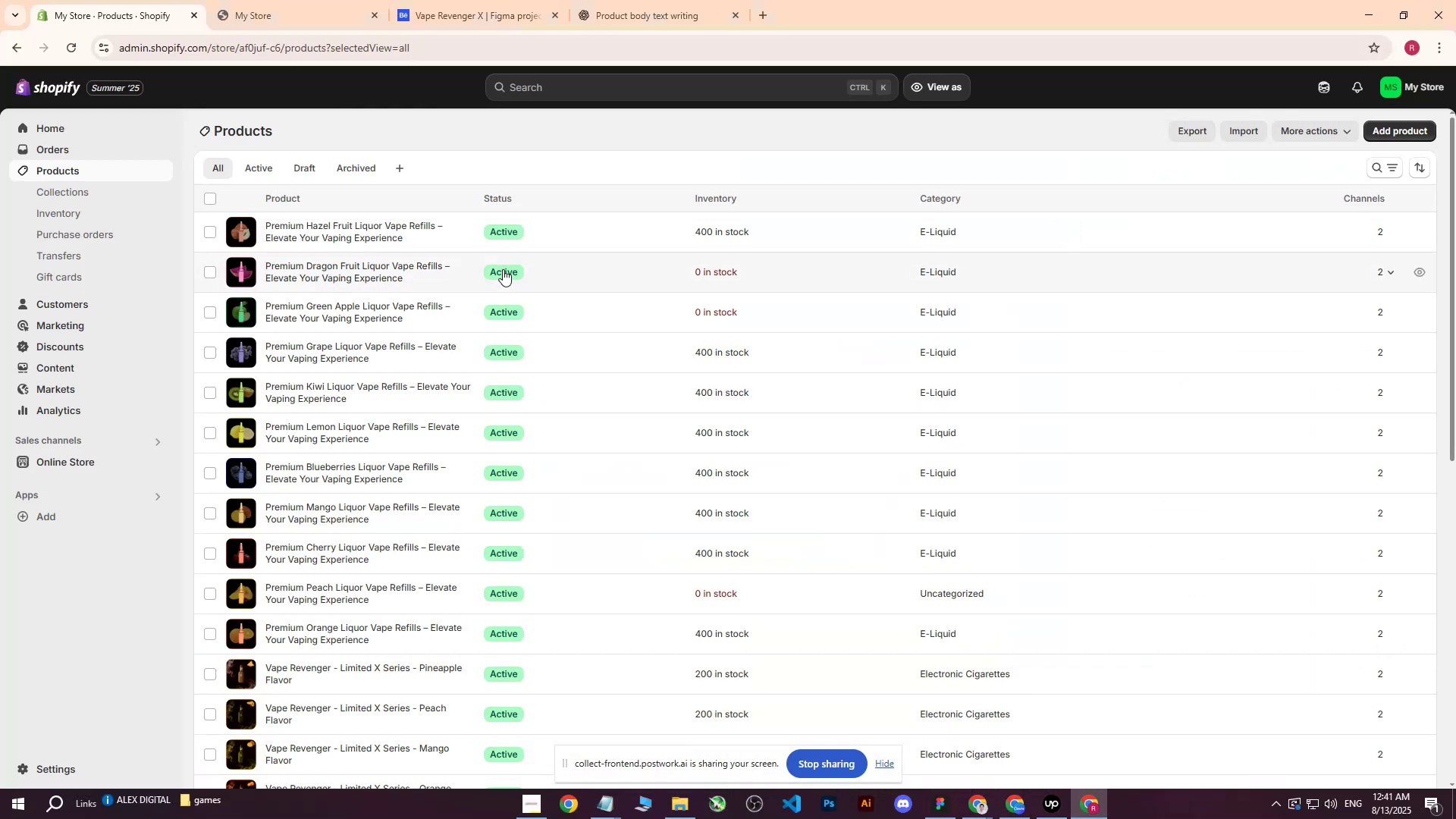 
scroll: coordinate [391, 224], scroll_direction: up, amount: 1.0
 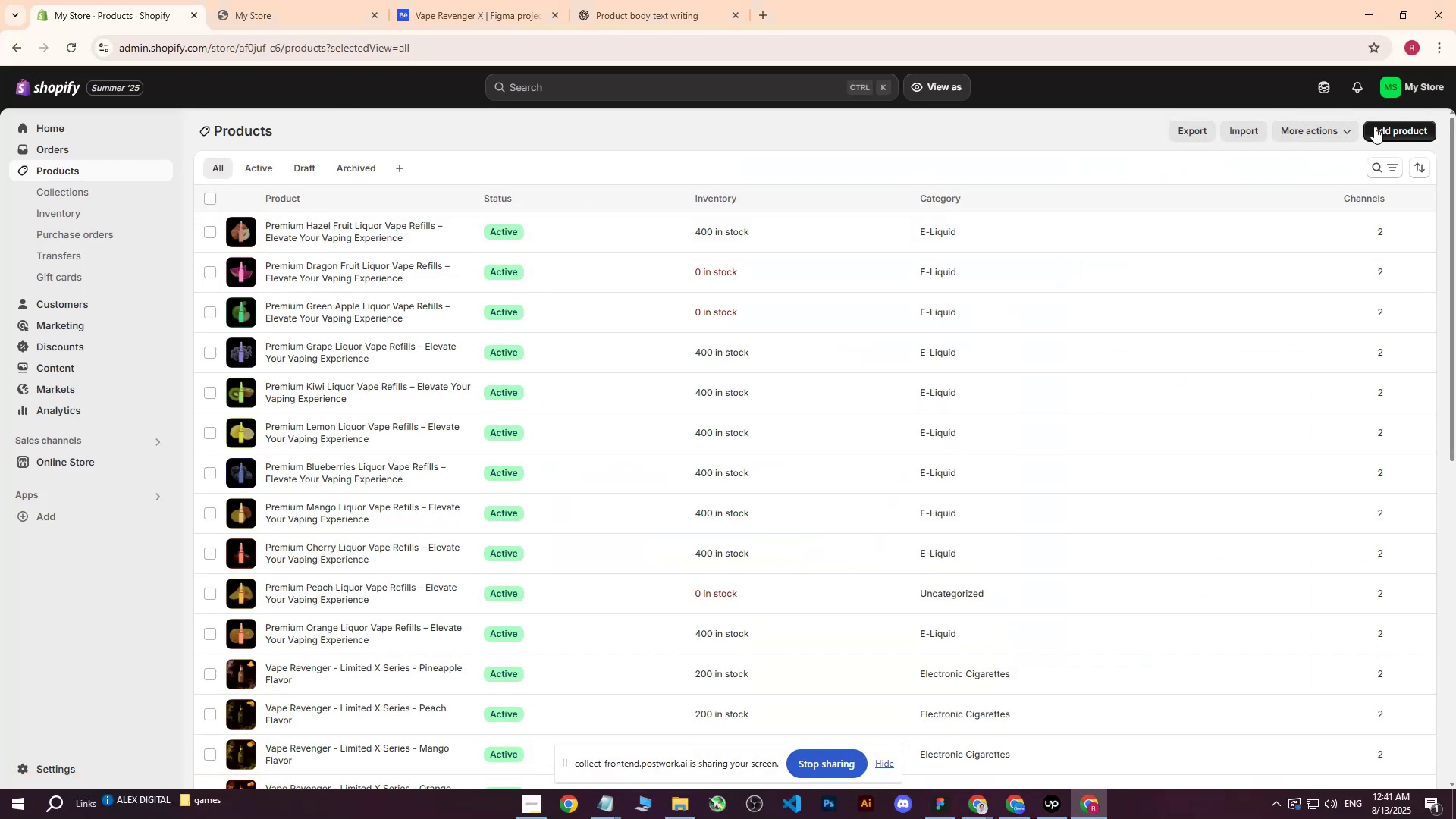 
left_click([1385, 127])
 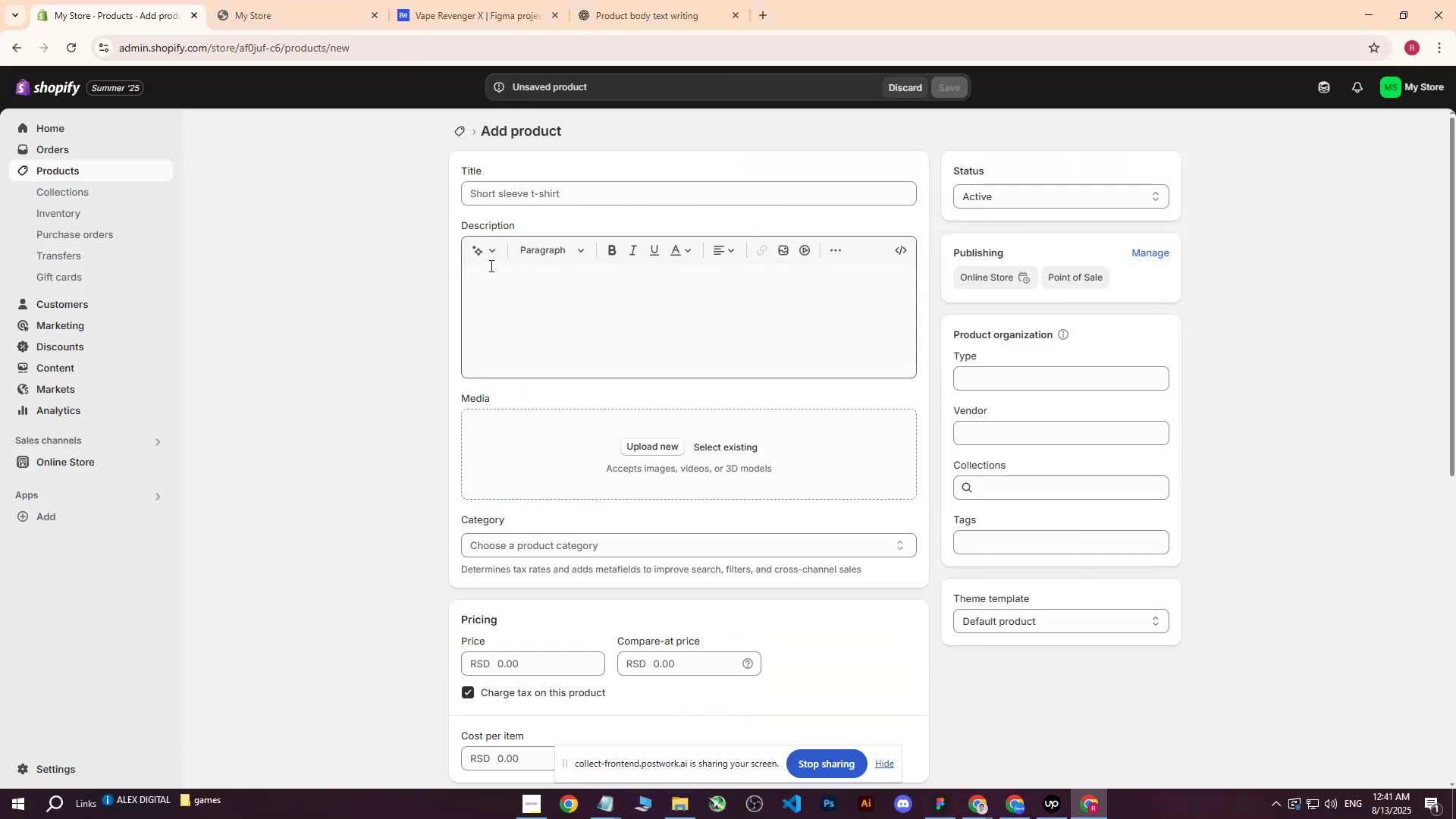 
left_click([573, 196])
 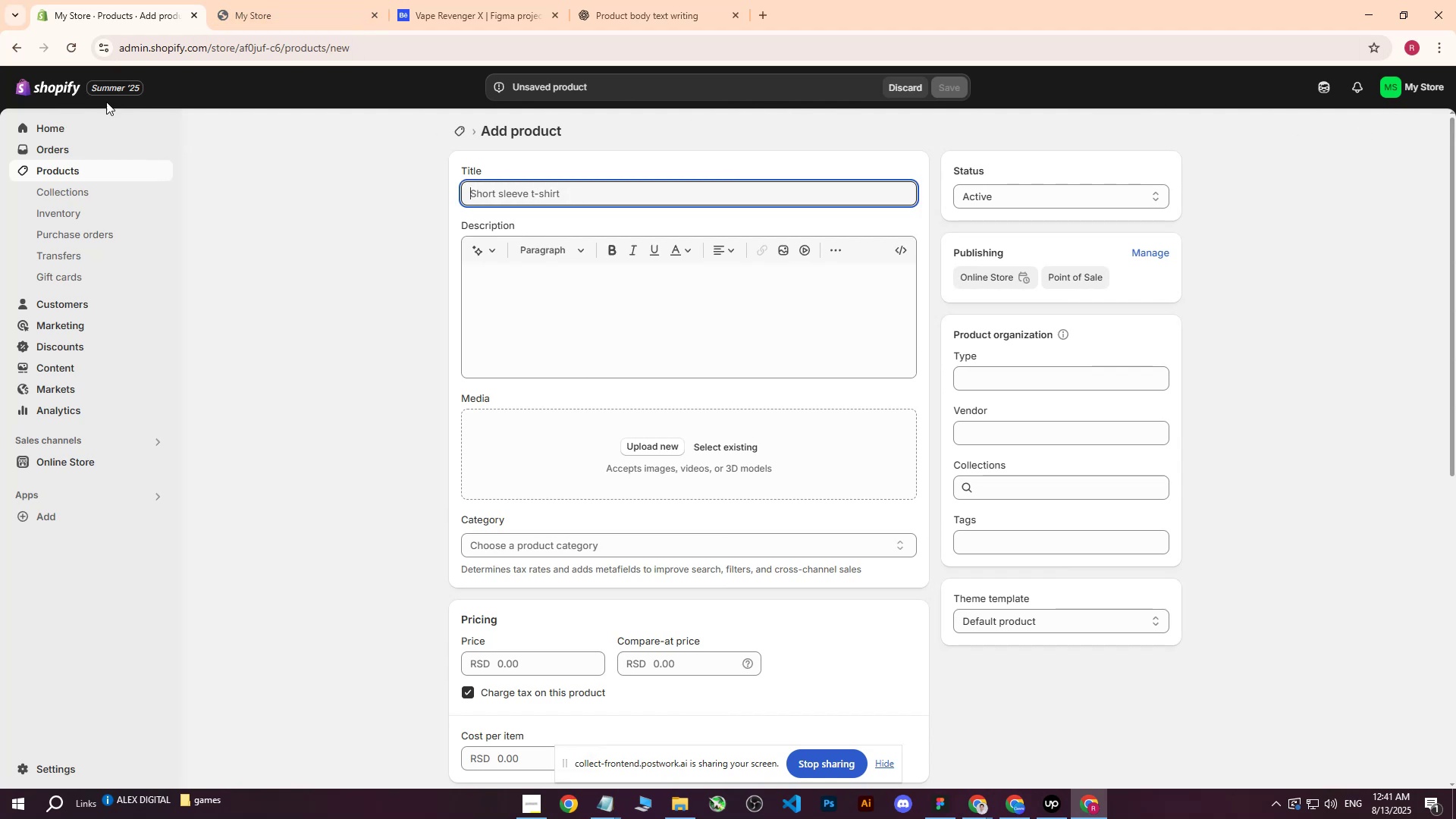 
left_click([63, 173])
 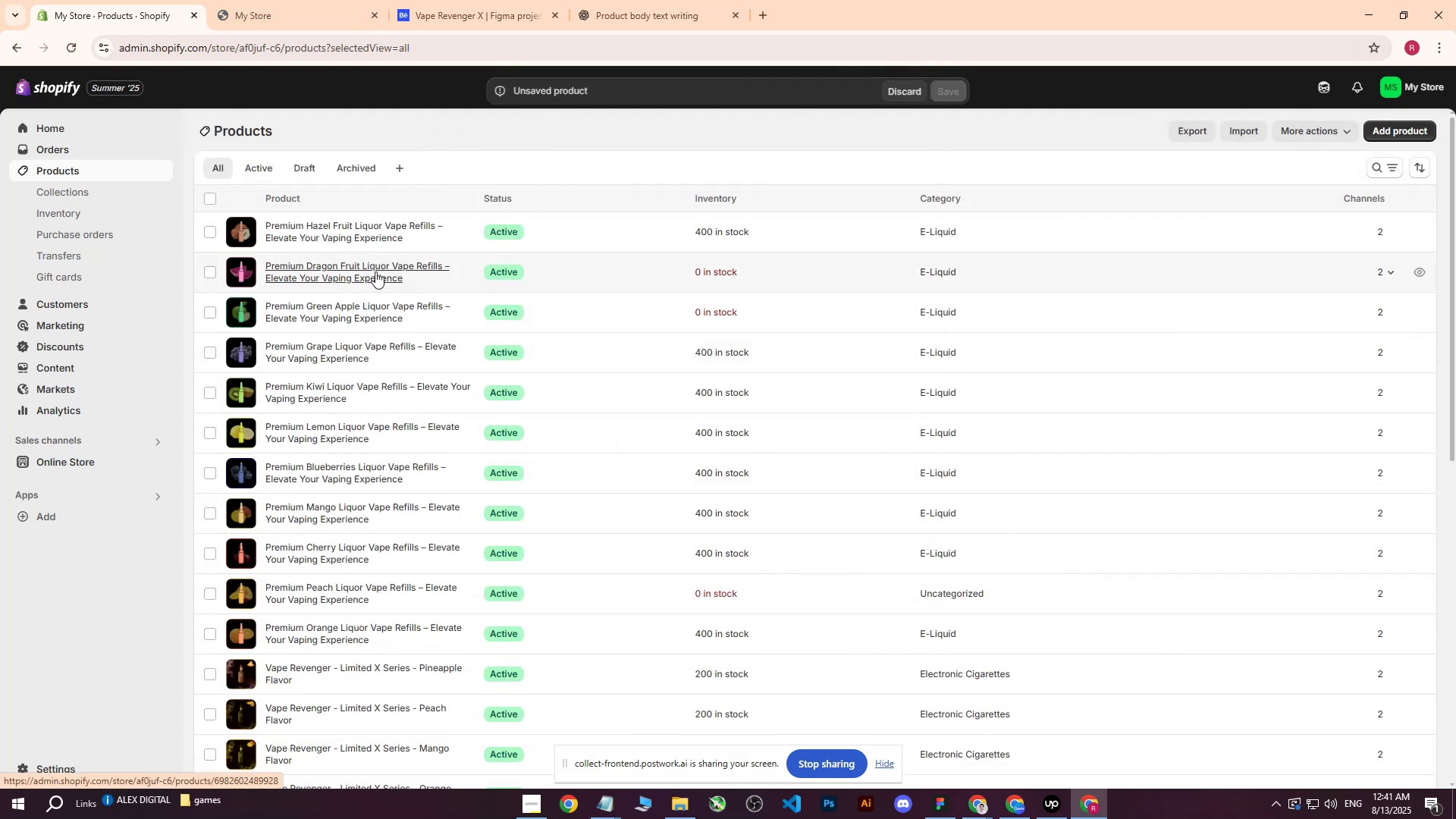 
left_click([348, 232])
 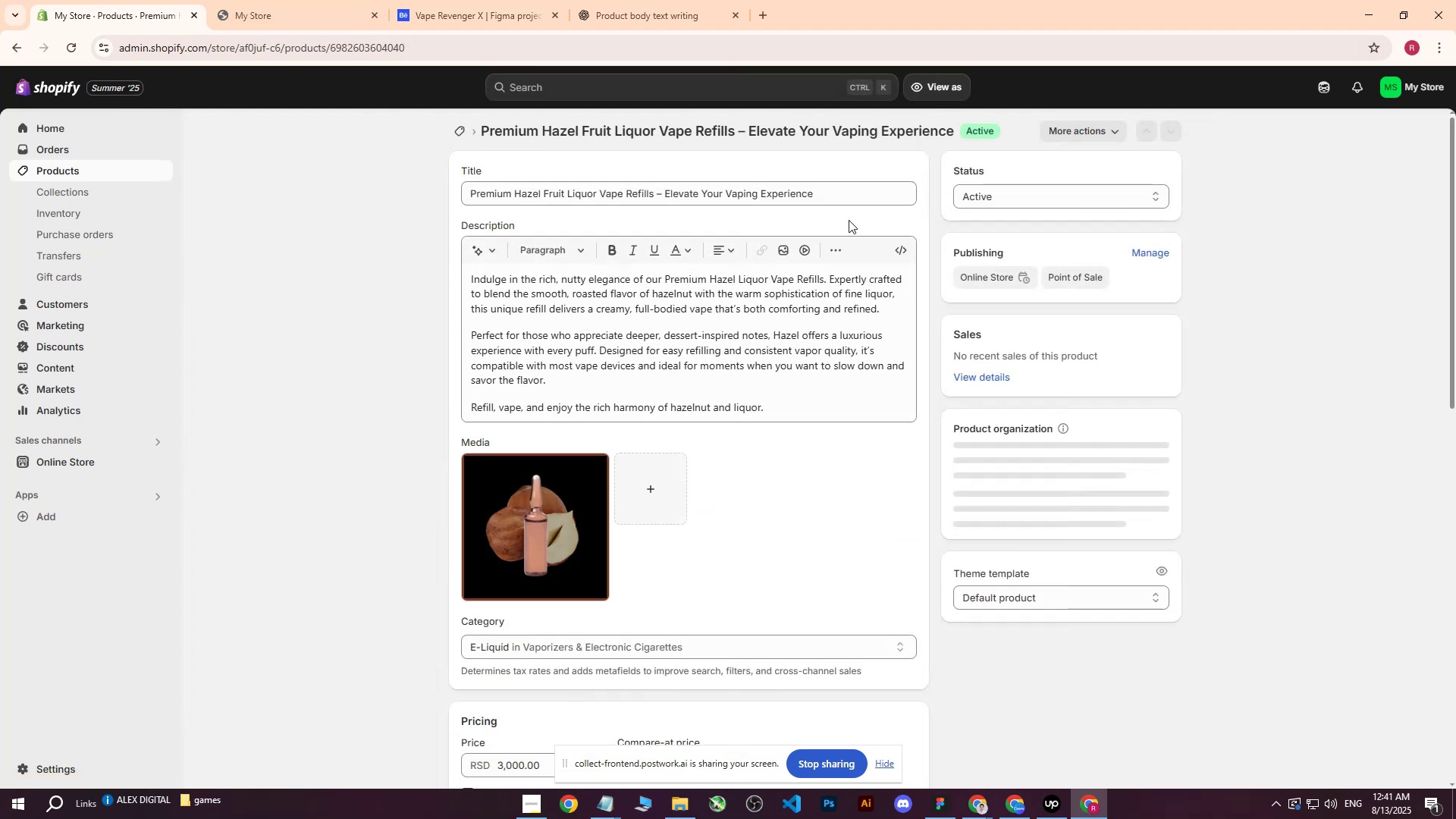 
left_click_drag(start_coordinate=[876, 187], to_coordinate=[415, 192])
 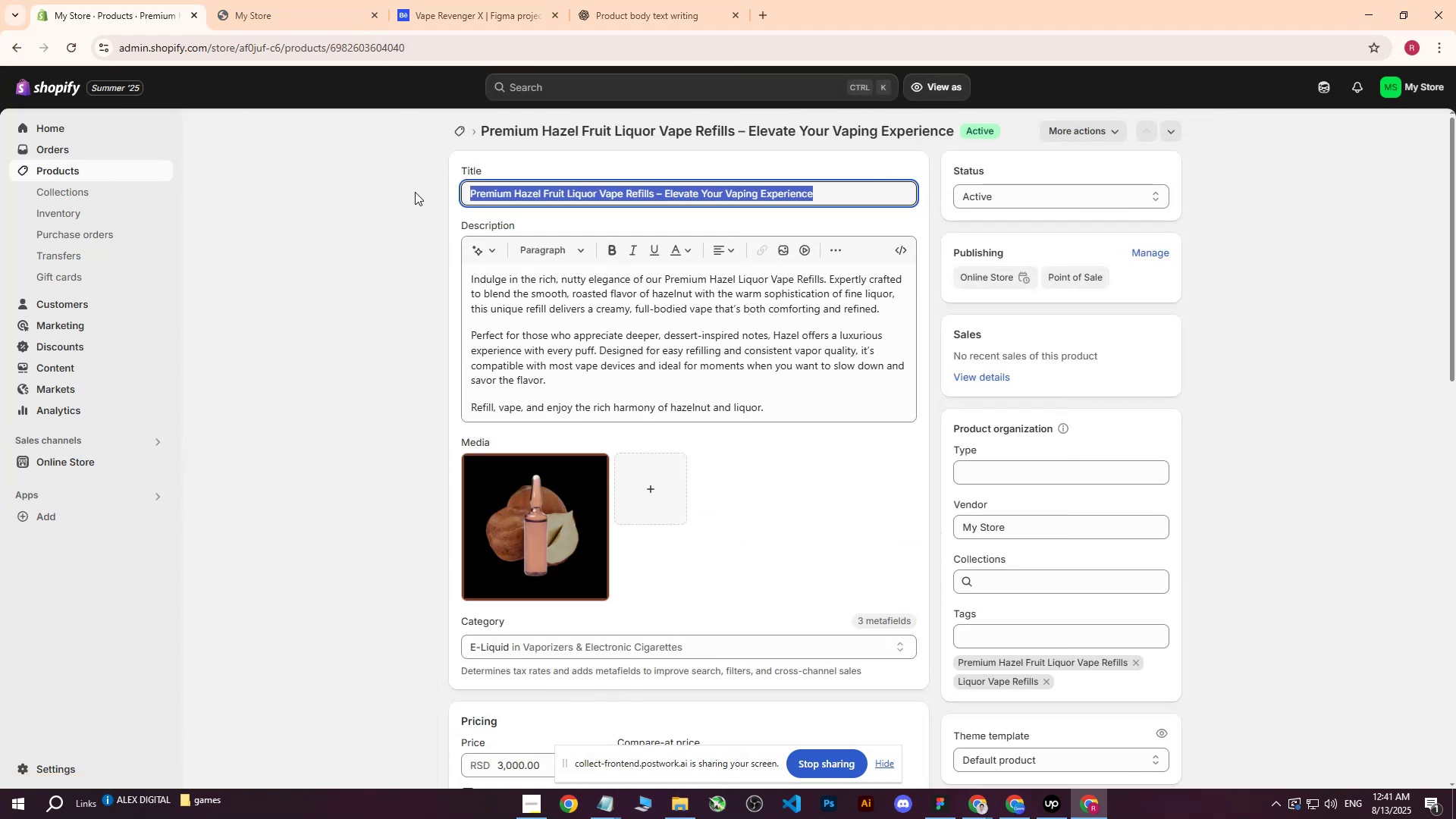 
key(Control+ControlLeft)
 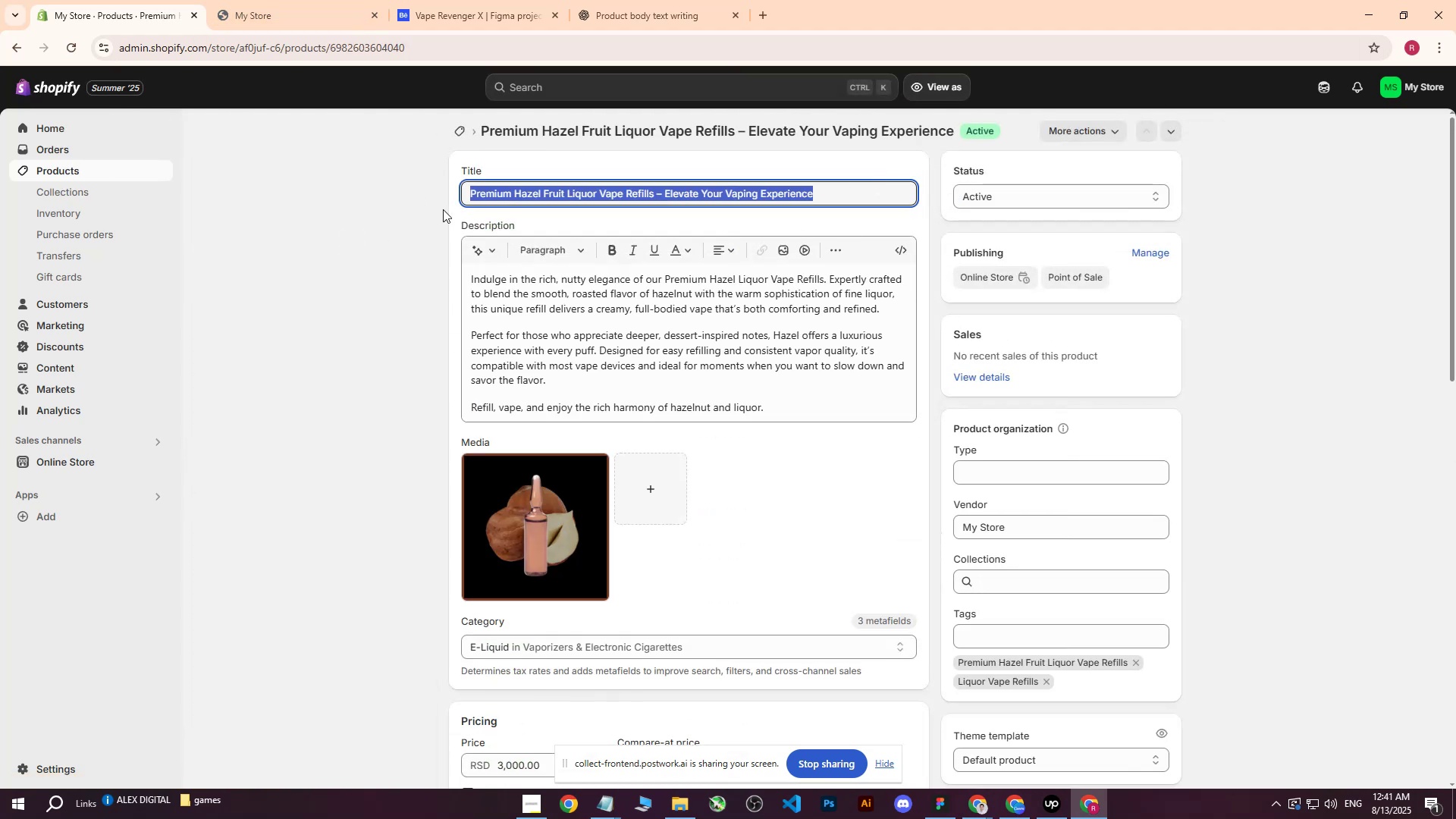 
key(Control+C)
 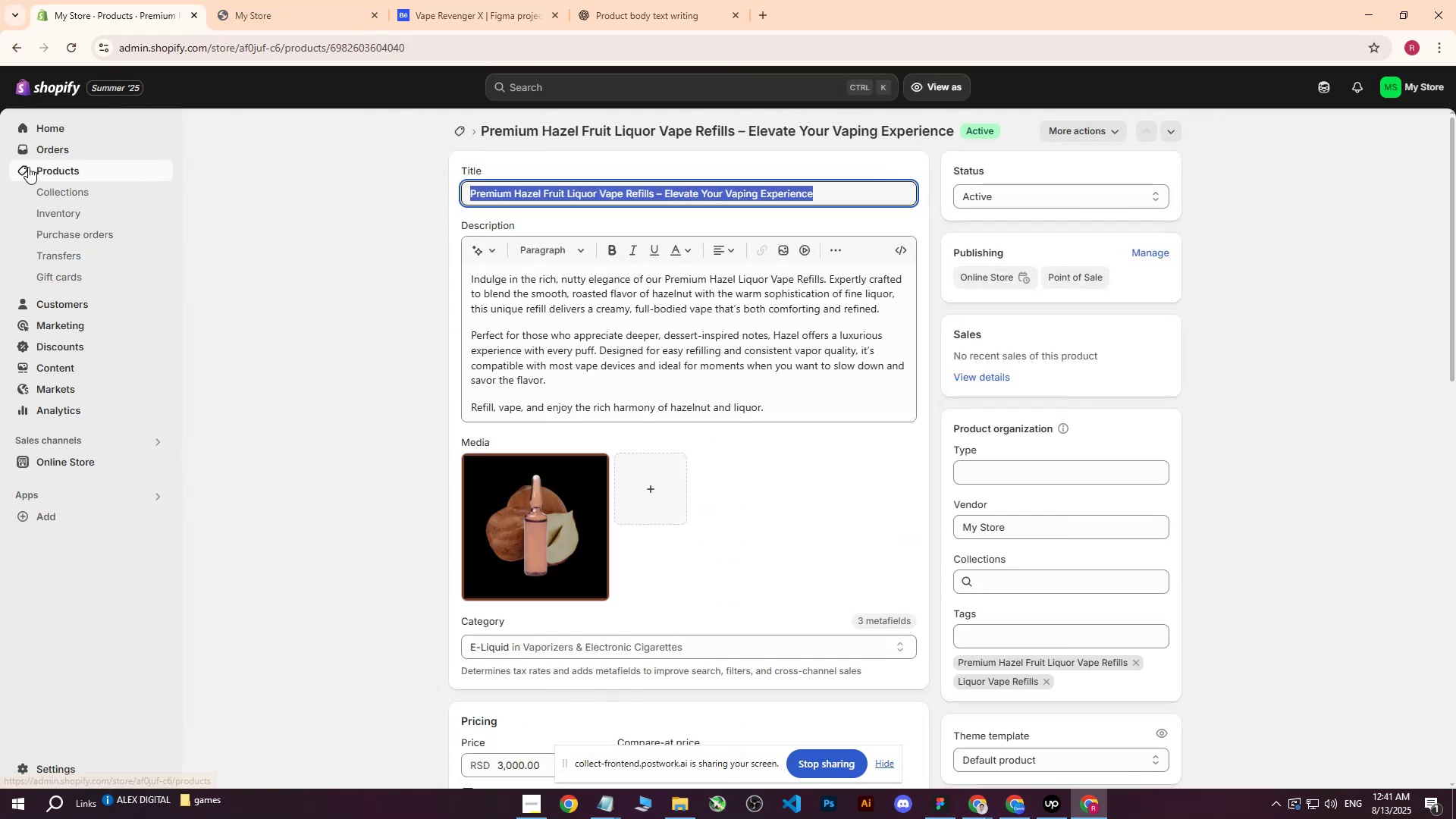 
left_click([71, 167])
 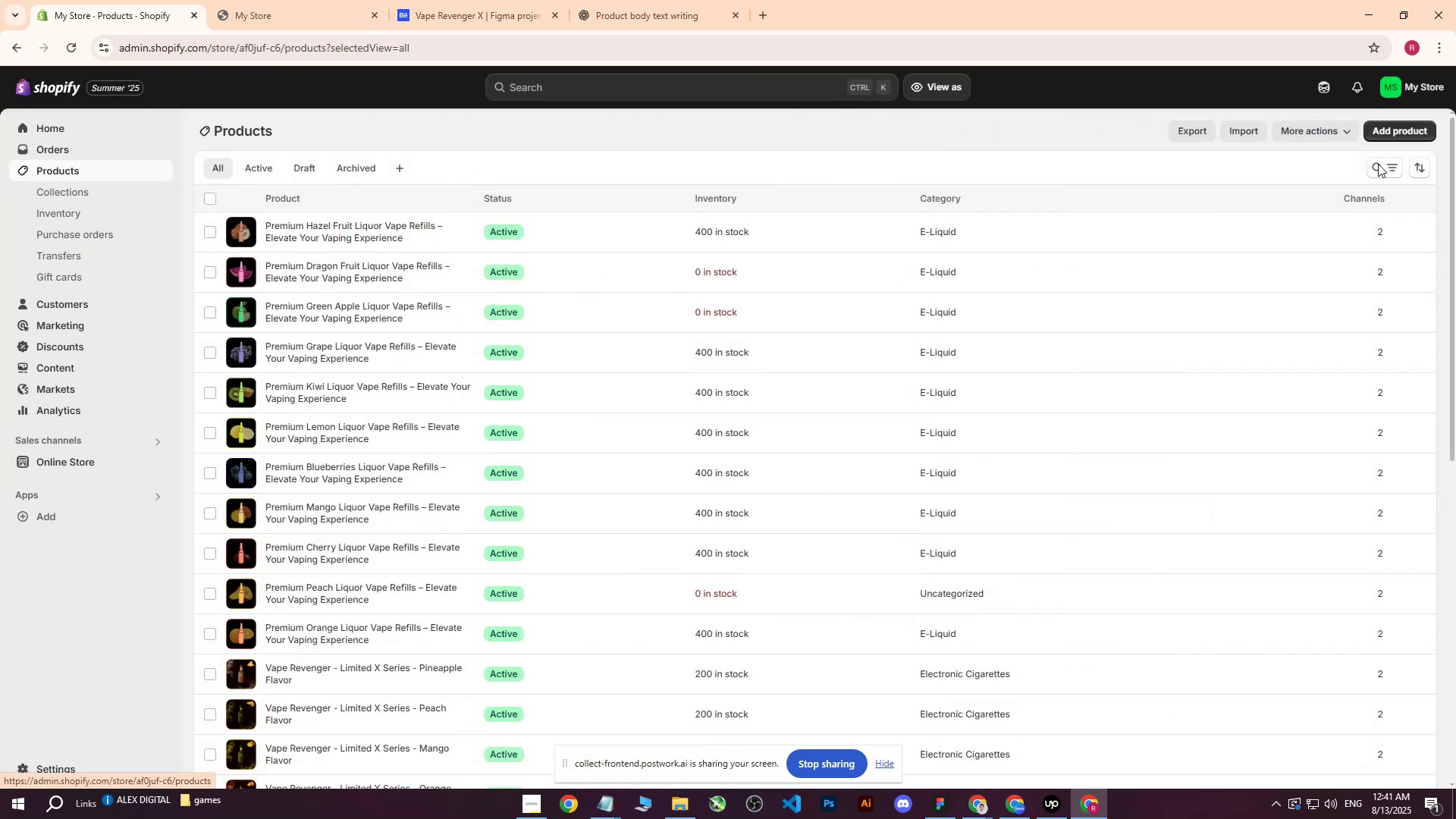 
left_click([1385, 133])
 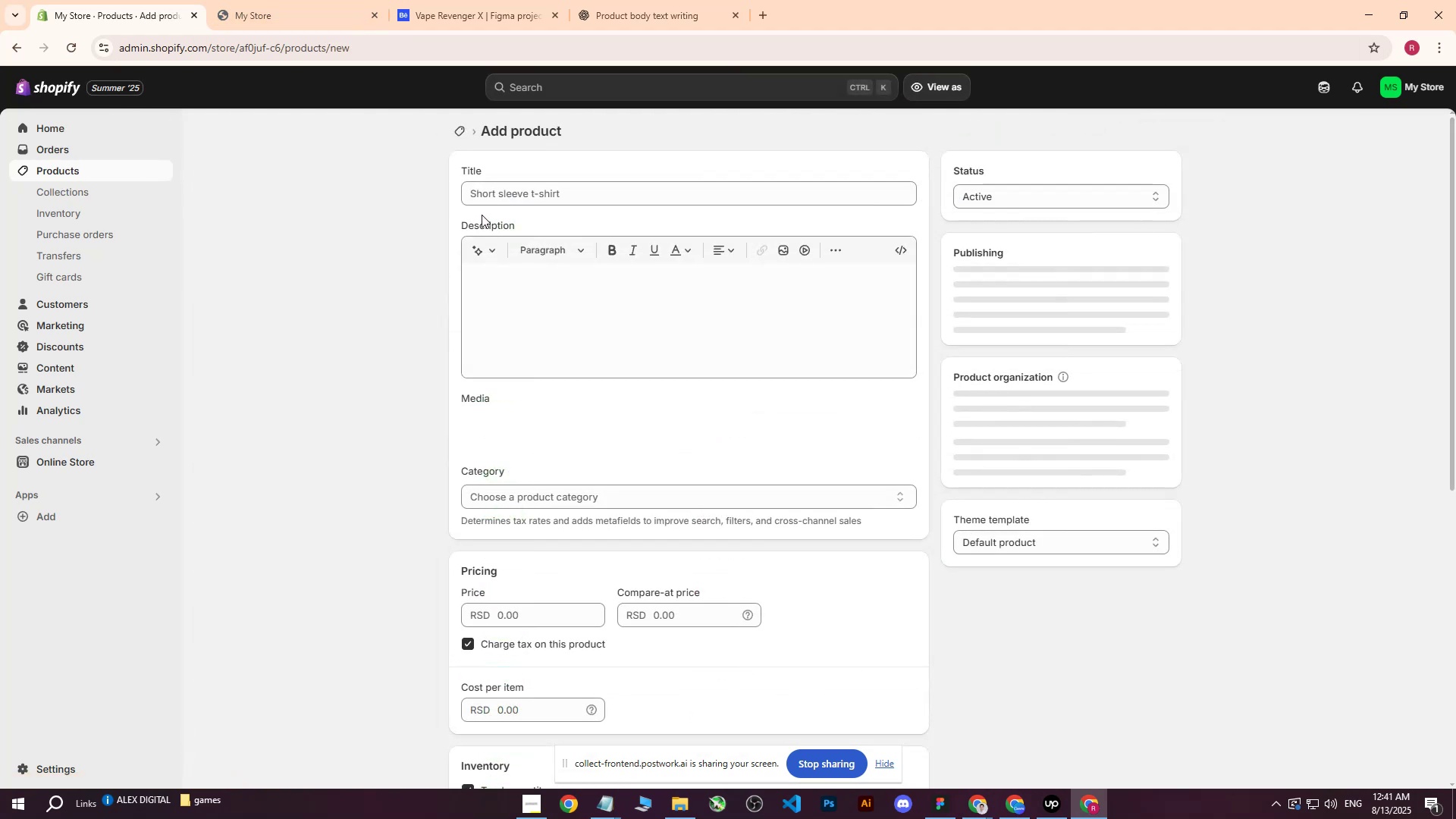 
left_click([567, 194])
 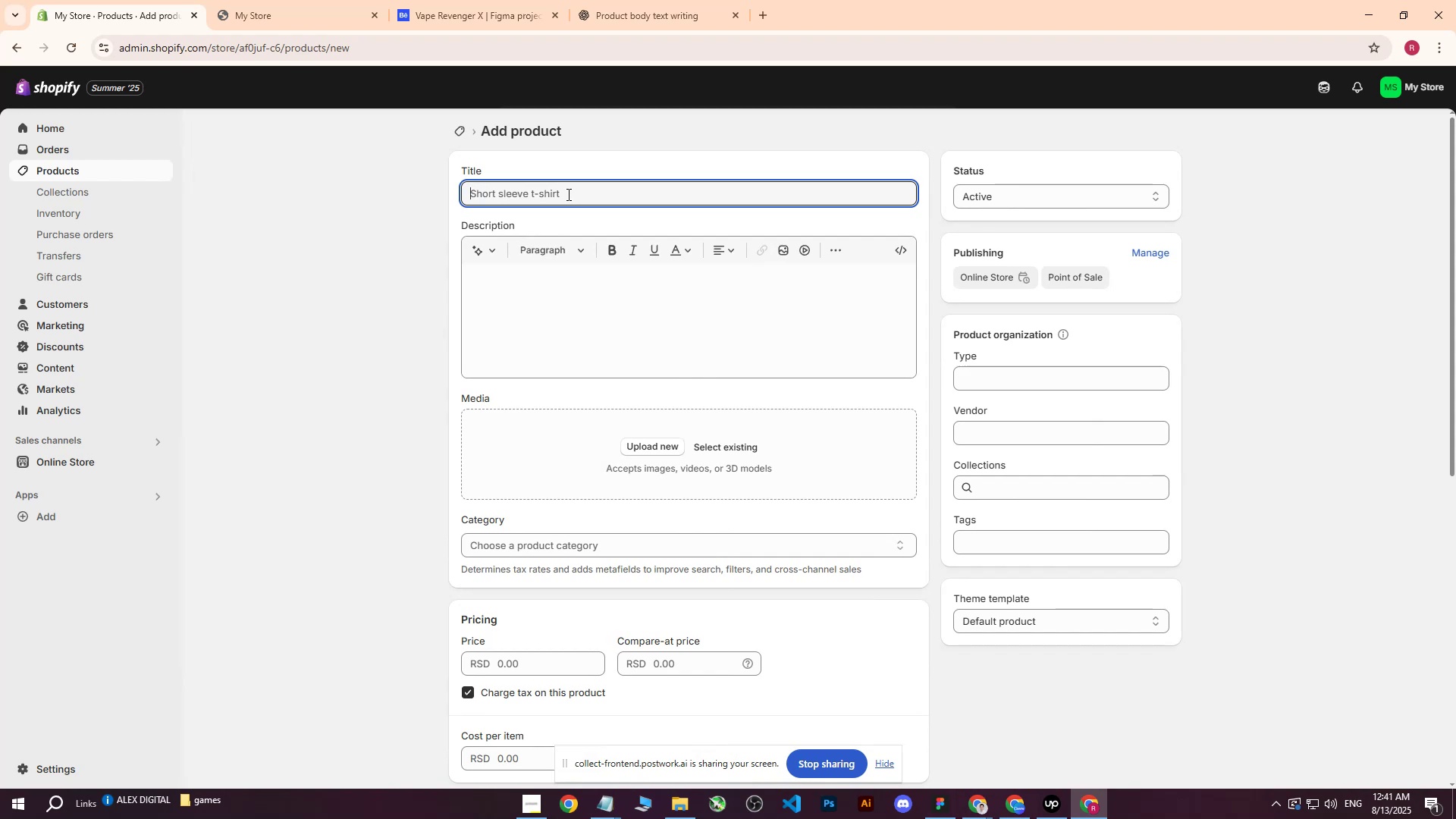 
key(Control+ControlLeft)
 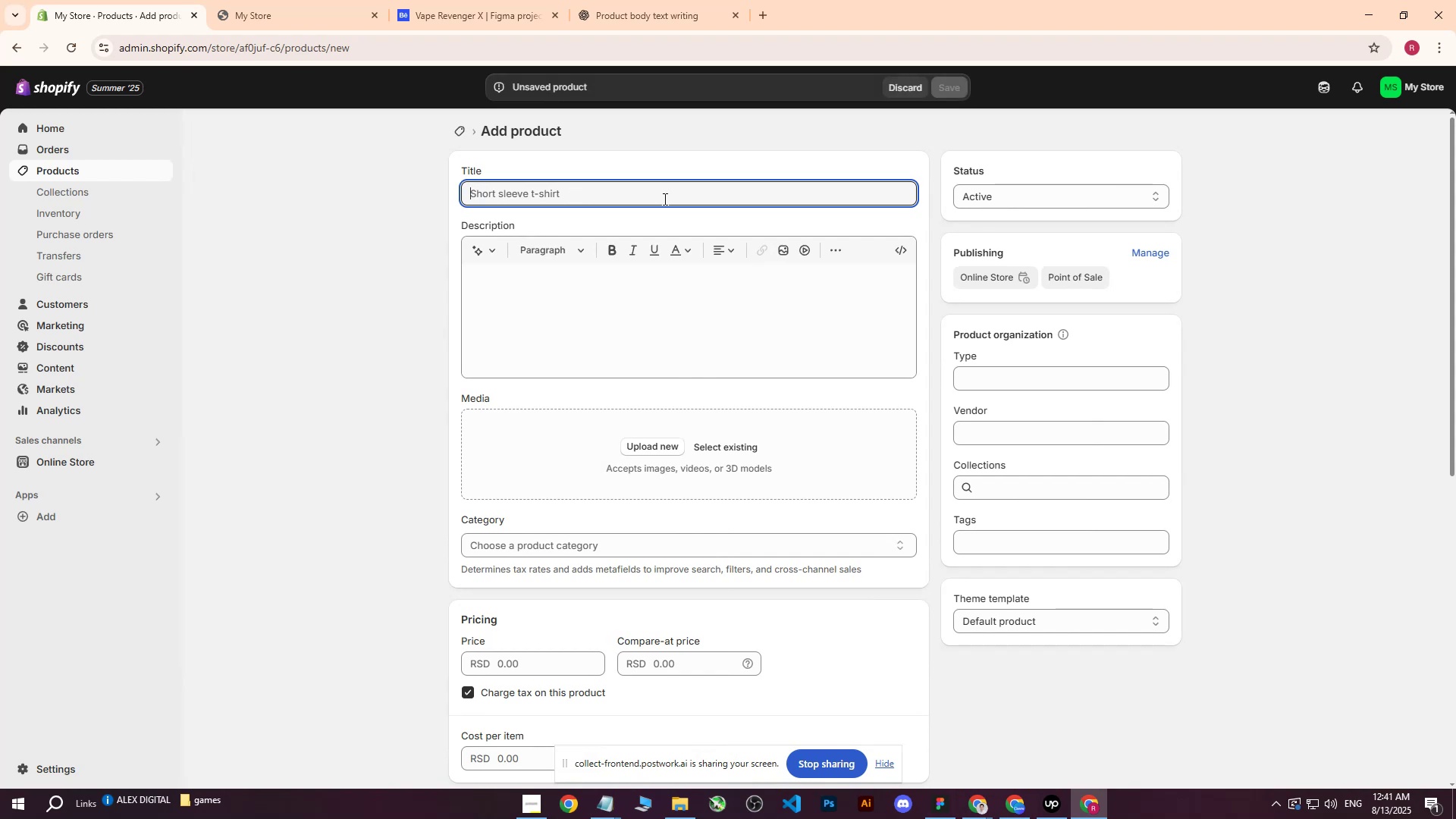 
key(Control+V)
 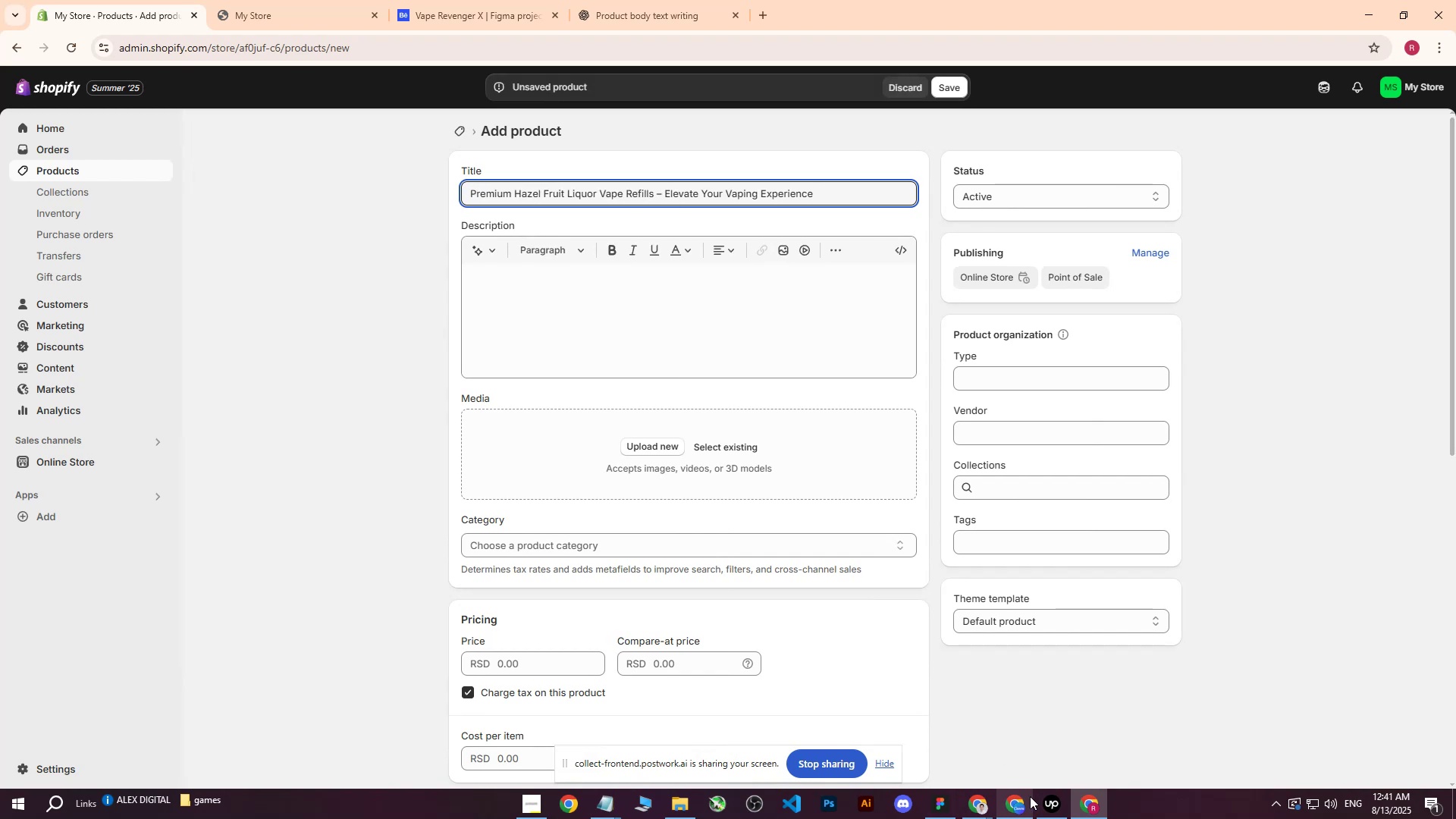 
left_click([1011, 803])
 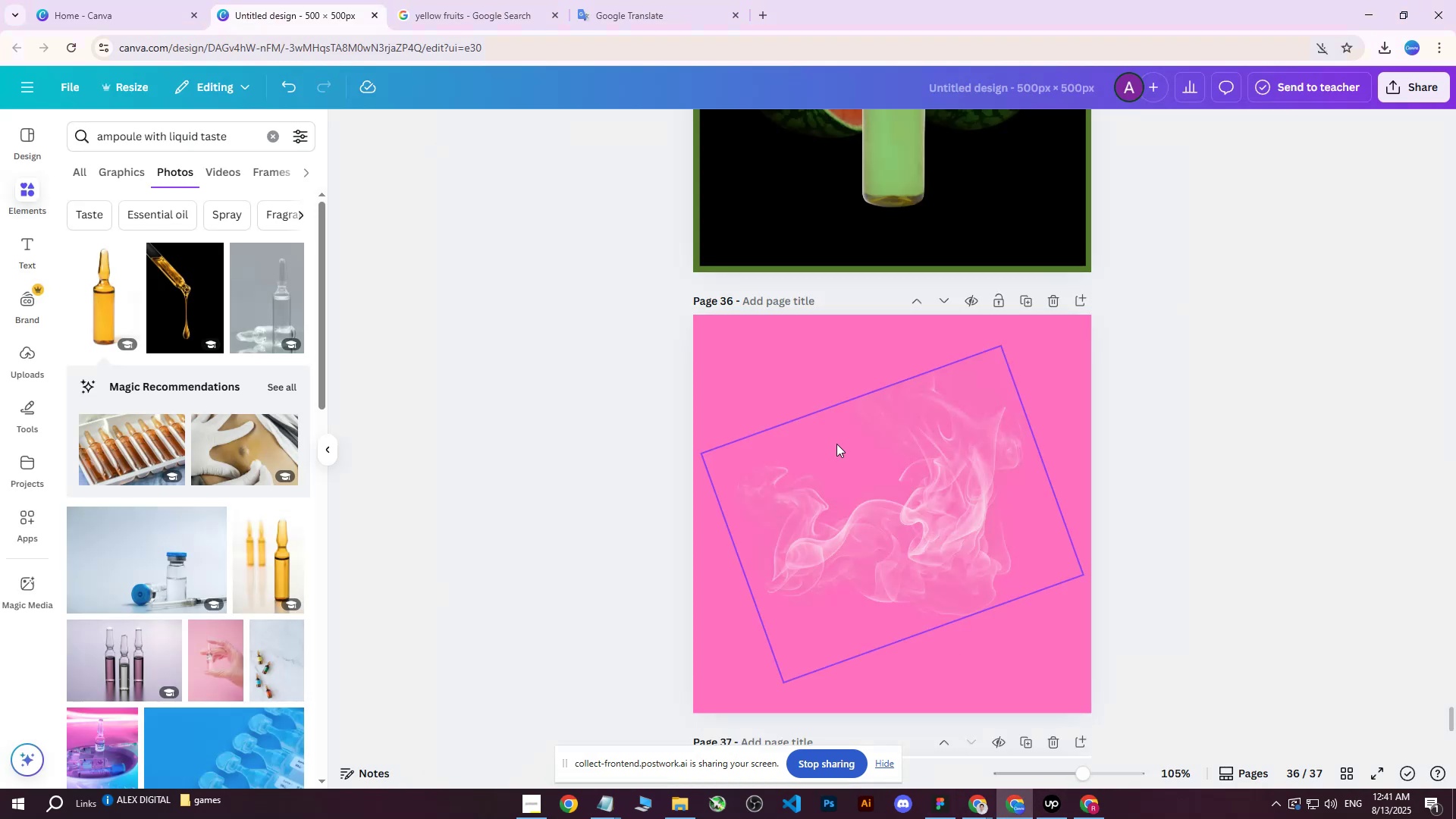 
scroll: coordinate [925, 414], scroll_direction: up, amount: 6.0
 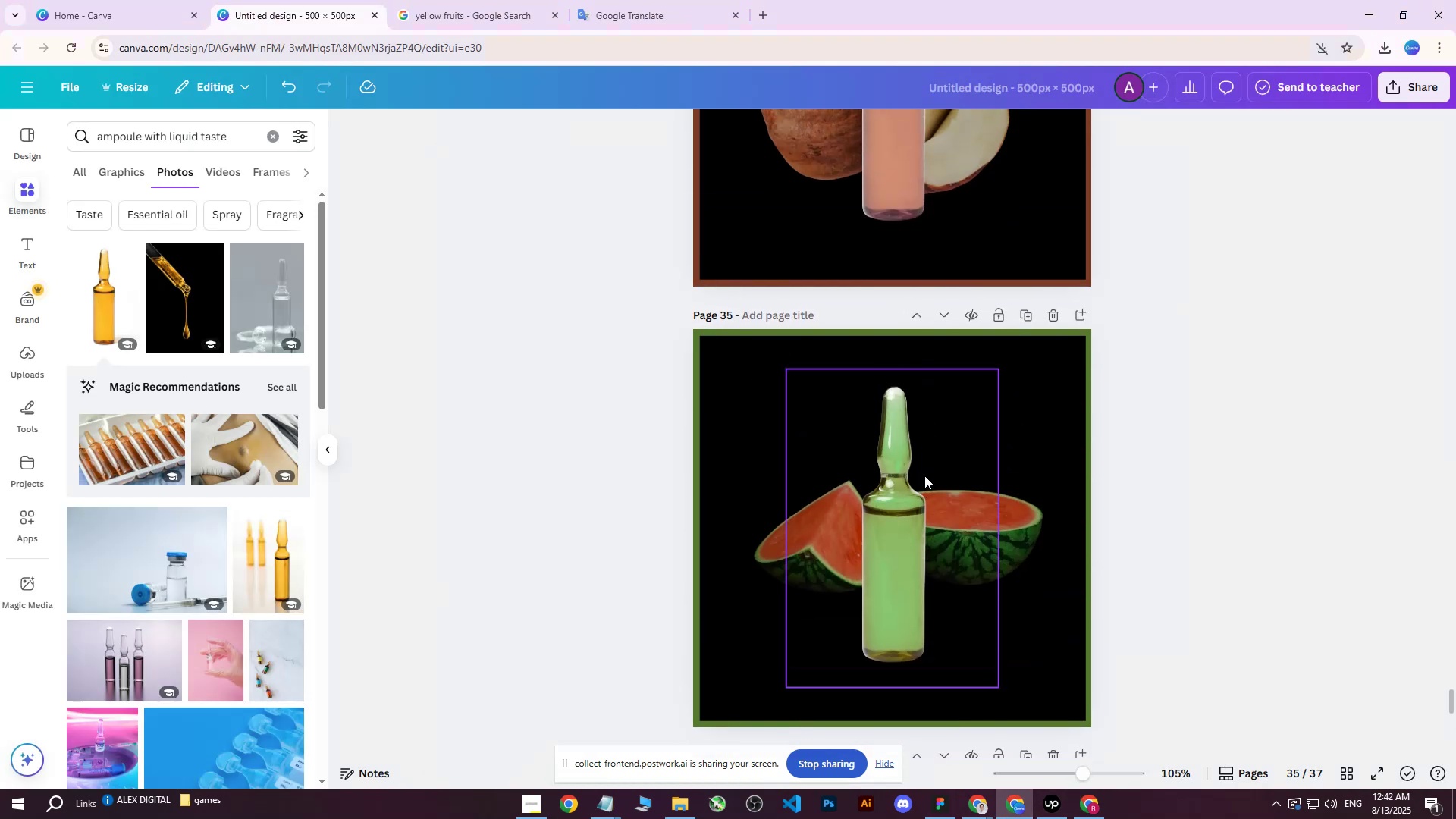 
left_click([1090, 810])
 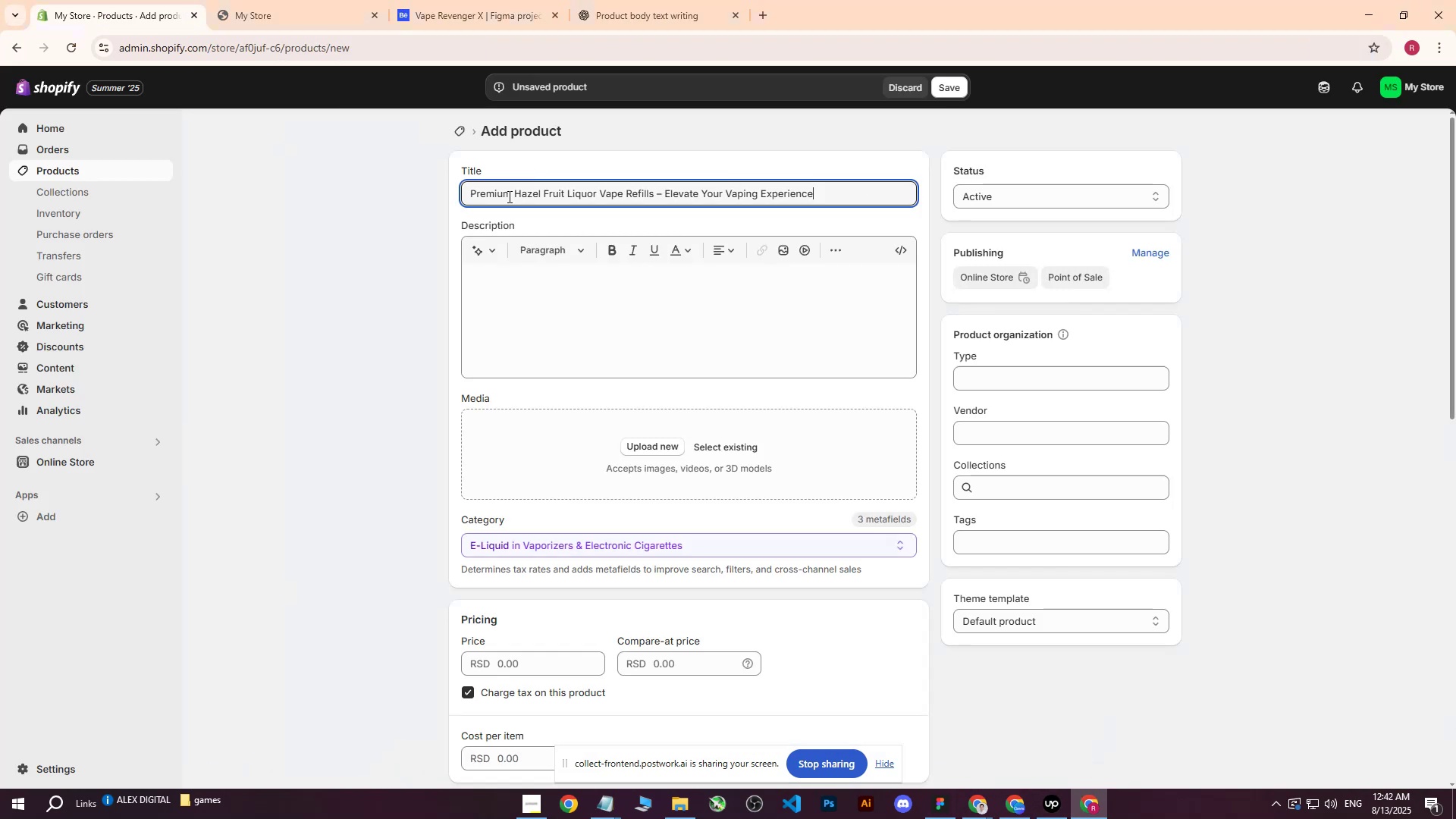 
left_click_drag(start_coordinate=[514, 196], to_coordinate=[540, 194])
 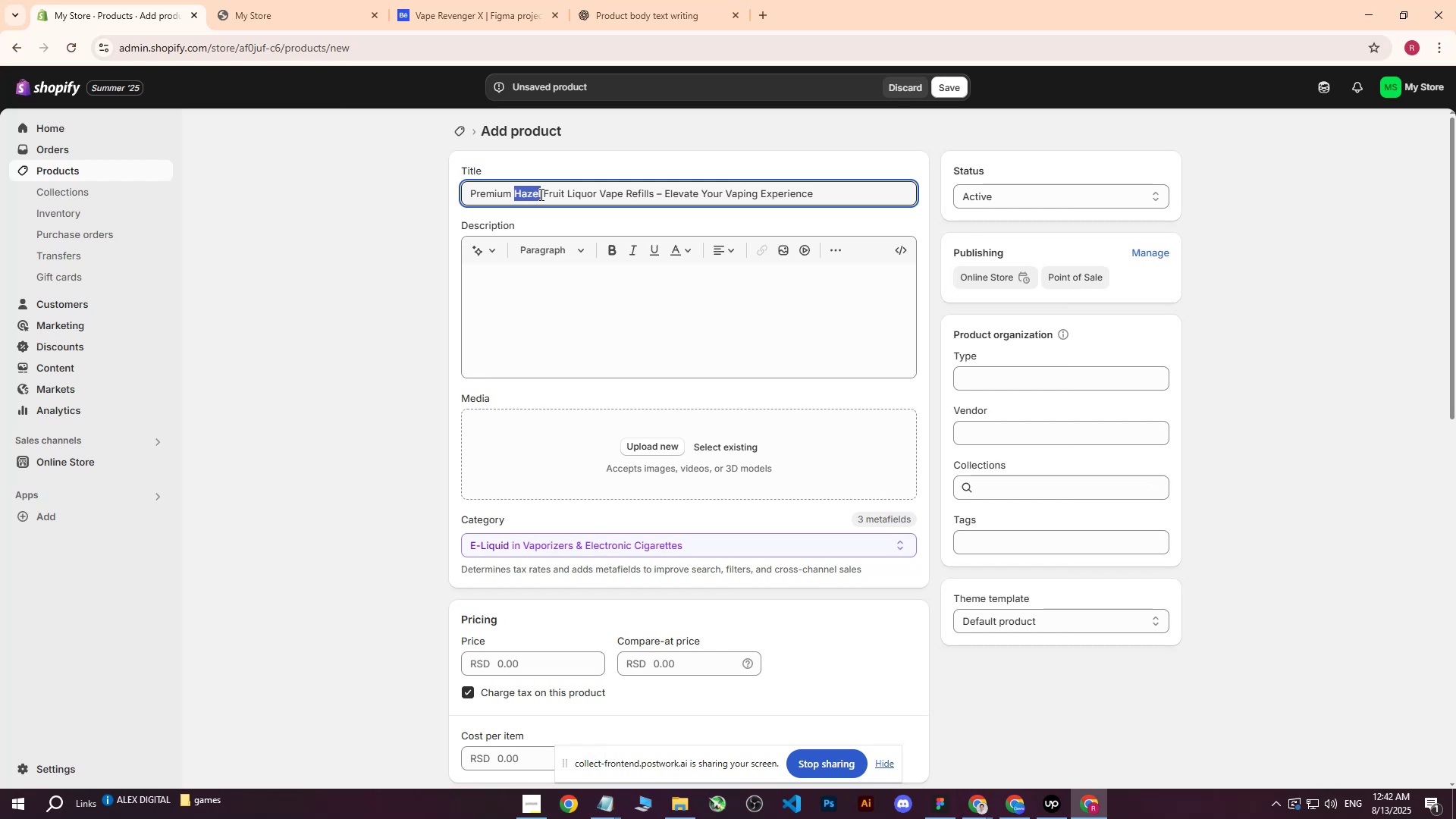 
type(Watermellon)
 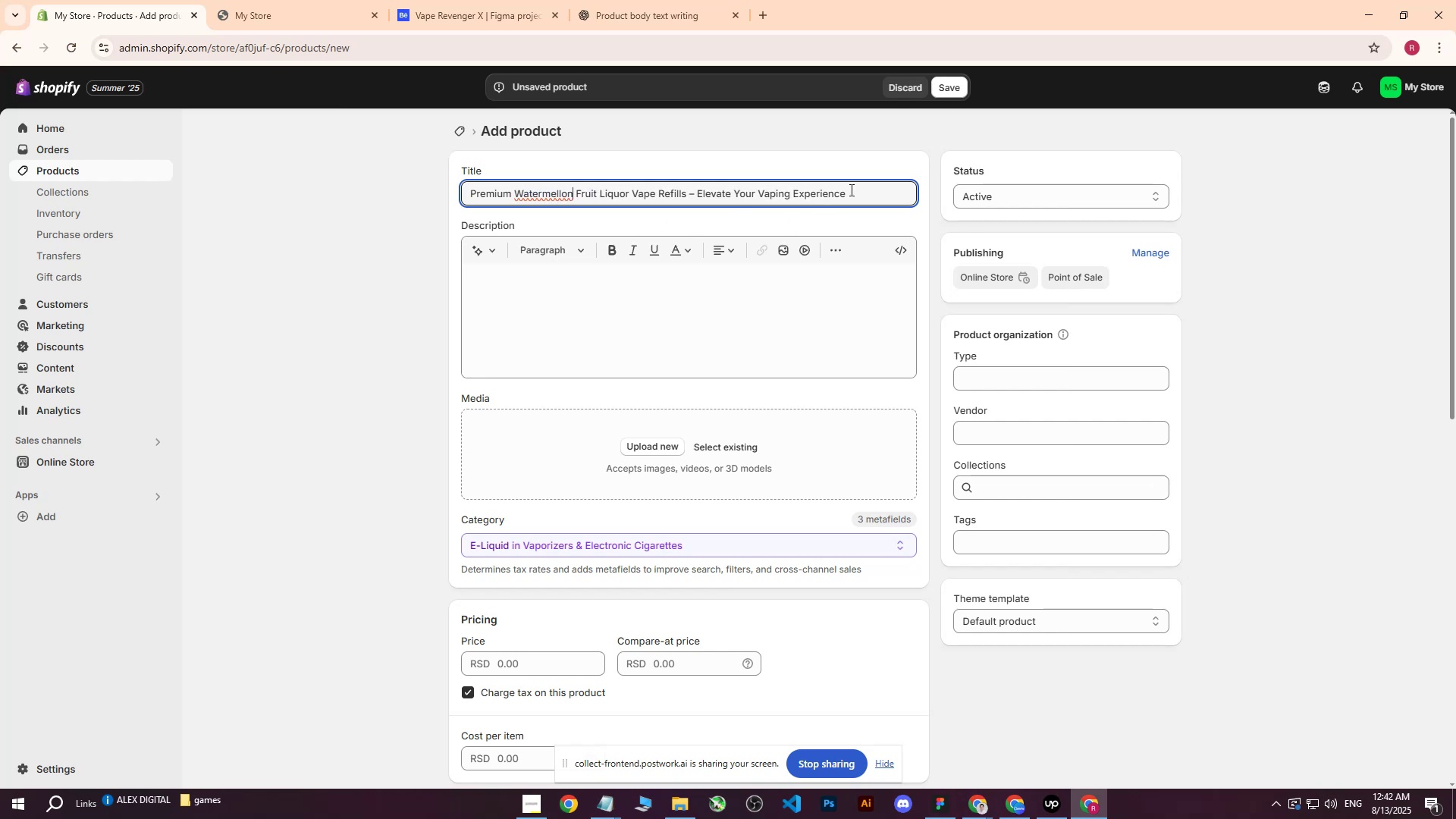 
left_click([631, 306])
 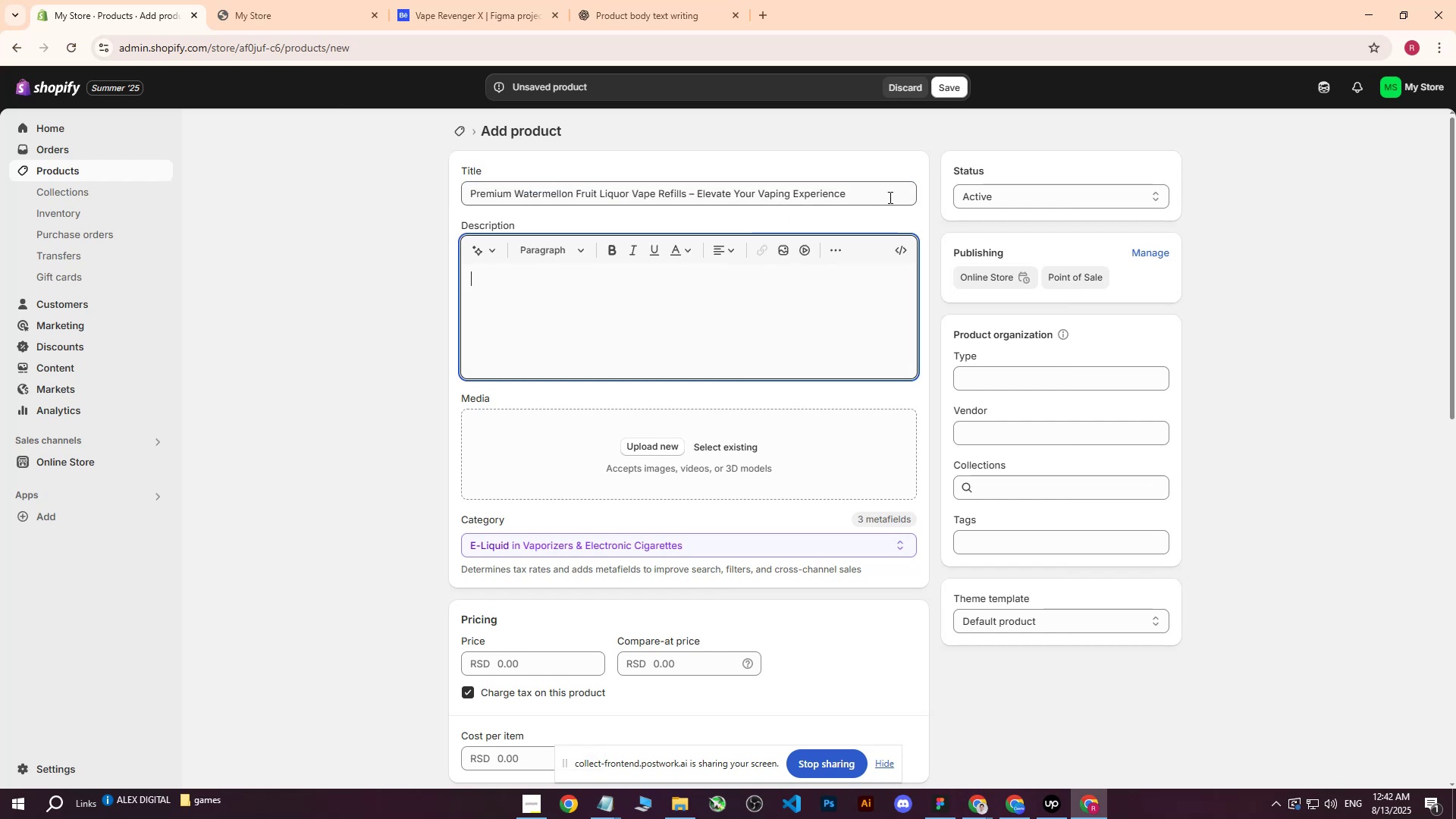 
left_click_drag(start_coordinate=[892, 197], to_coordinate=[450, 199])
 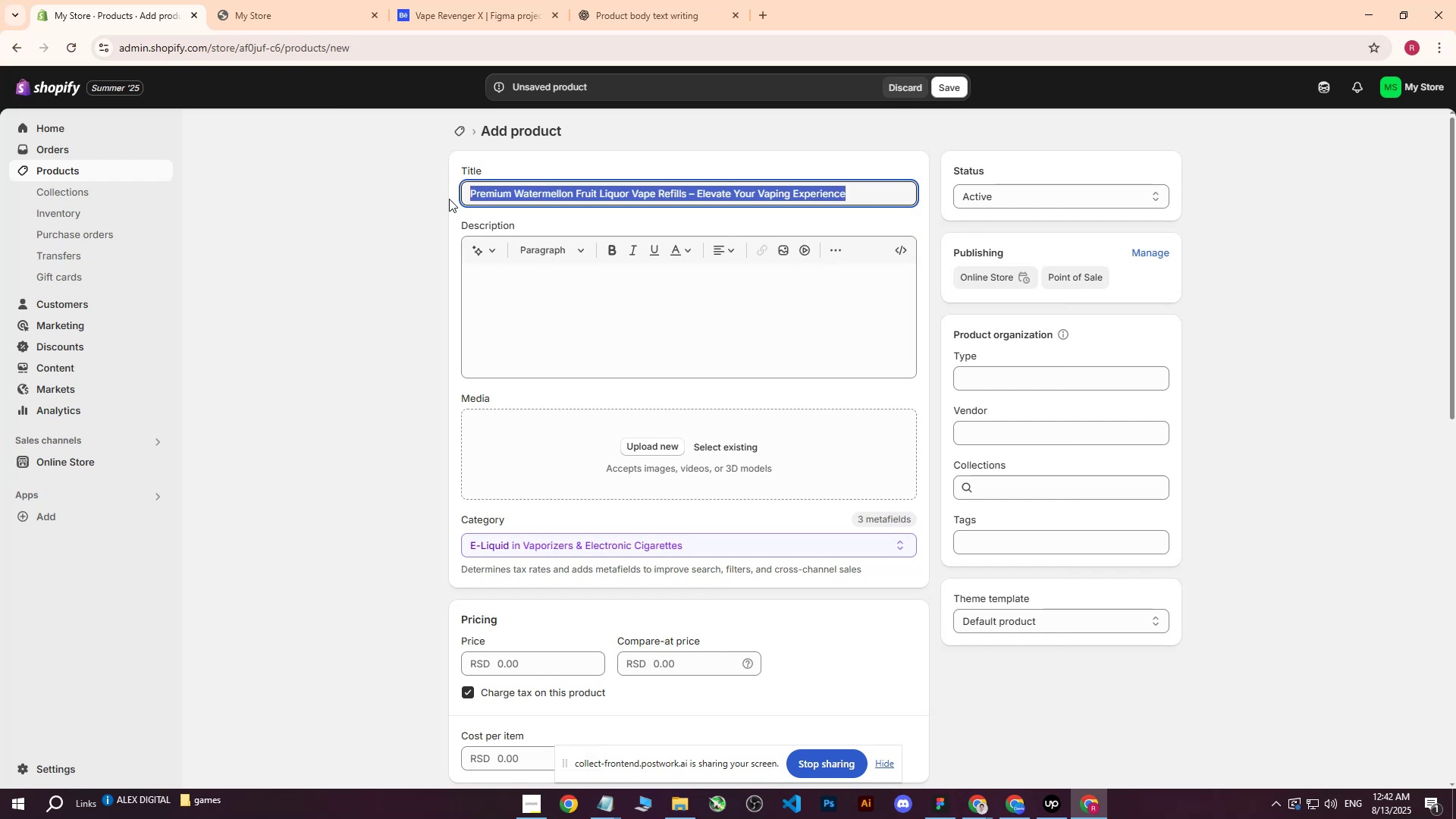 
key(Control+ControlLeft)
 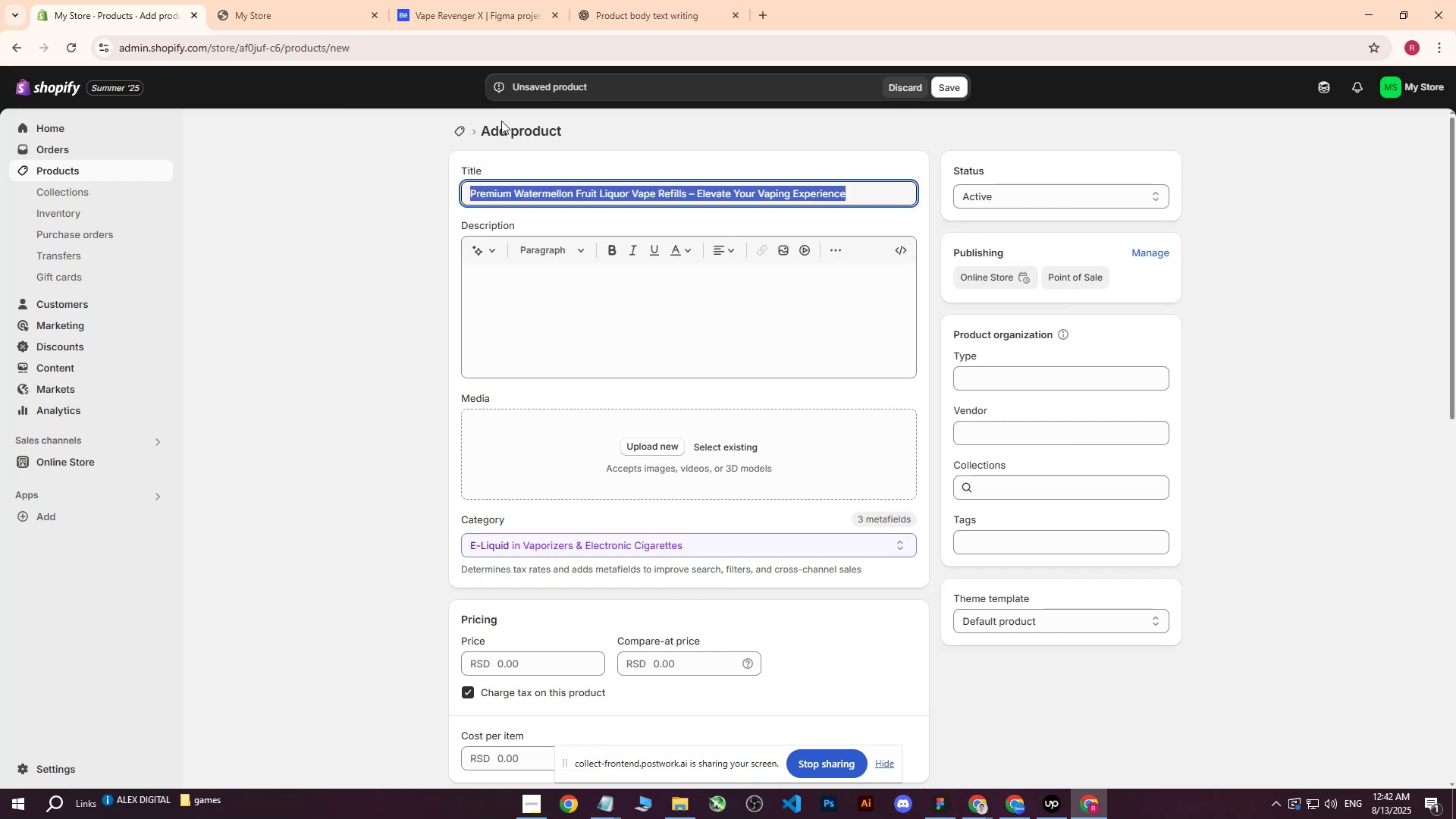 
key(Control+C)
 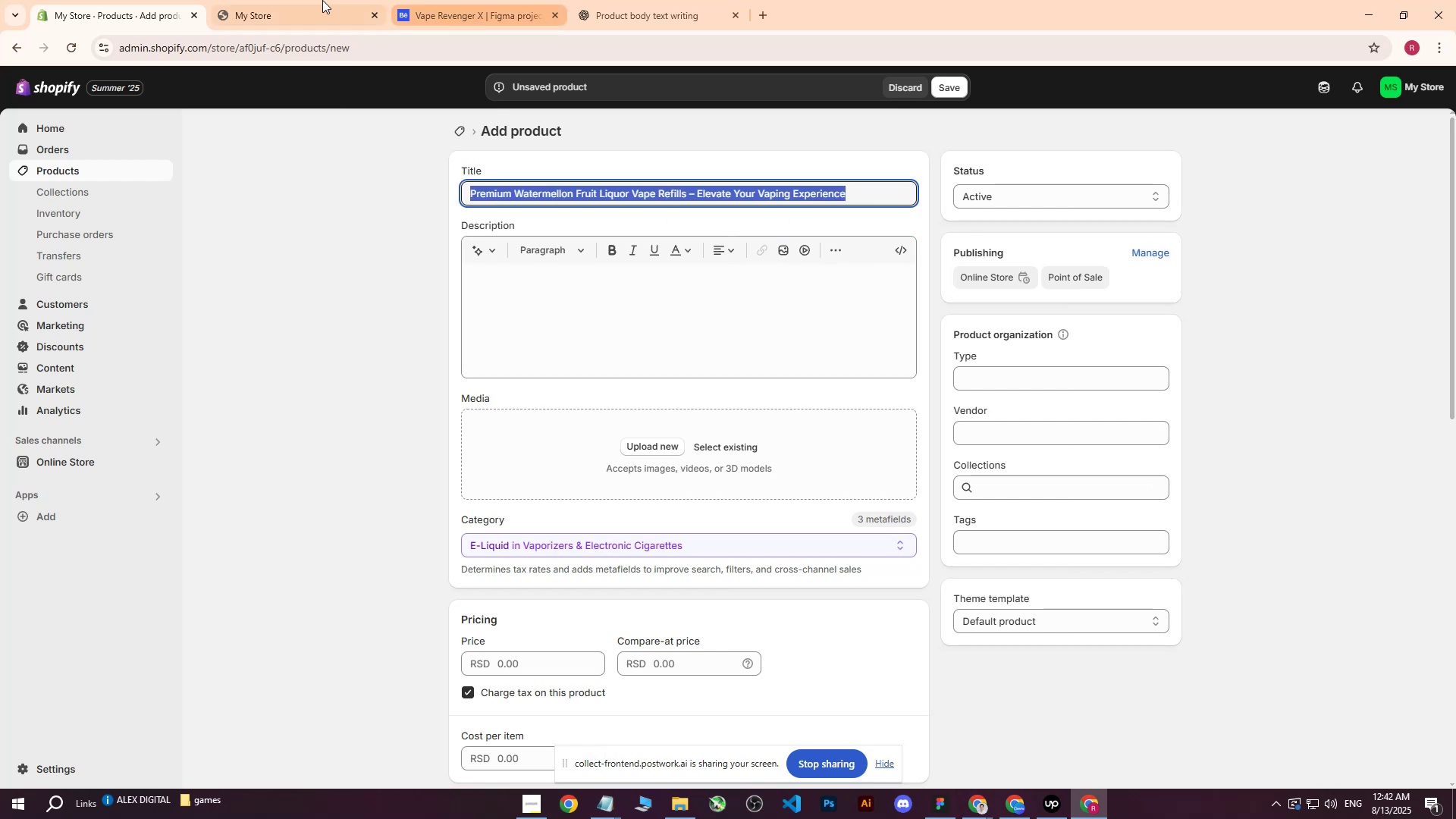 
left_click([293, 0])
 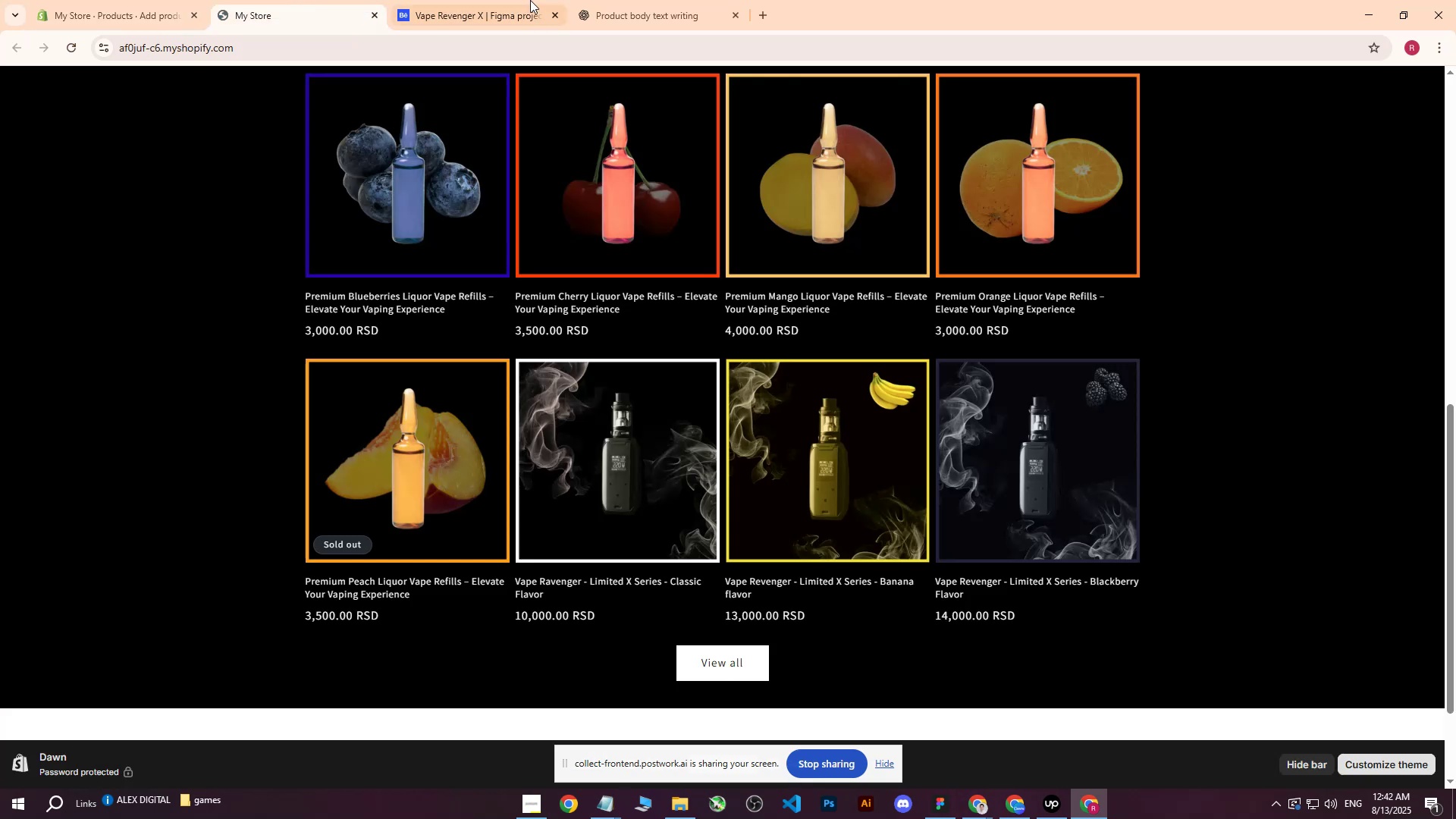 
left_click([648, 0])
 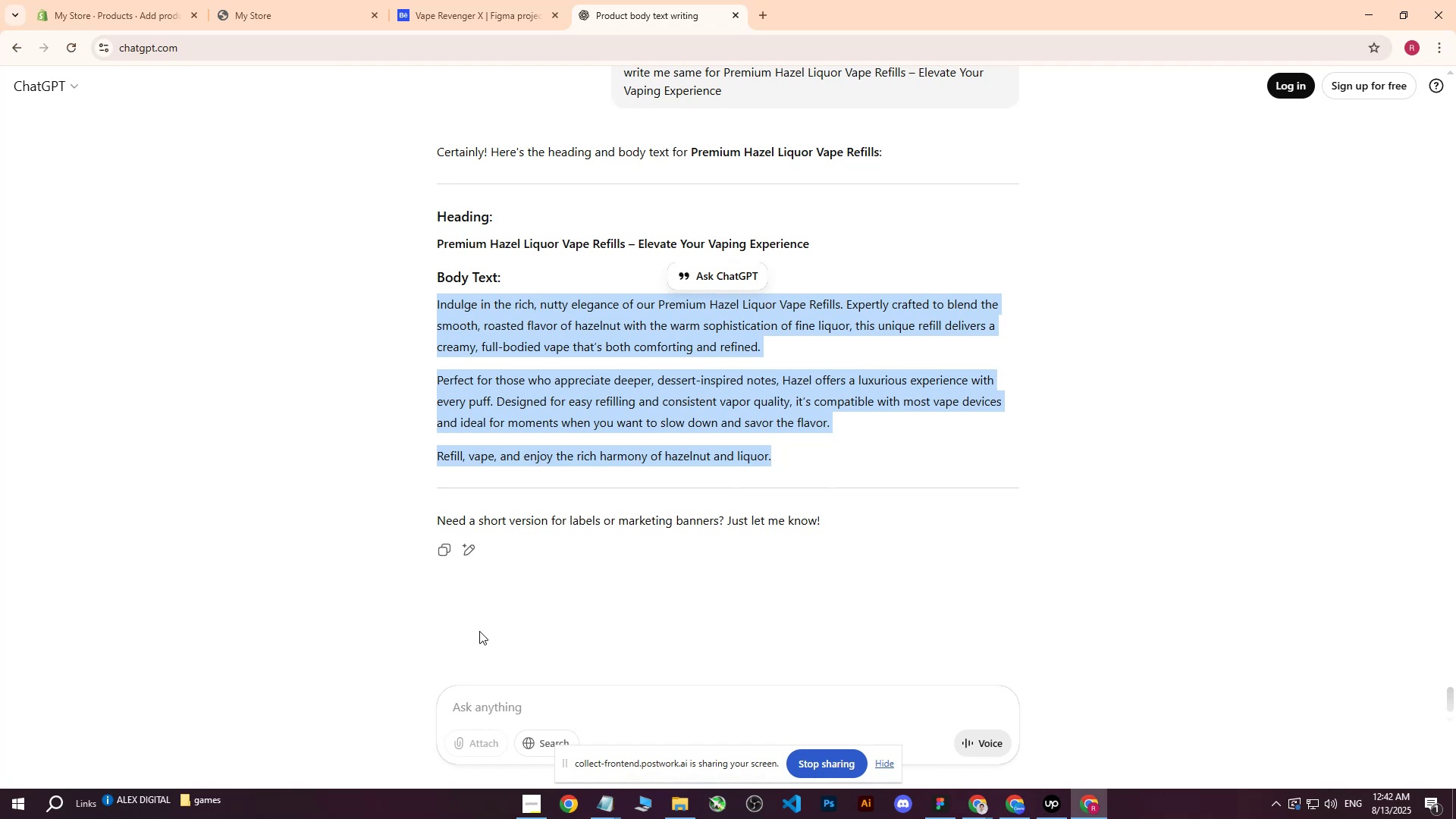 
left_click([495, 710])
 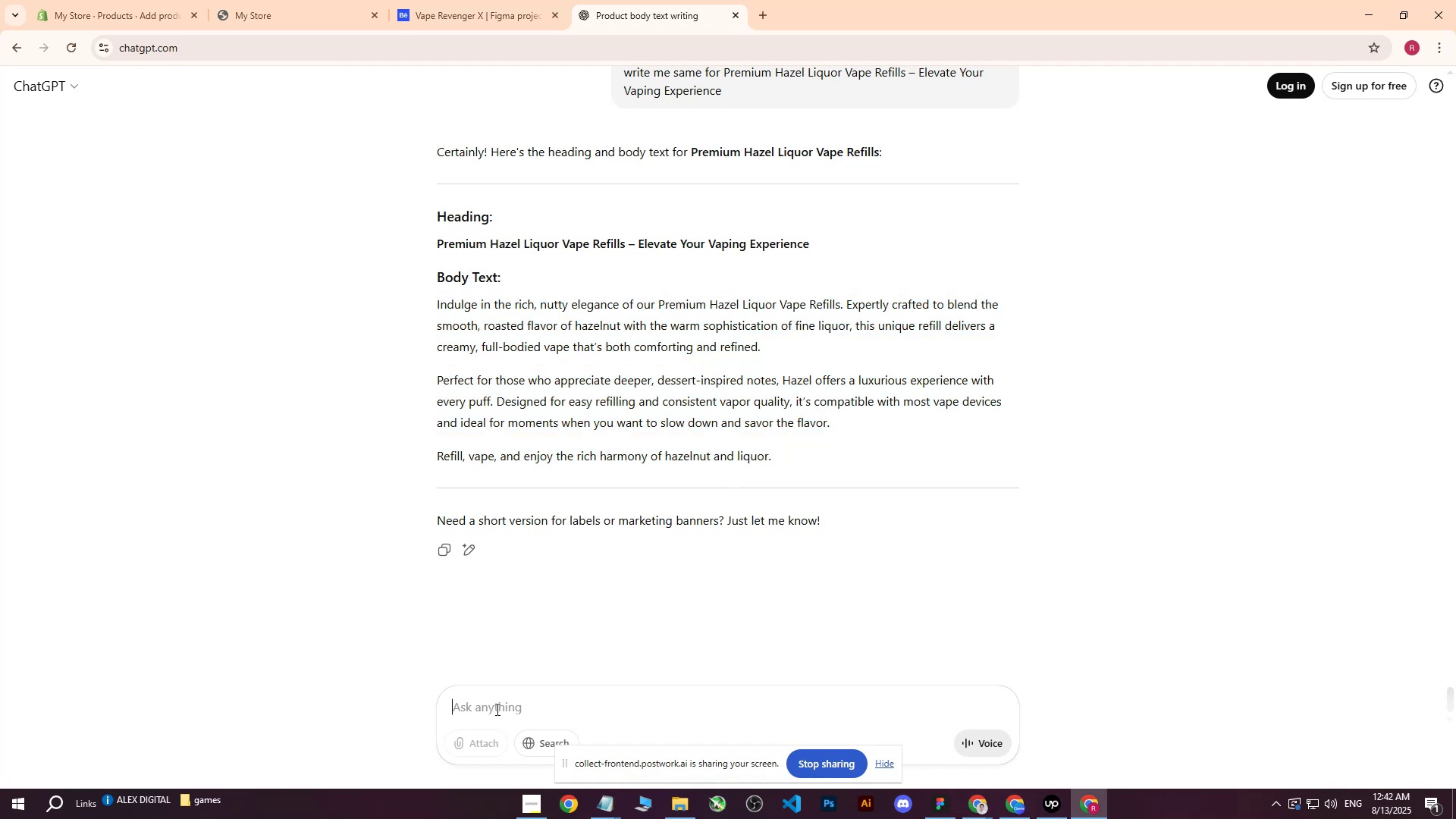 
type(wrtie m)
key(Backspace)
key(Backspace)
key(Backspace)
key(Backspace)
key(Backspace)
type(ite me same for : )
 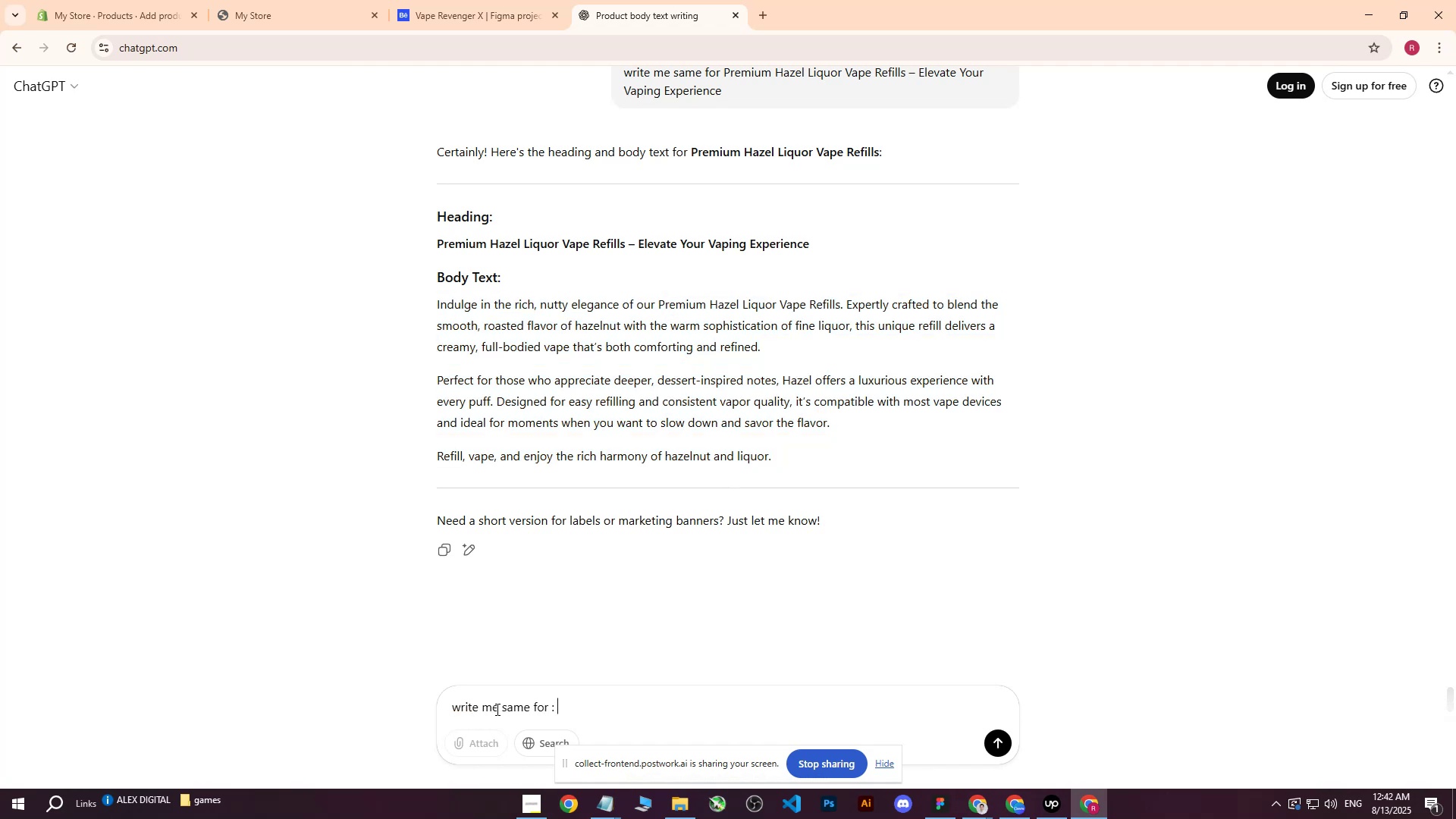 
key(Control+ControlLeft)
 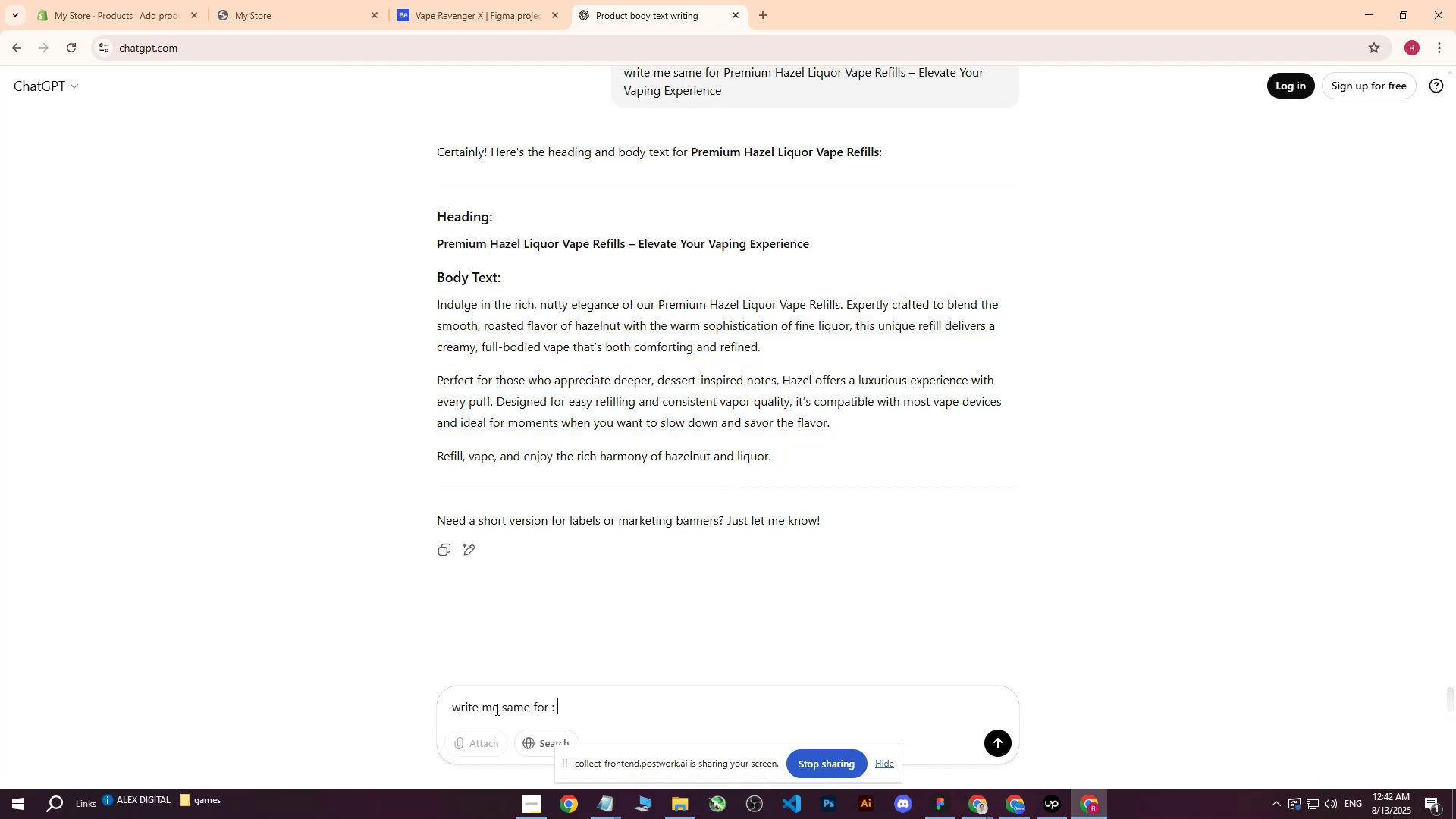 
key(Control+V)
 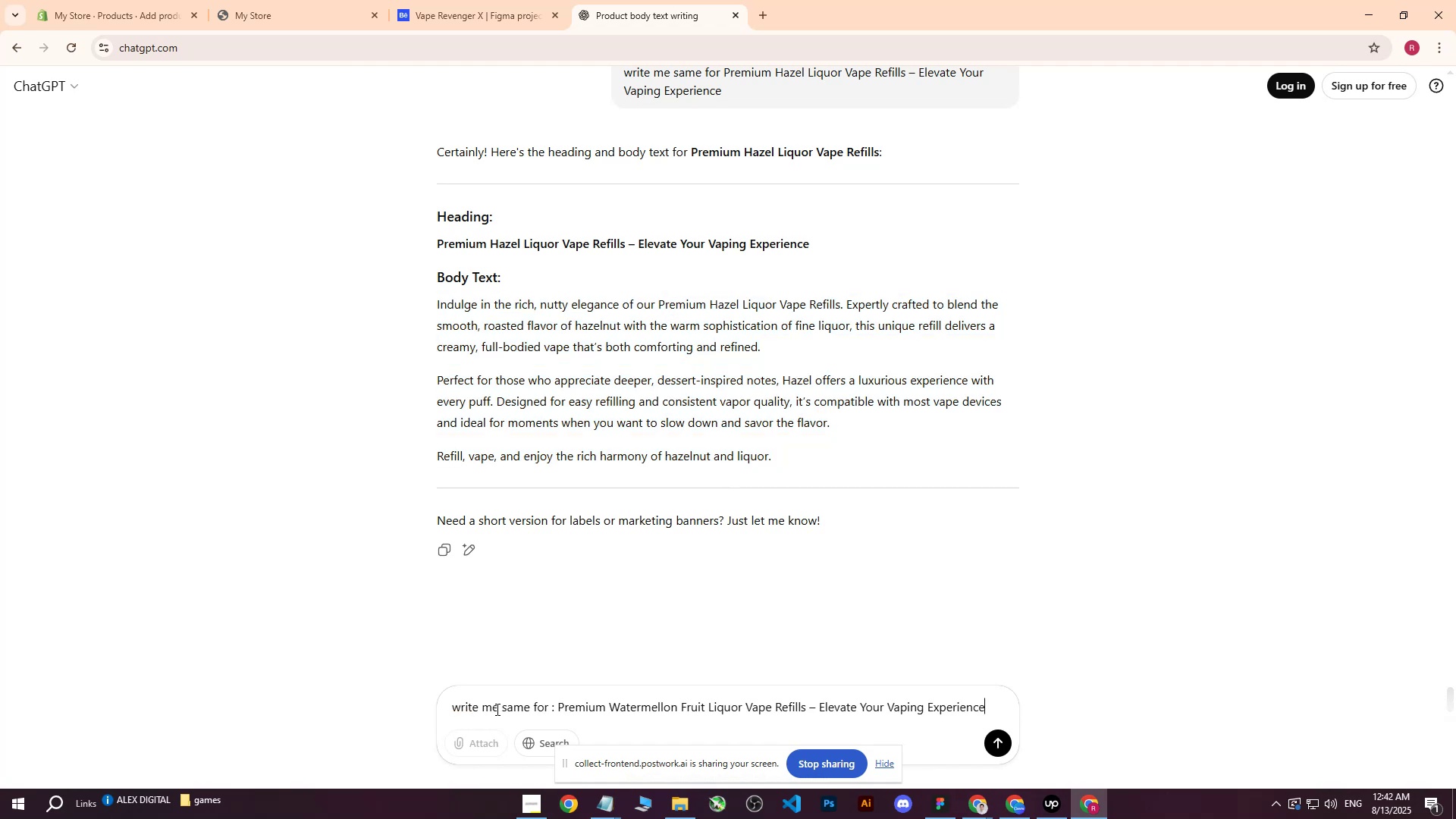 
key(Enter)
 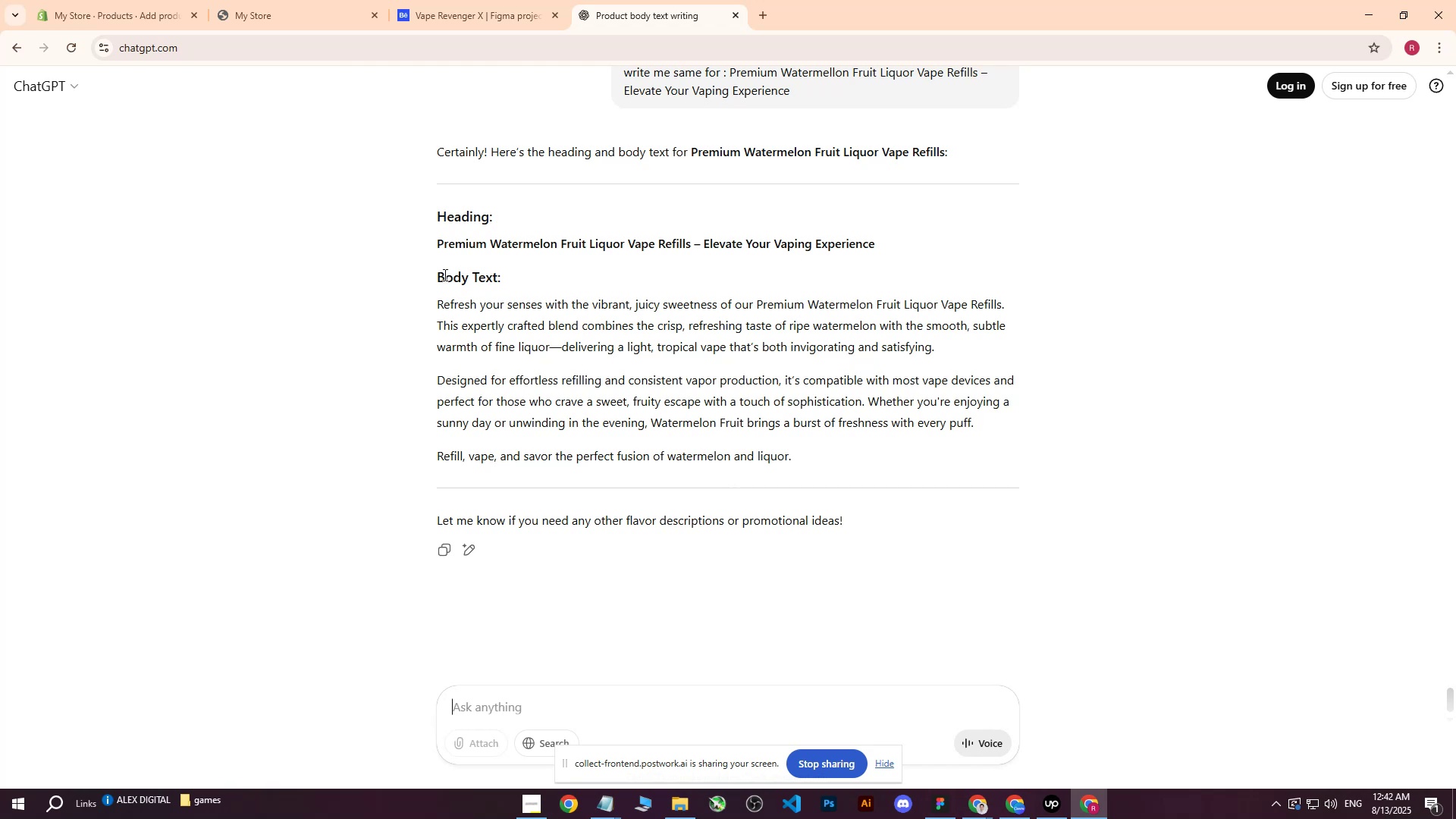 
wait(6.2)
 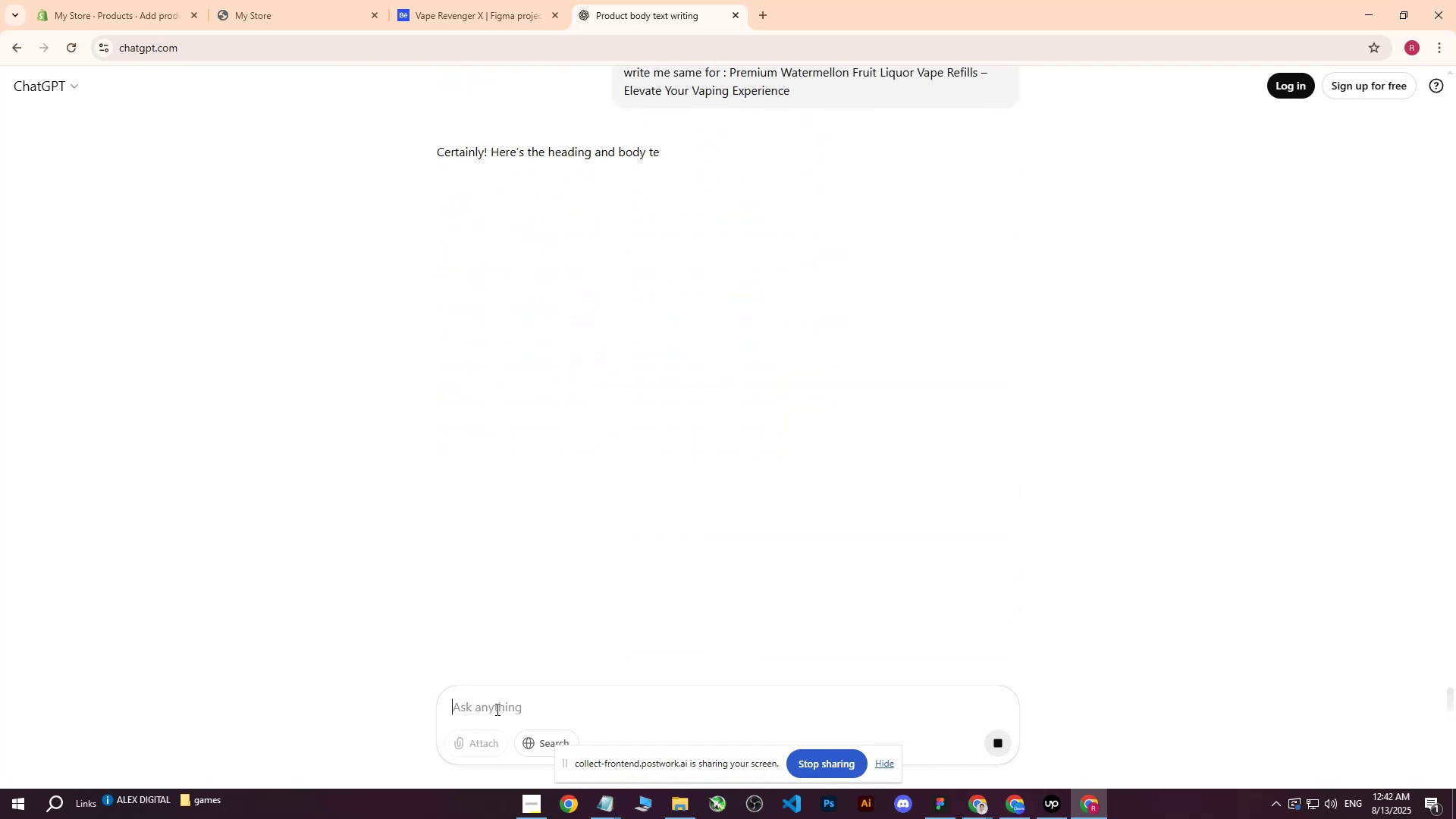 
left_click_drag(start_coordinate=[438, 304], to_coordinate=[848, 447])
 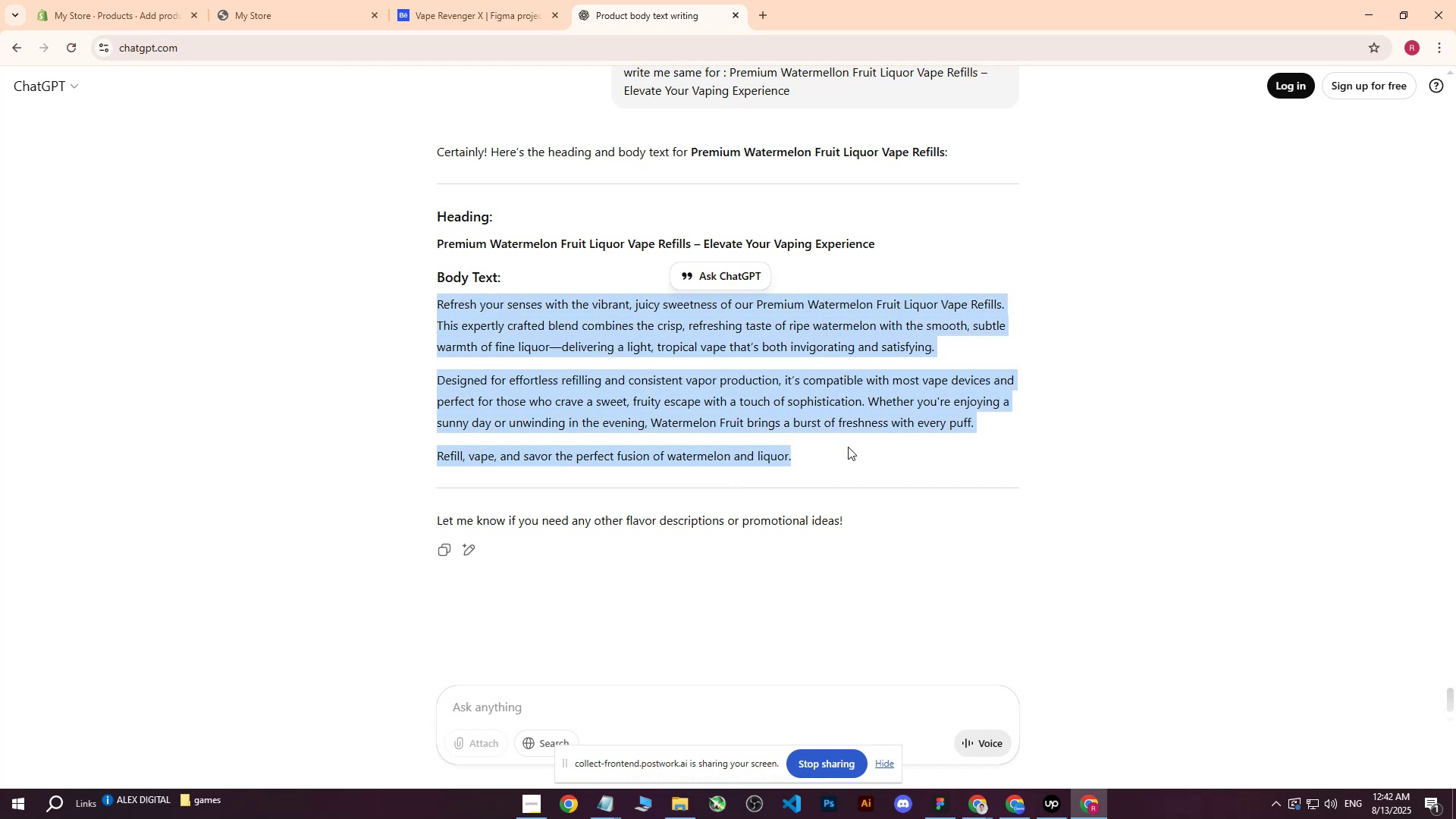 
key(Control+C)
 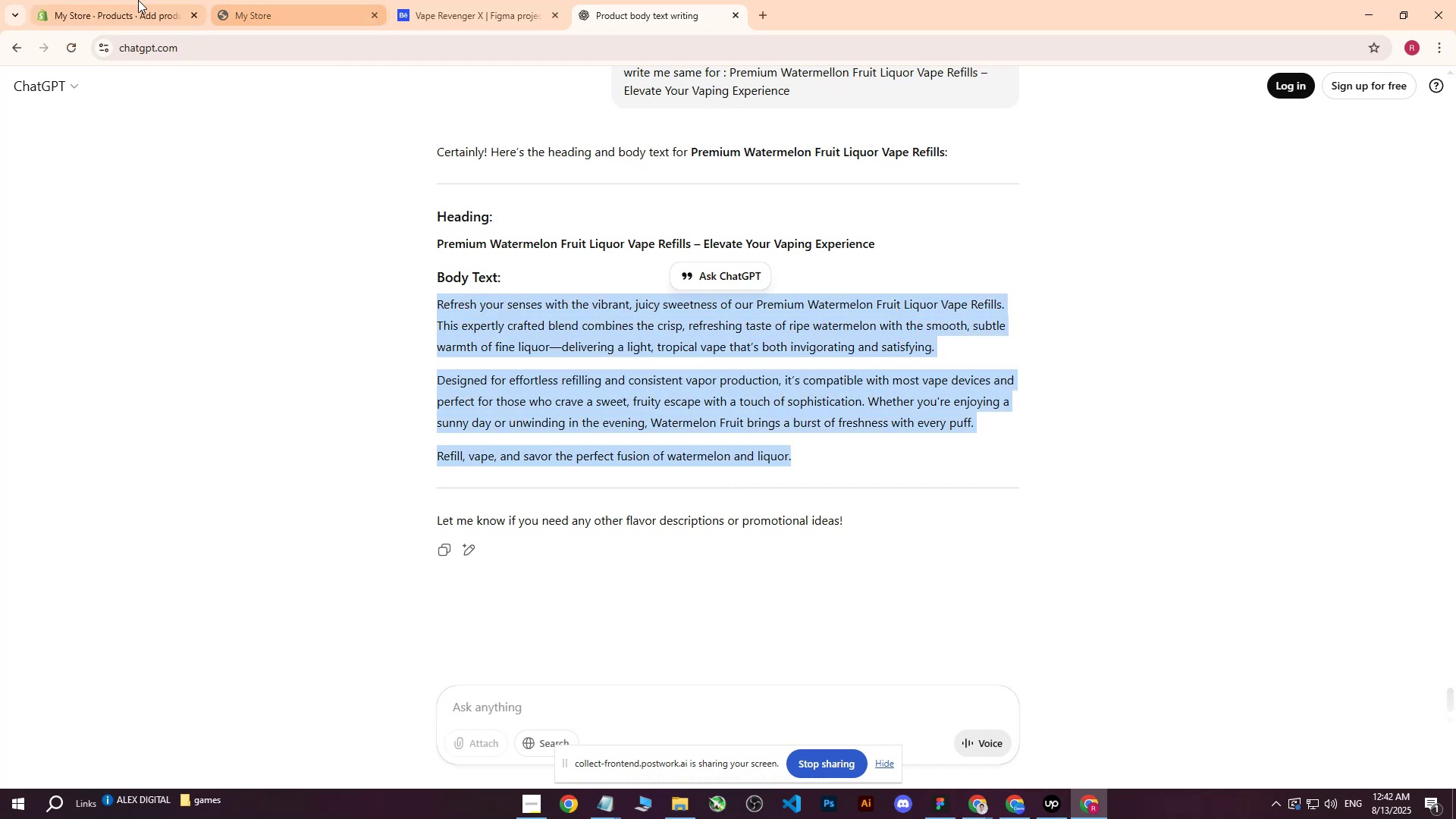 
left_click([105, 0])
 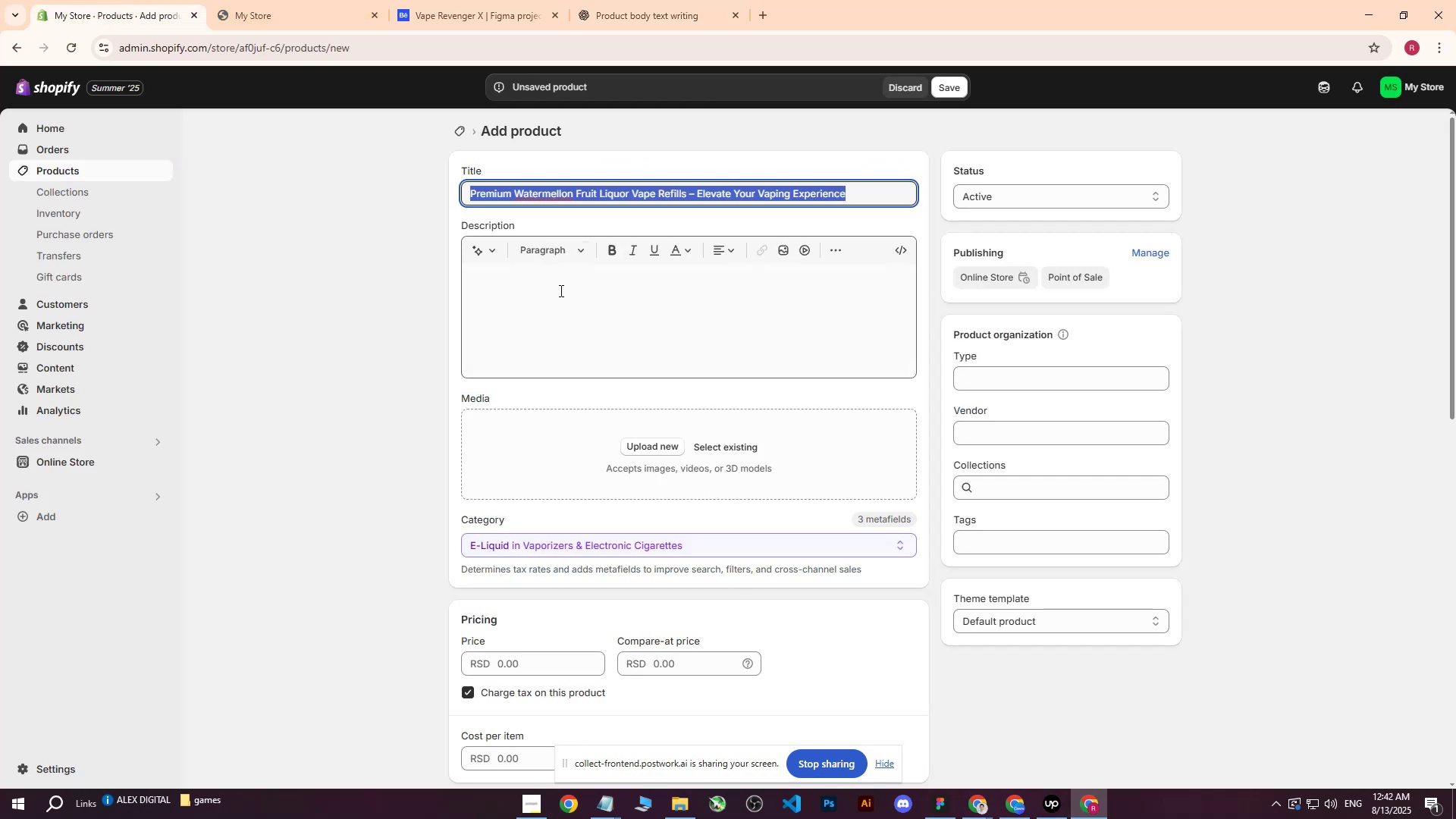 
left_click([559, 292])
 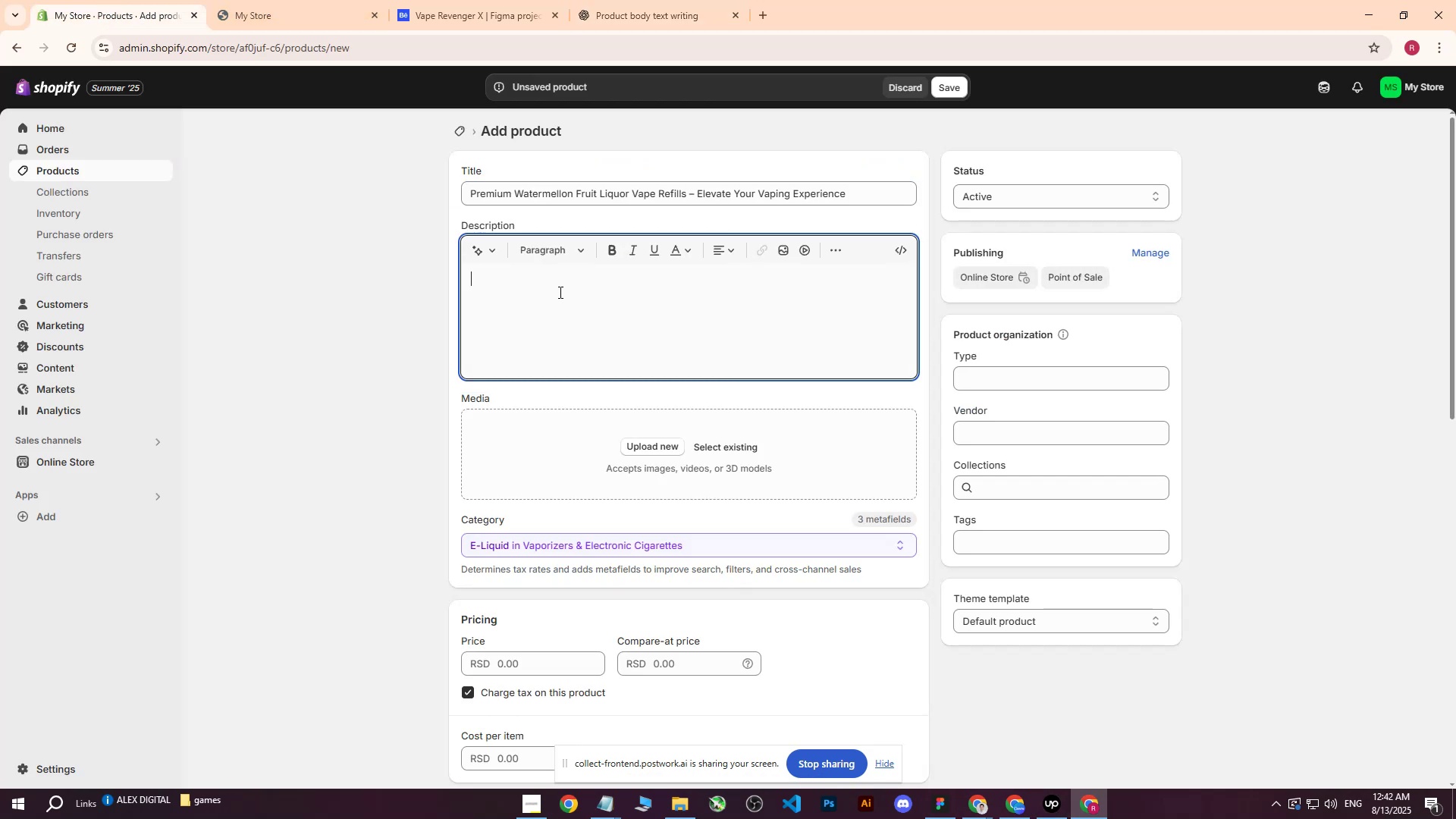 
key(Control+ControlLeft)
 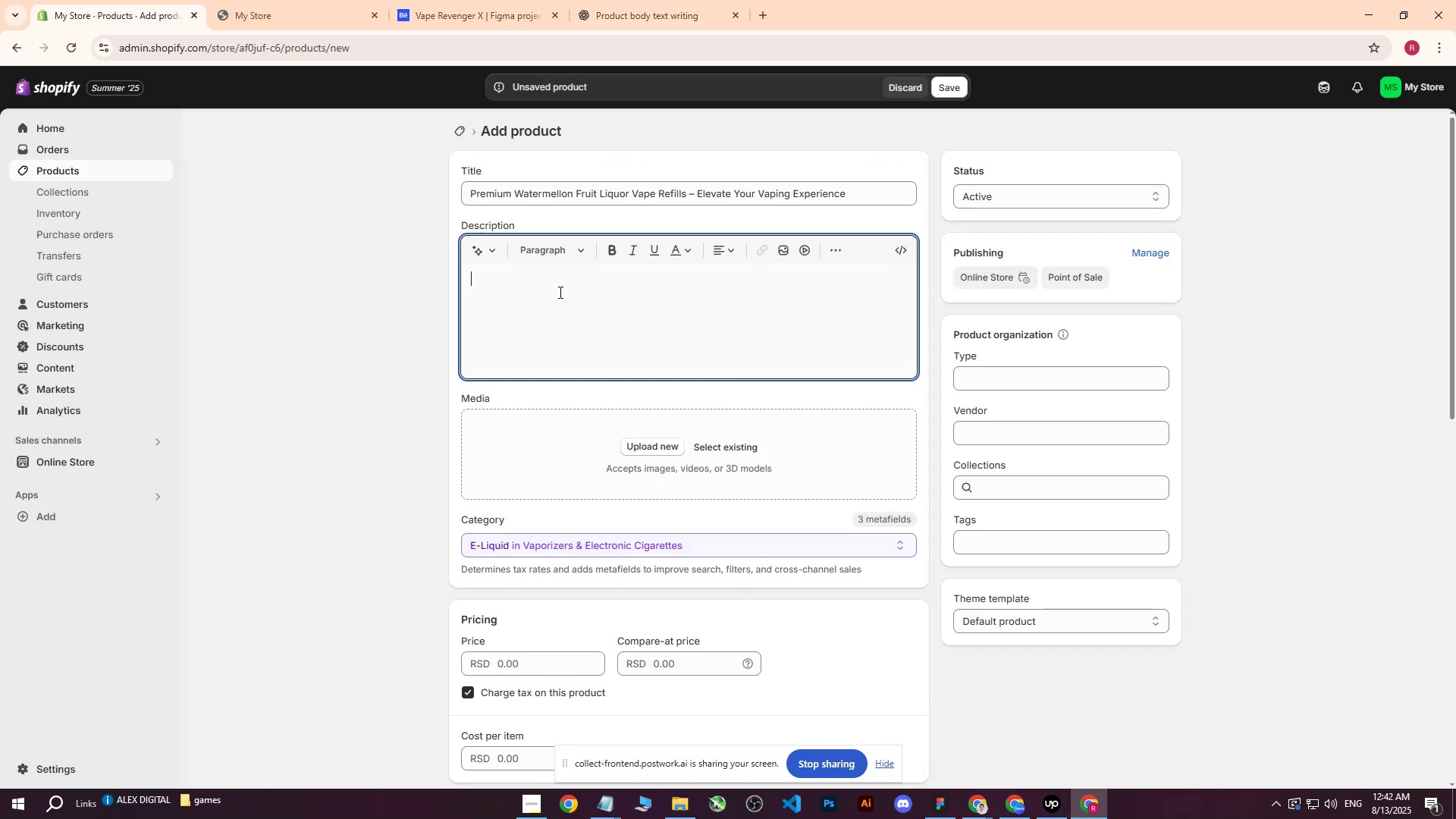 
key(Control+V)
 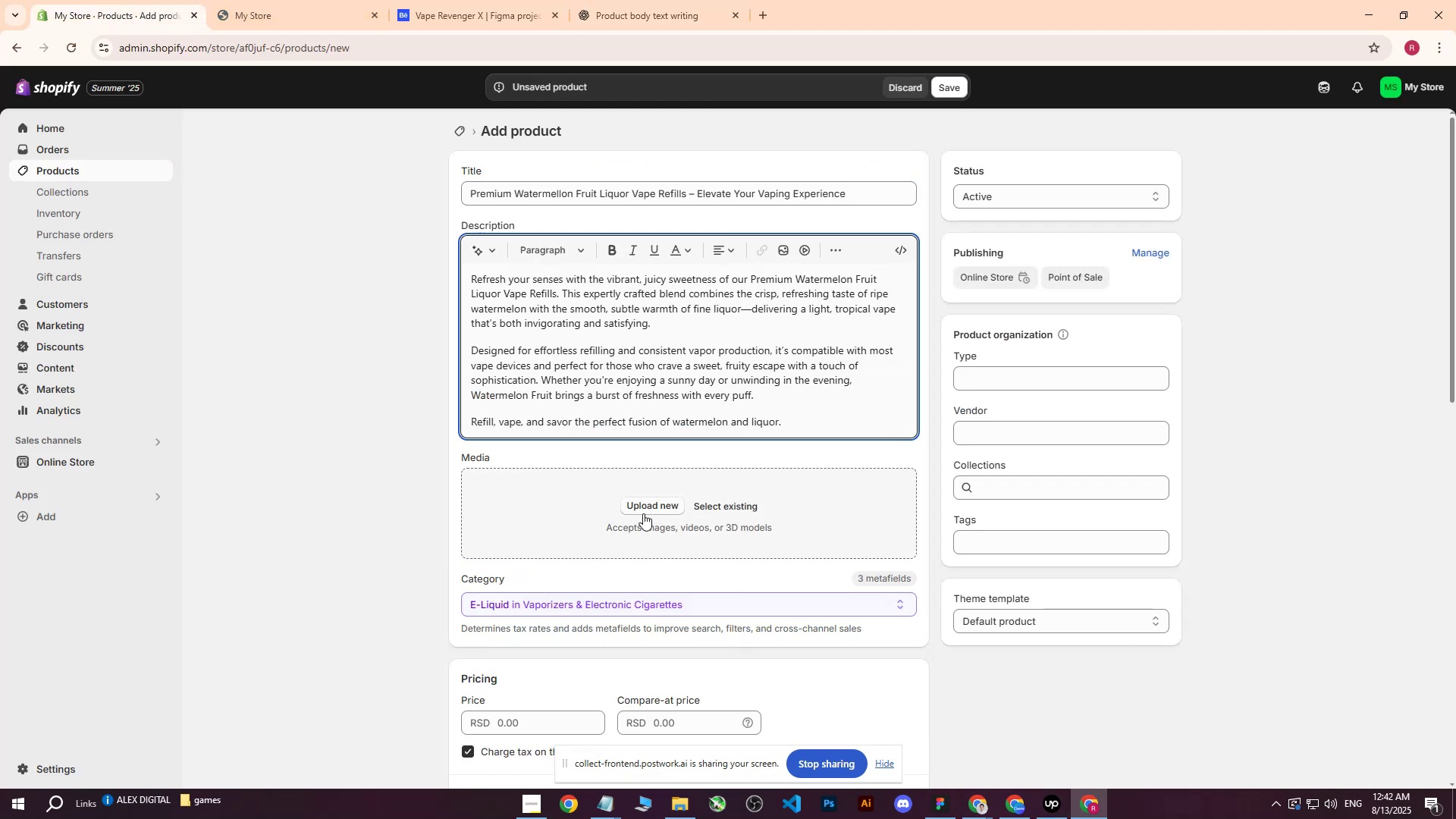 
left_click([654, 507])
 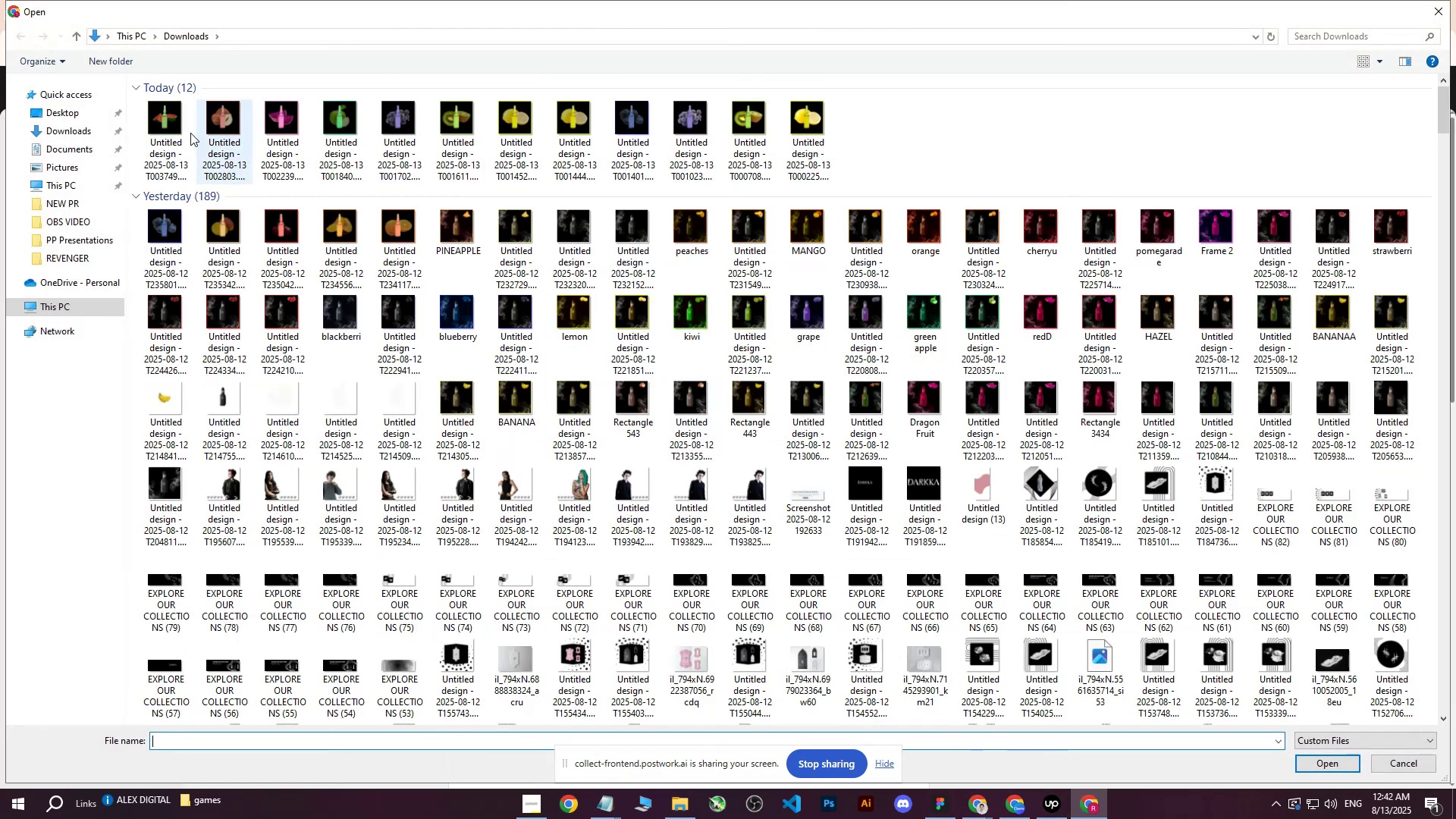 
left_click([168, 118])
 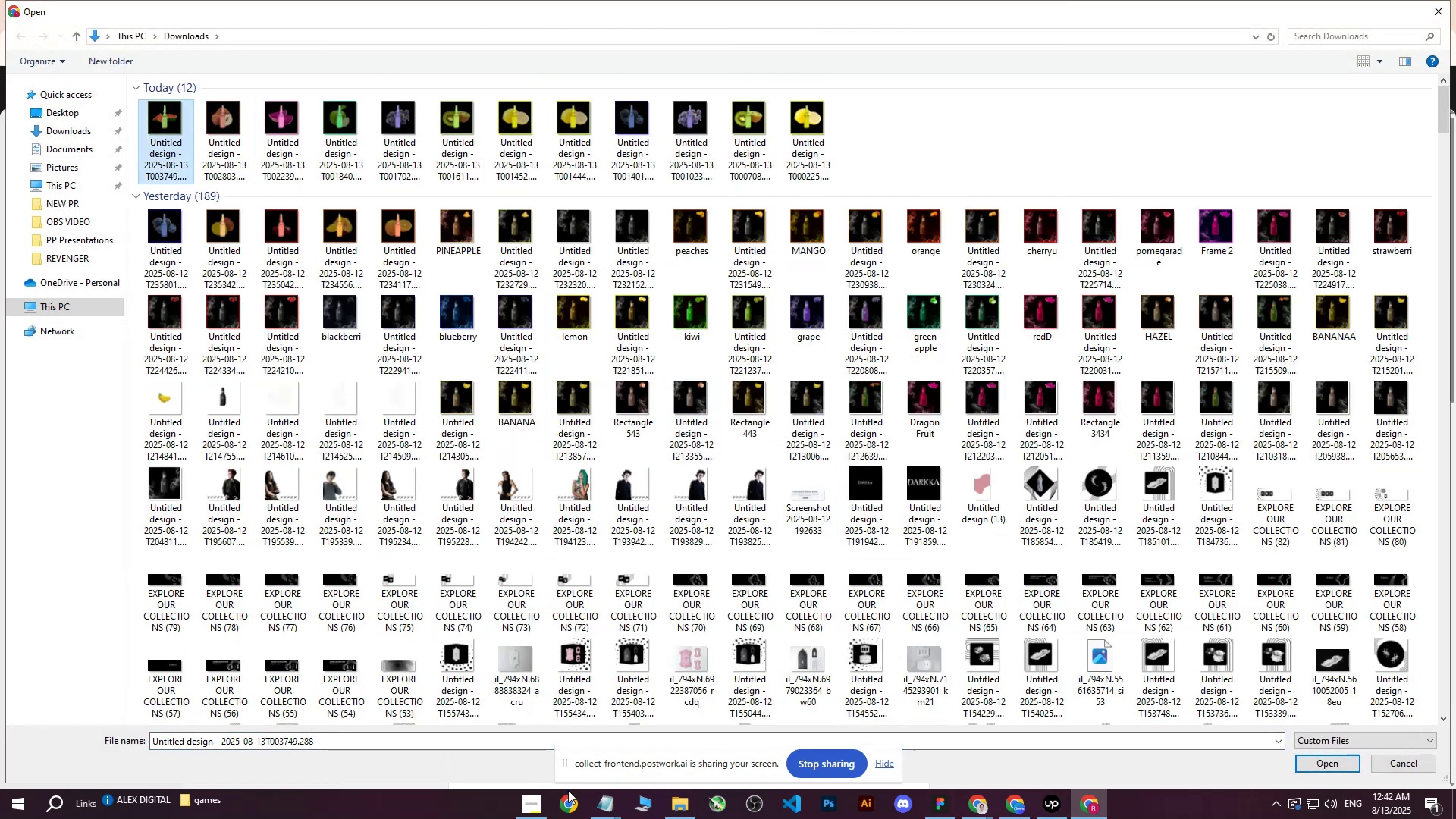 
left_click([536, 810])
 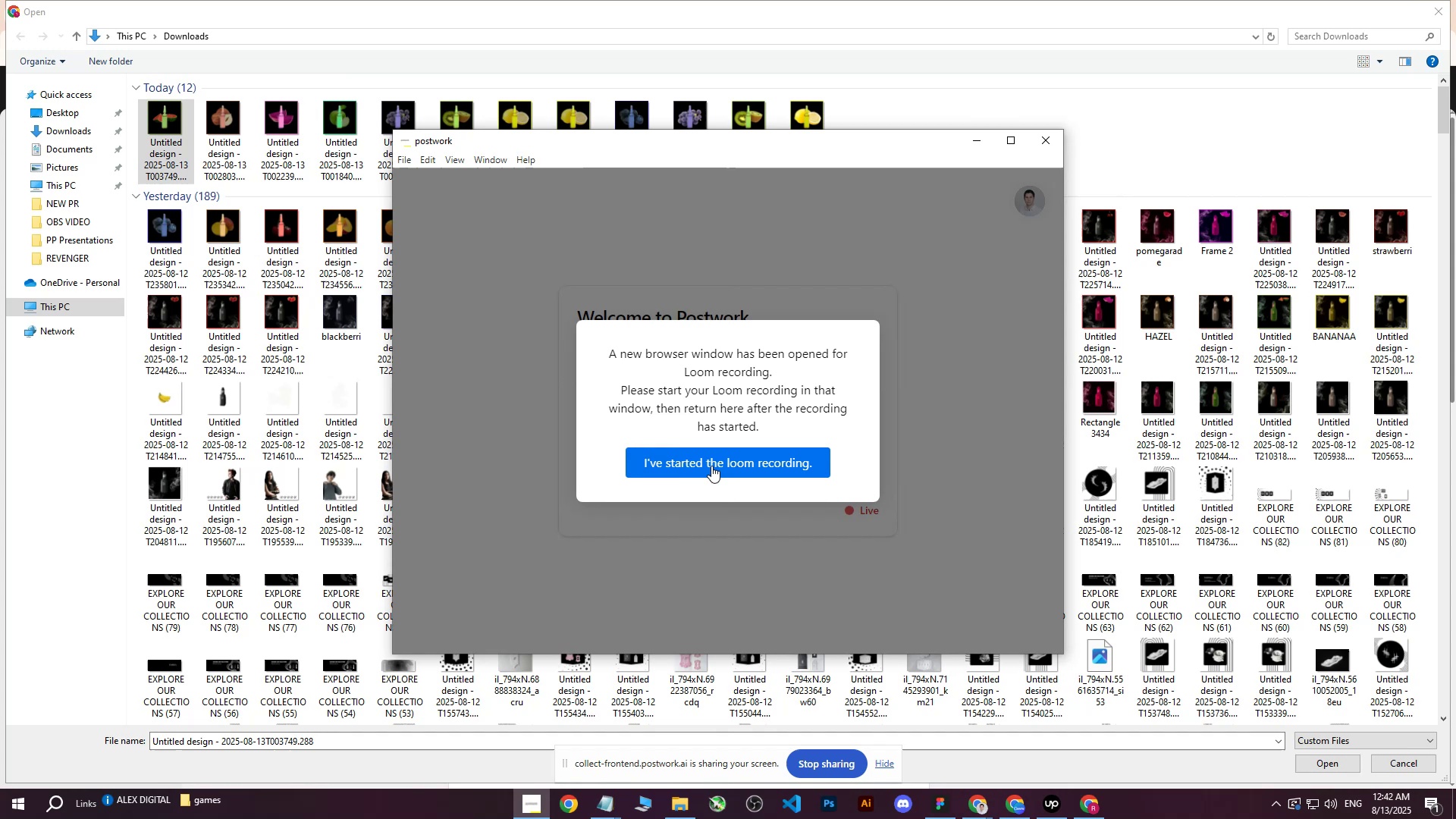 
left_click([712, 465])
 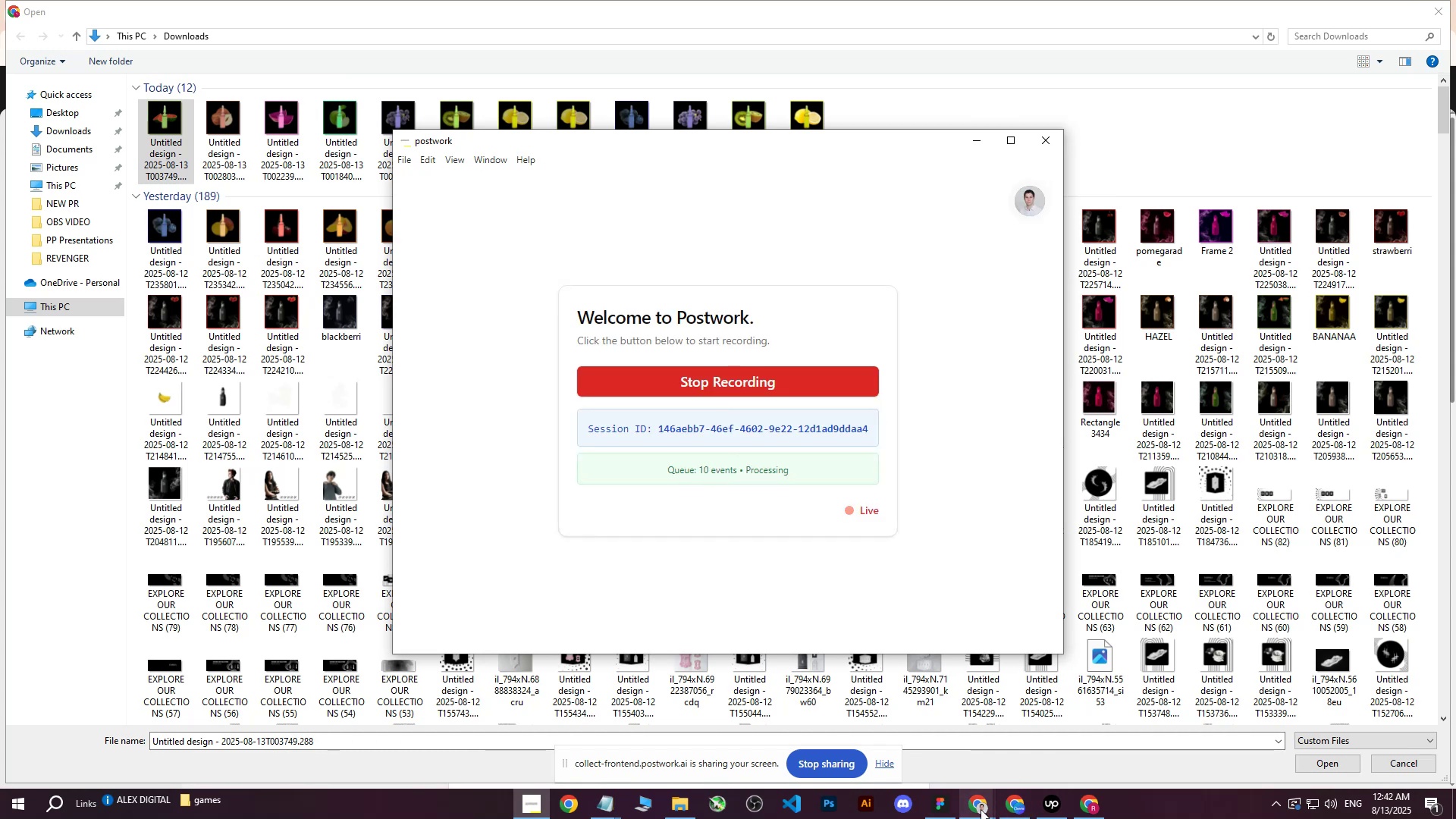 
double_click([911, 743])
 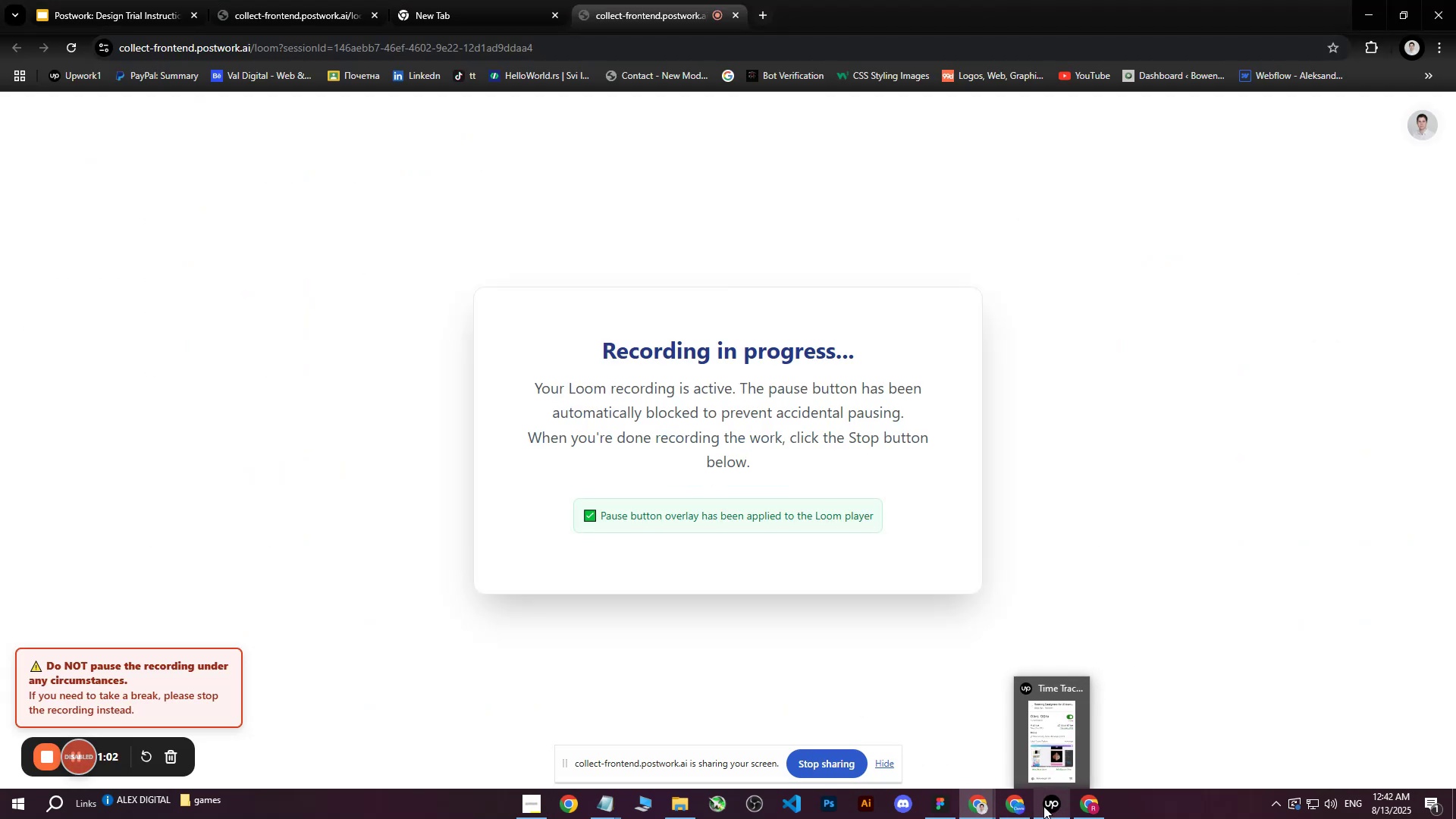 
left_click([1043, 806])
 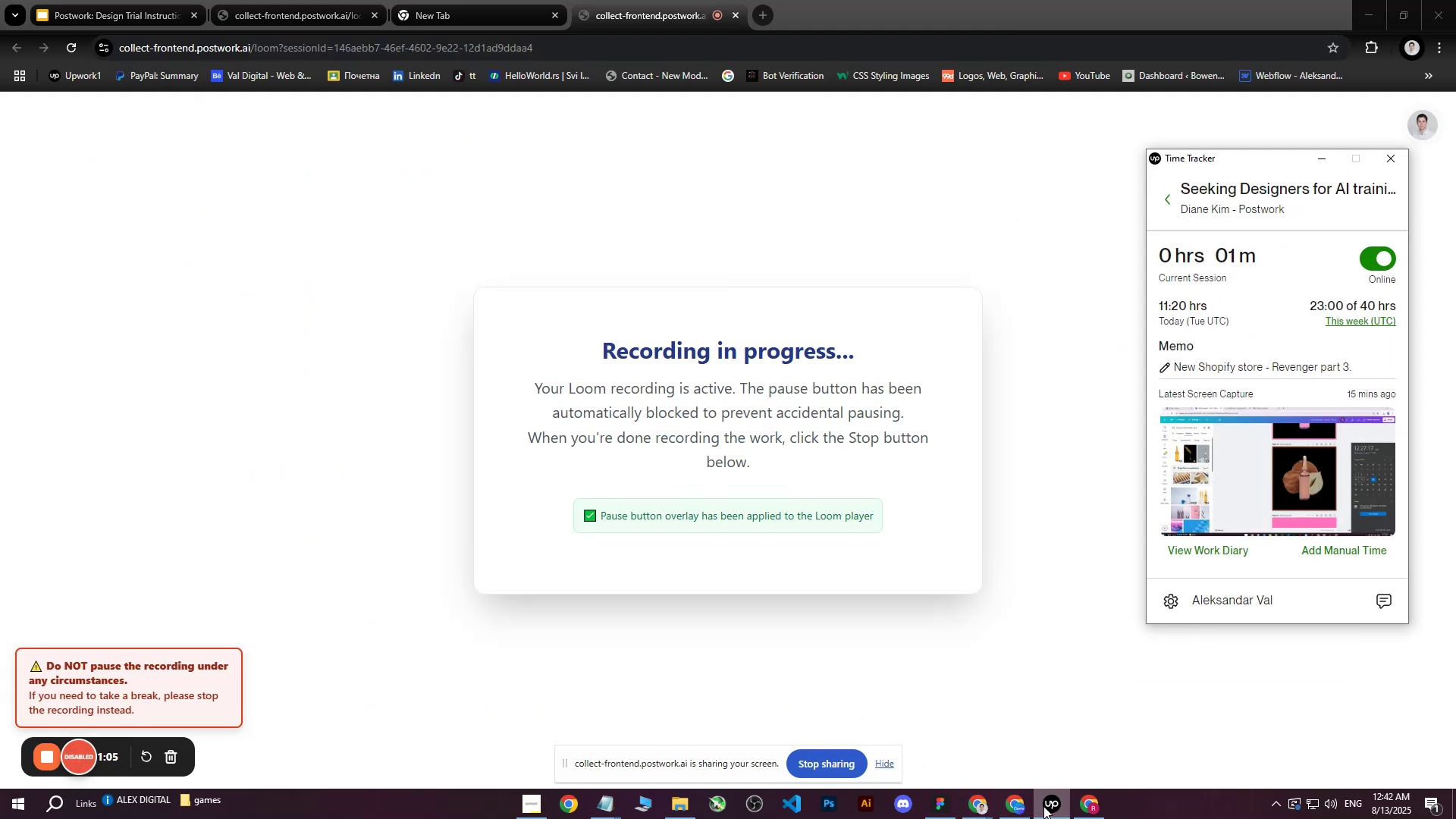 
left_click([1043, 806])
 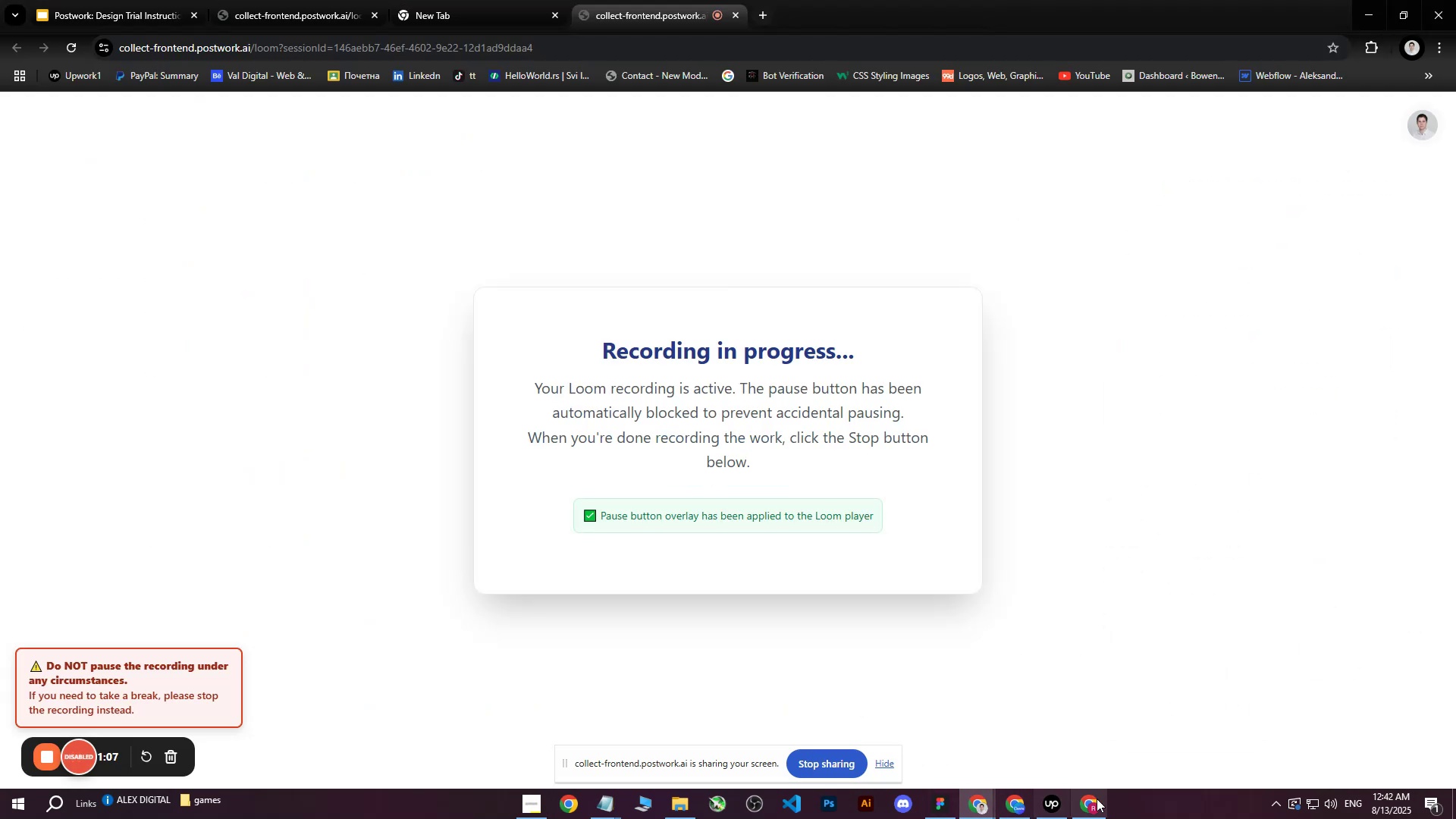 
left_click([1093, 805])
 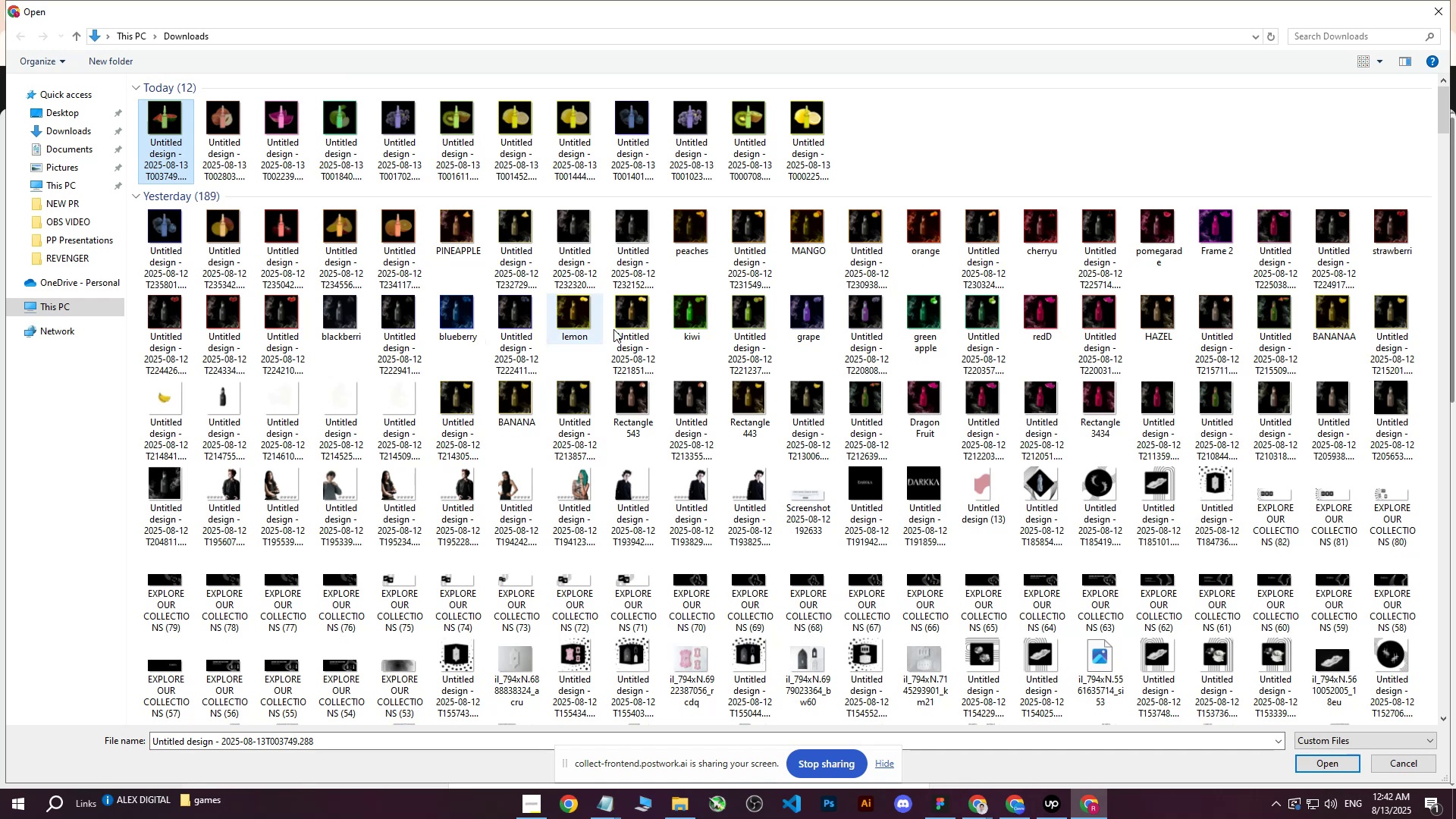 
left_click([1318, 765])
 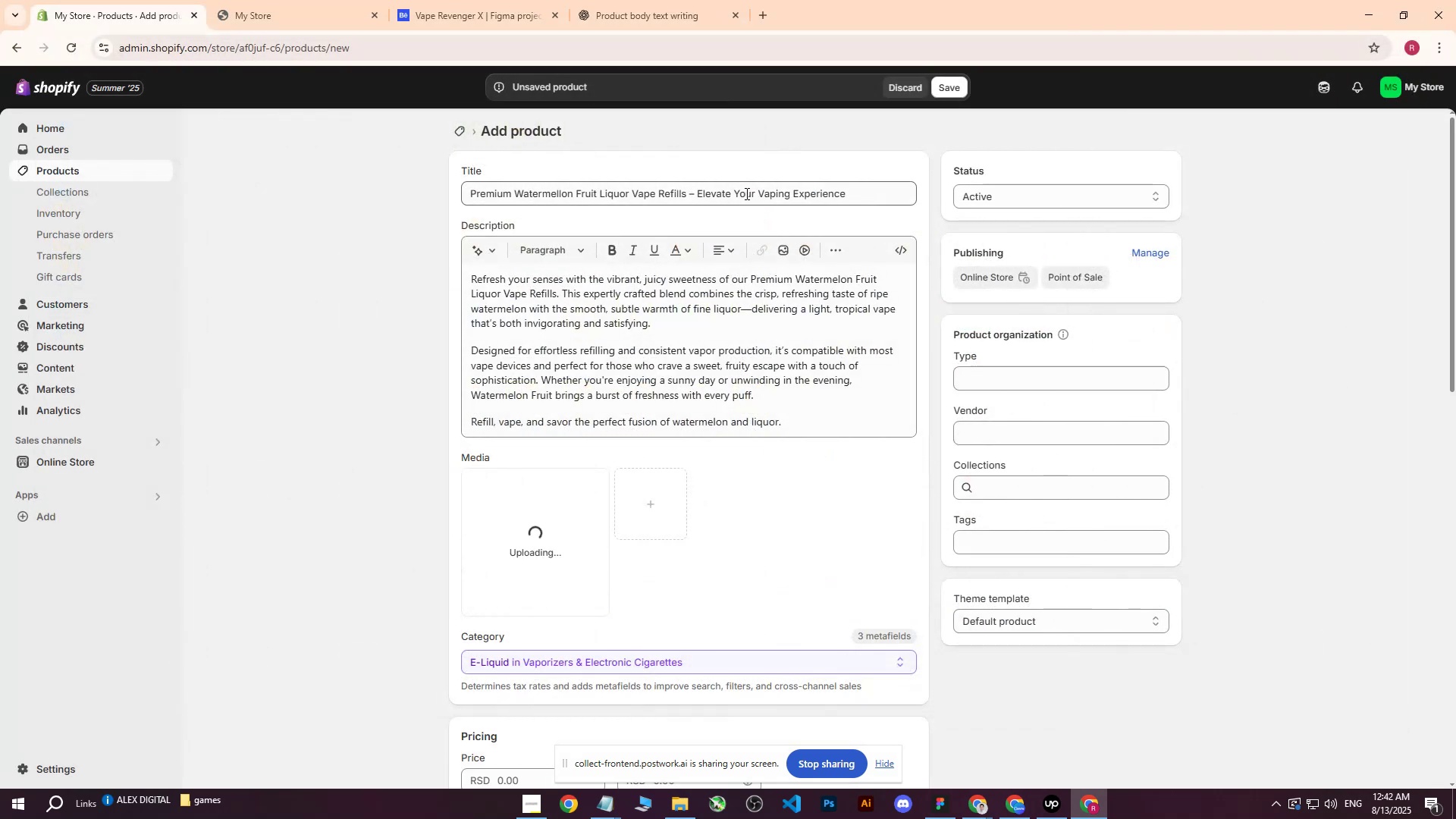 
left_click_drag(start_coordinate=[871, 197], to_coordinate=[262, 206])
 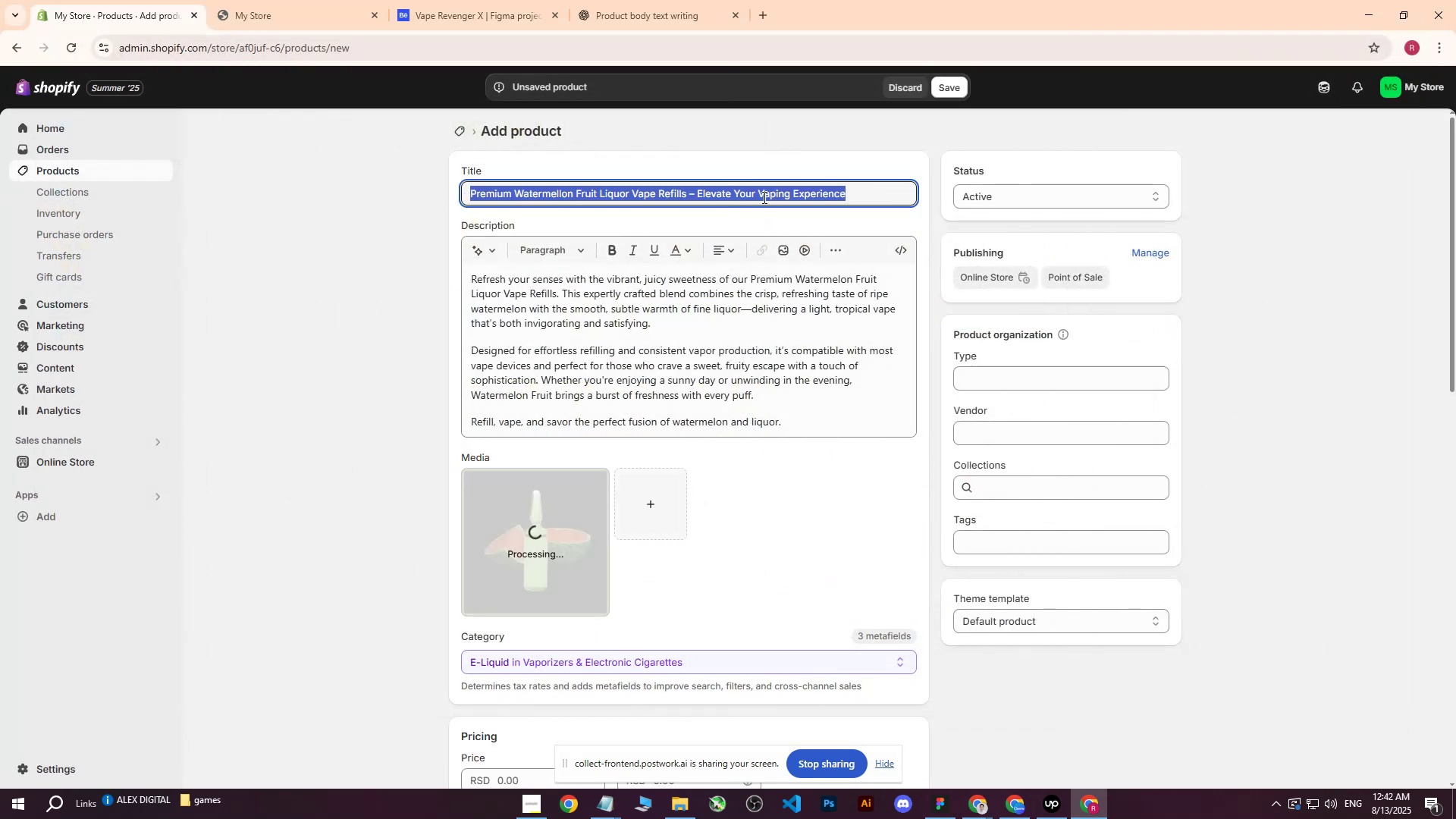 
left_click([783, 197])
 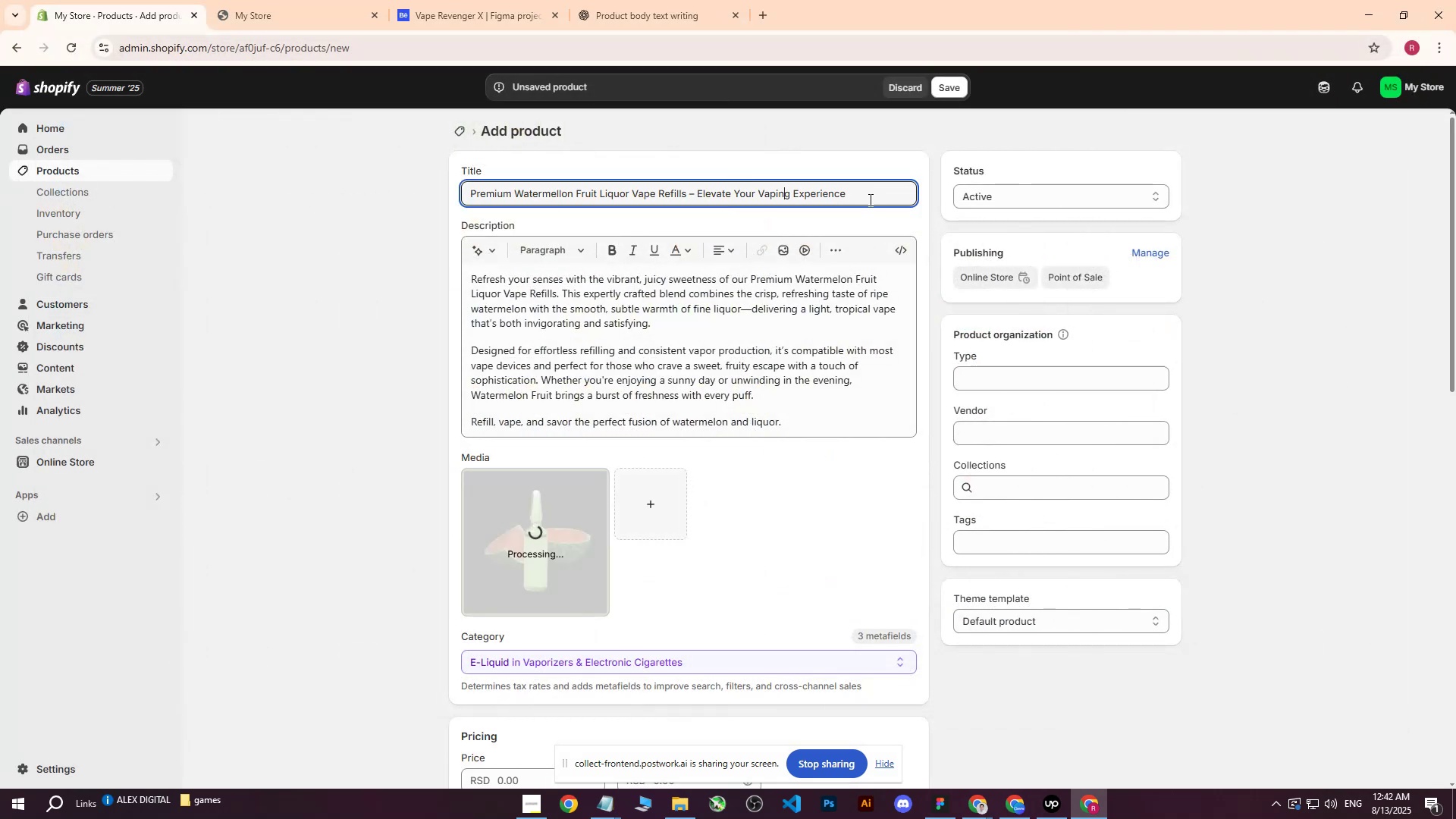 
left_click_drag(start_coordinate=[869, 199], to_coordinate=[386, 192])
 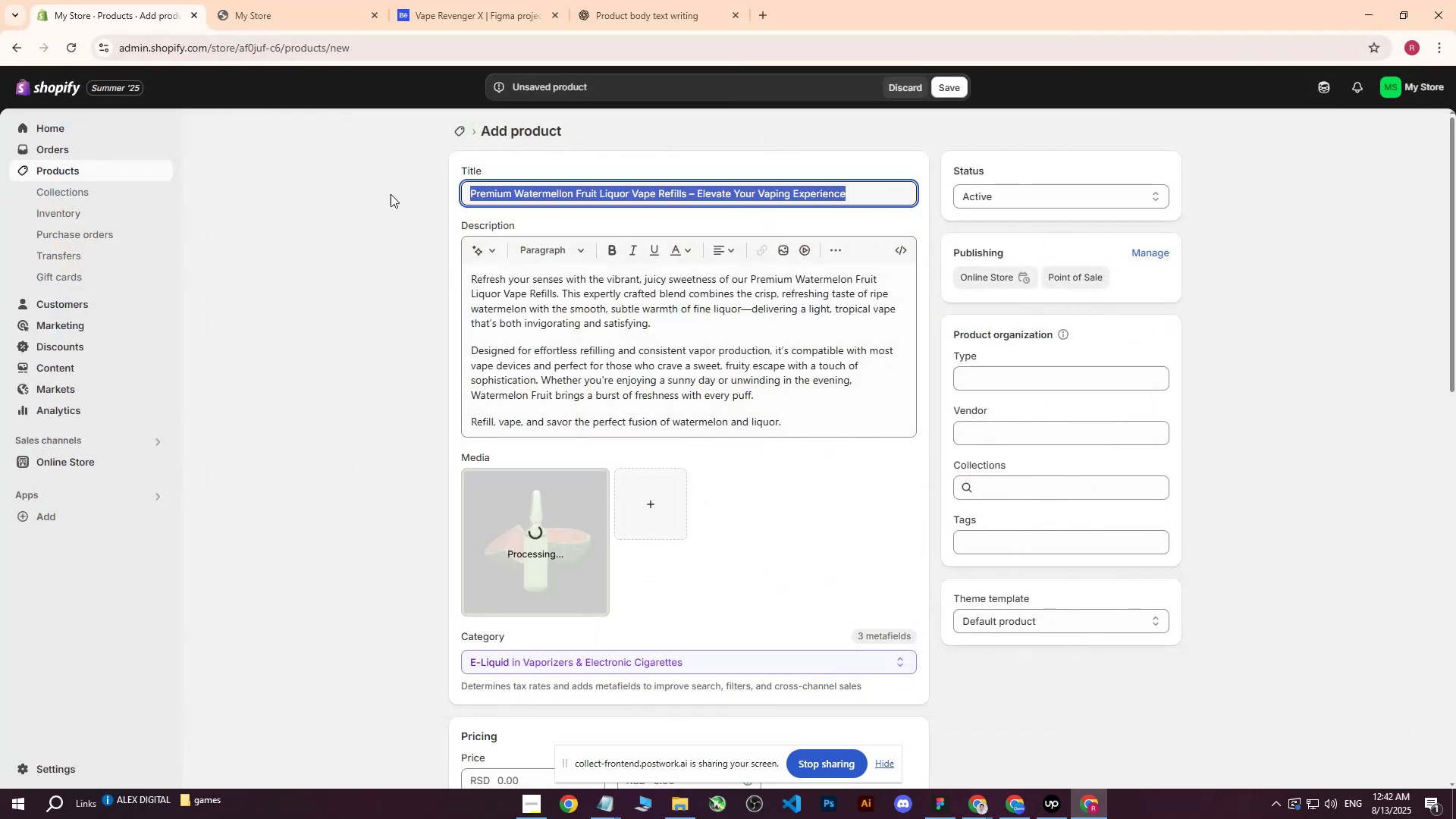 
key(Control+ControlLeft)
 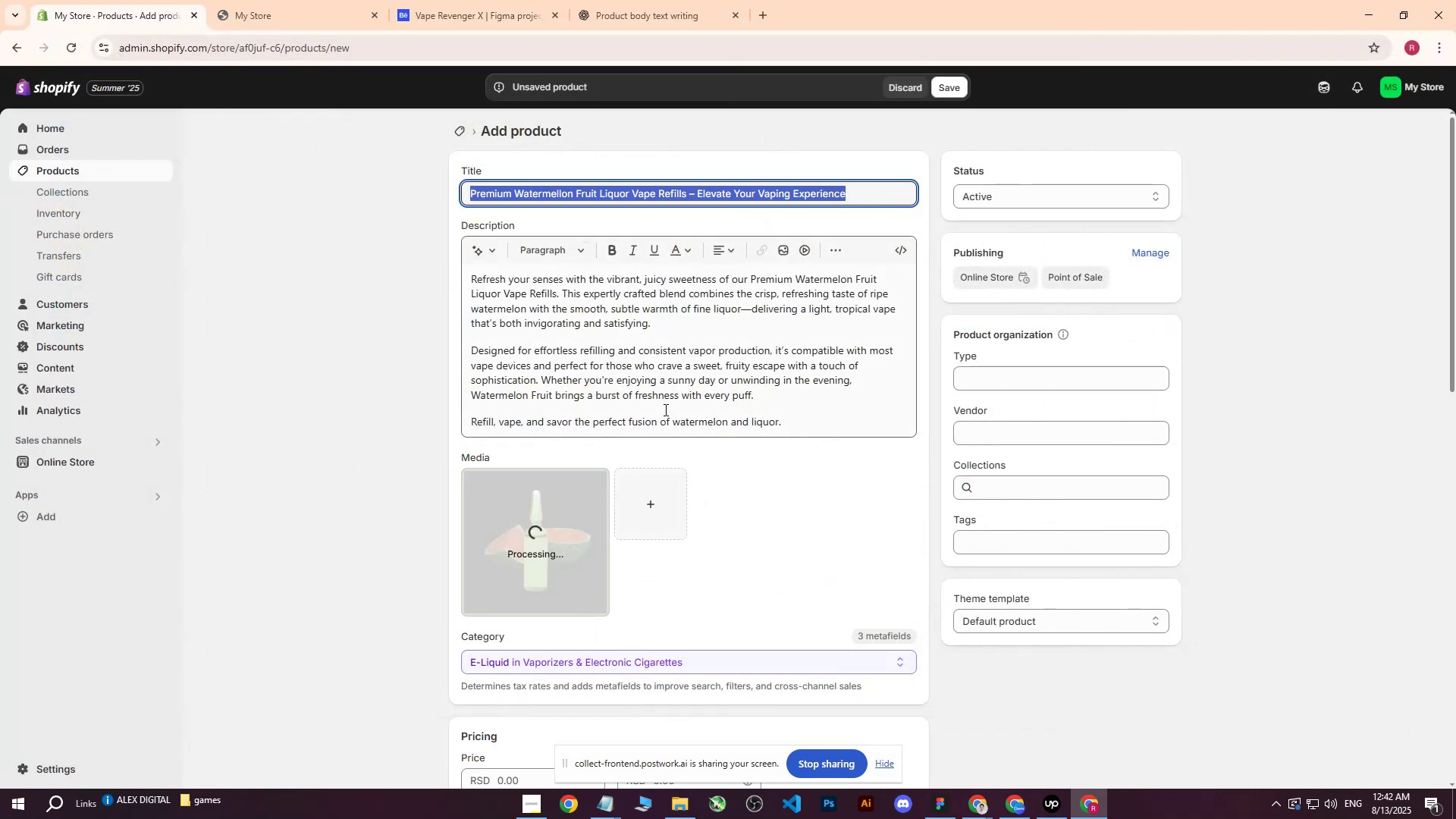 
key(Control+C)
 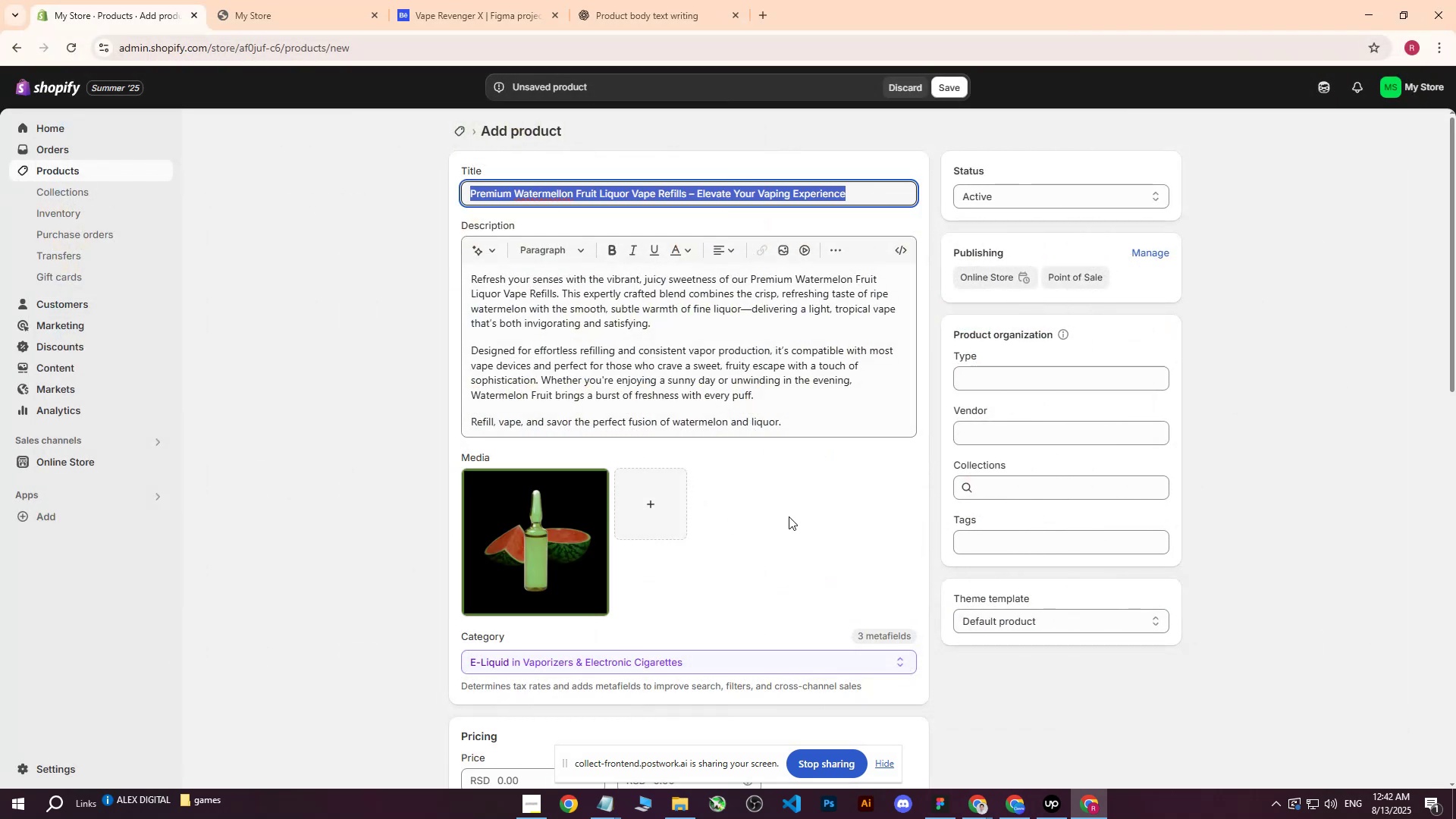 
left_click([532, 561])
 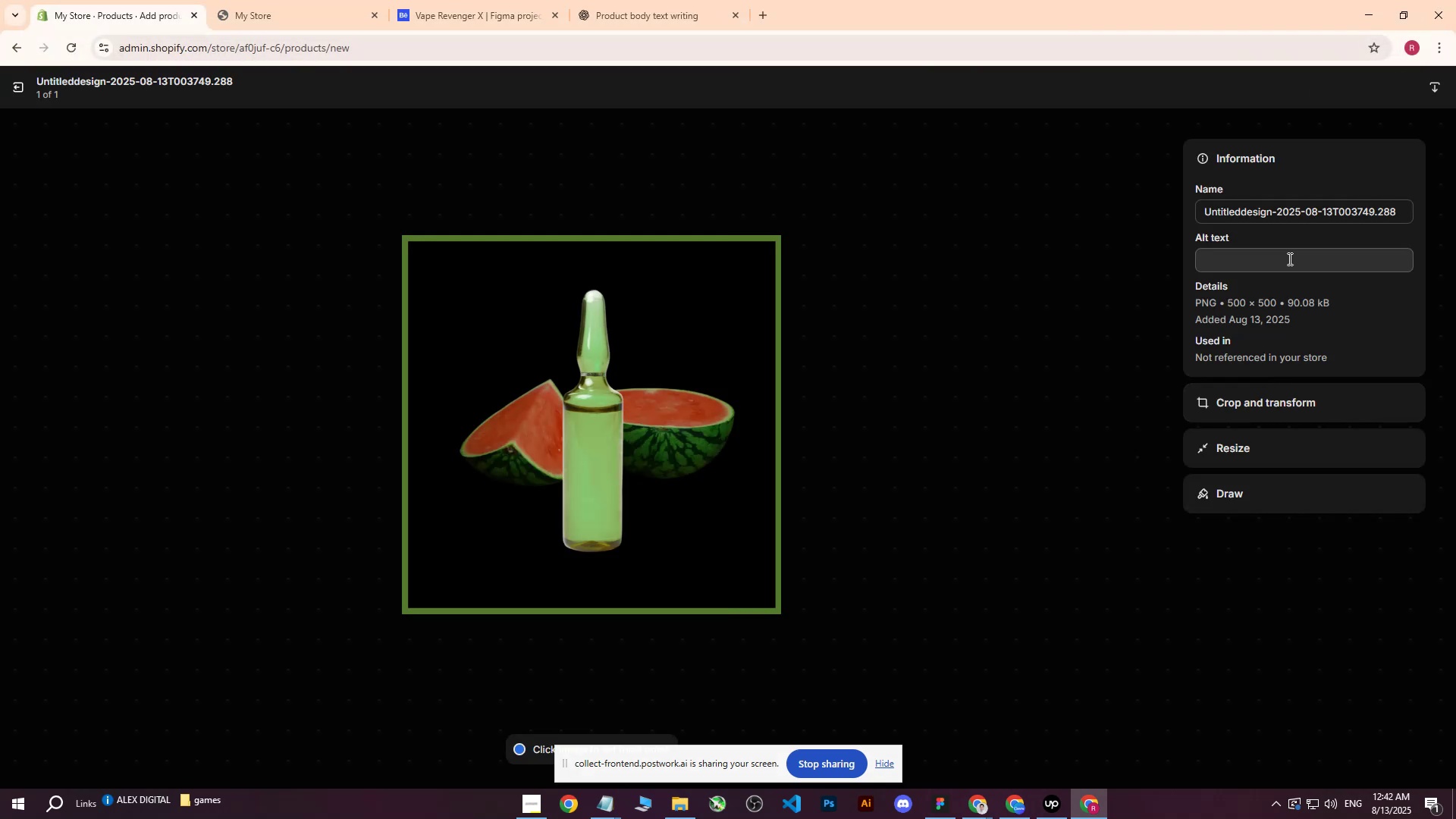 
left_click([1255, 263])
 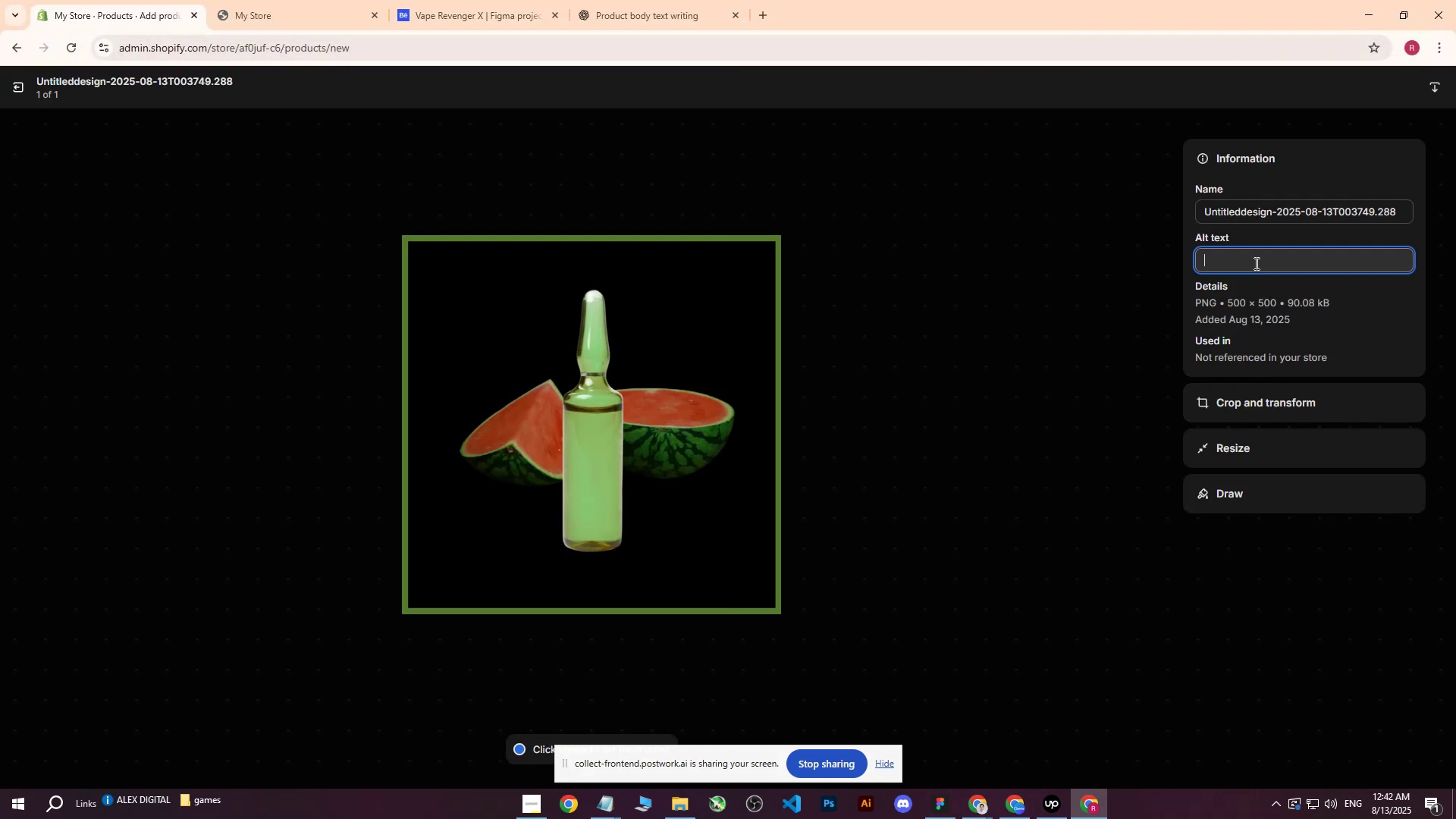 
key(Control+ControlLeft)
 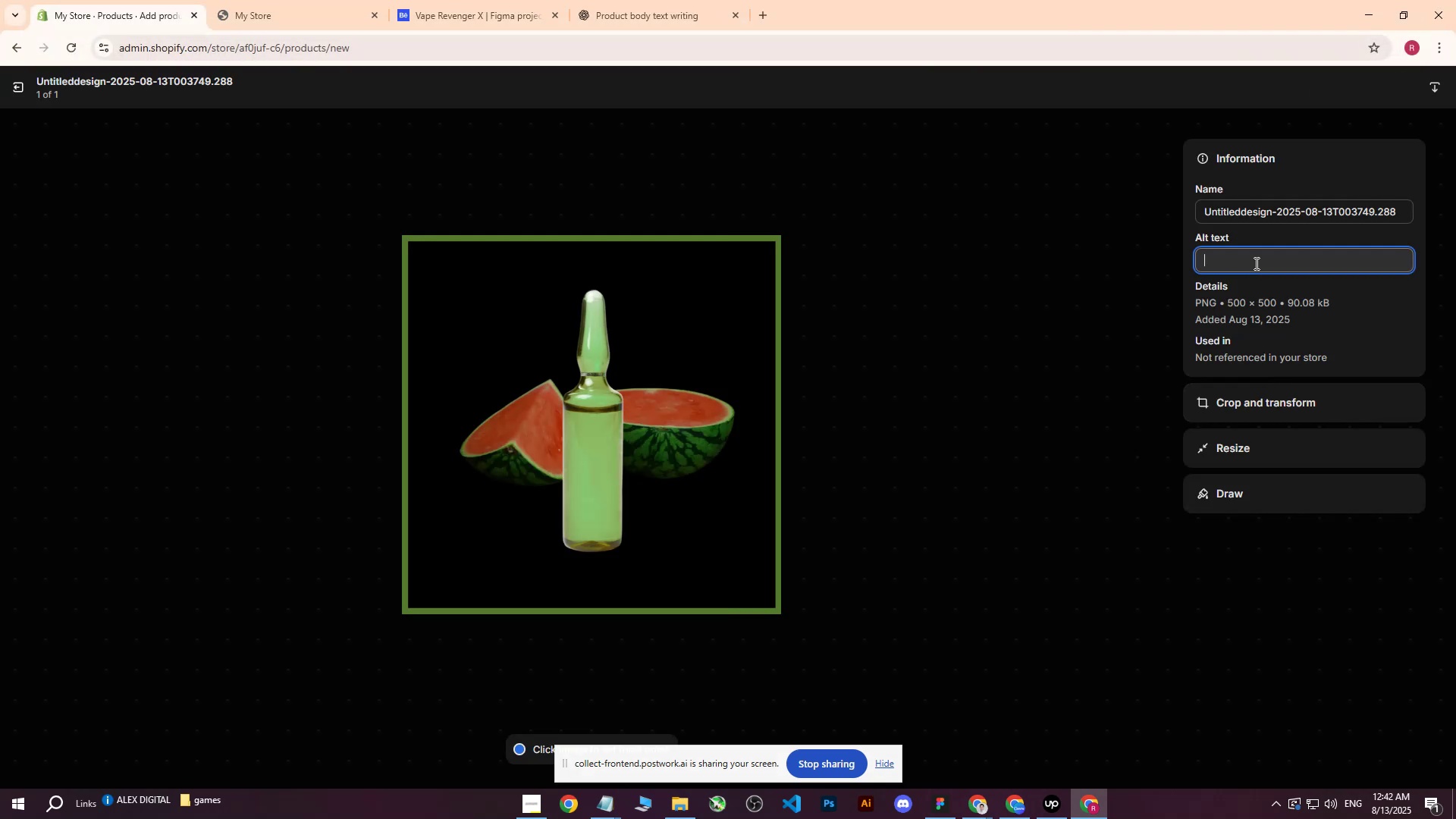 
key(Control+V)
 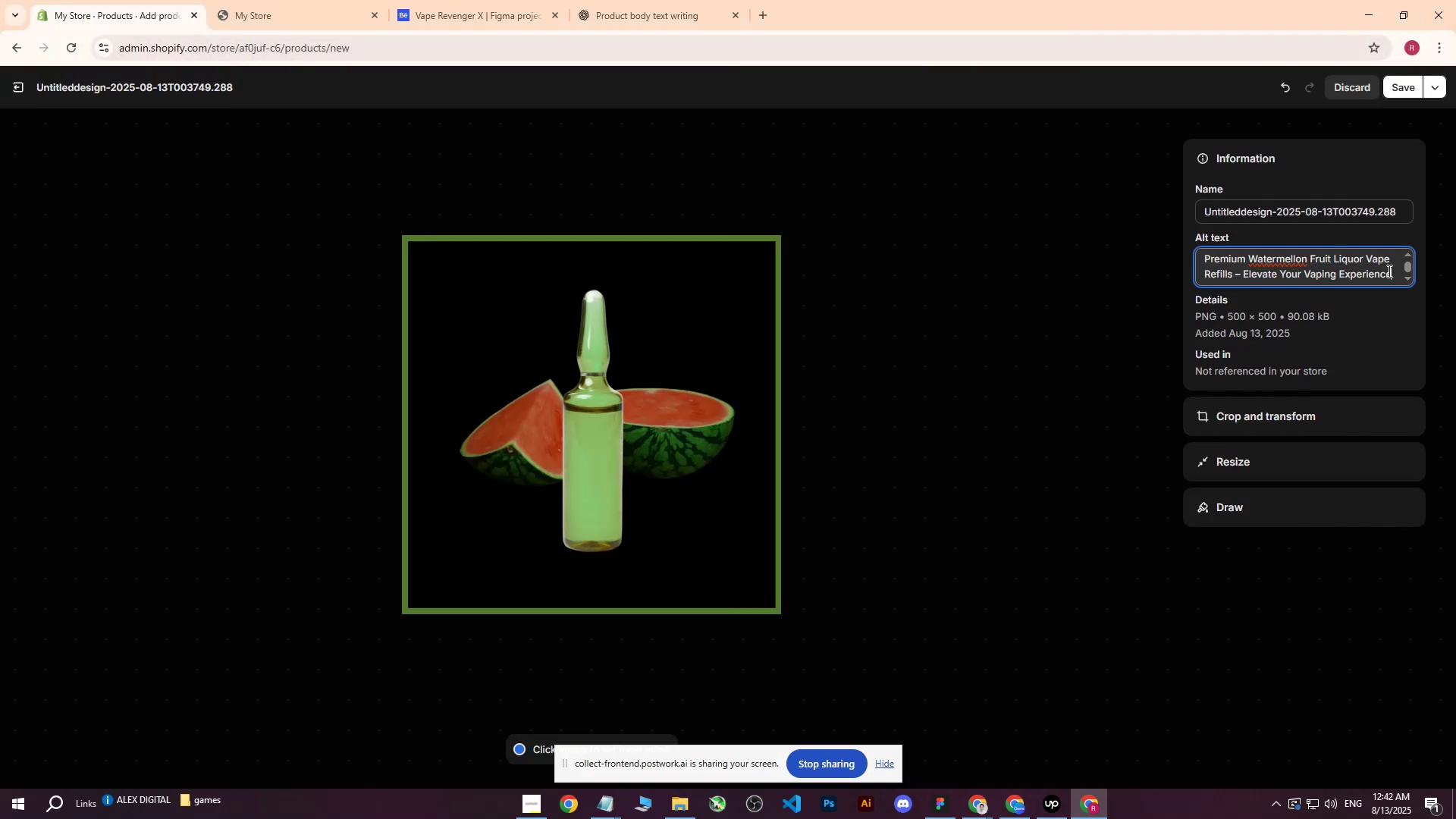 
left_click_drag(start_coordinate=[1396, 277], to_coordinate=[1236, 274])
 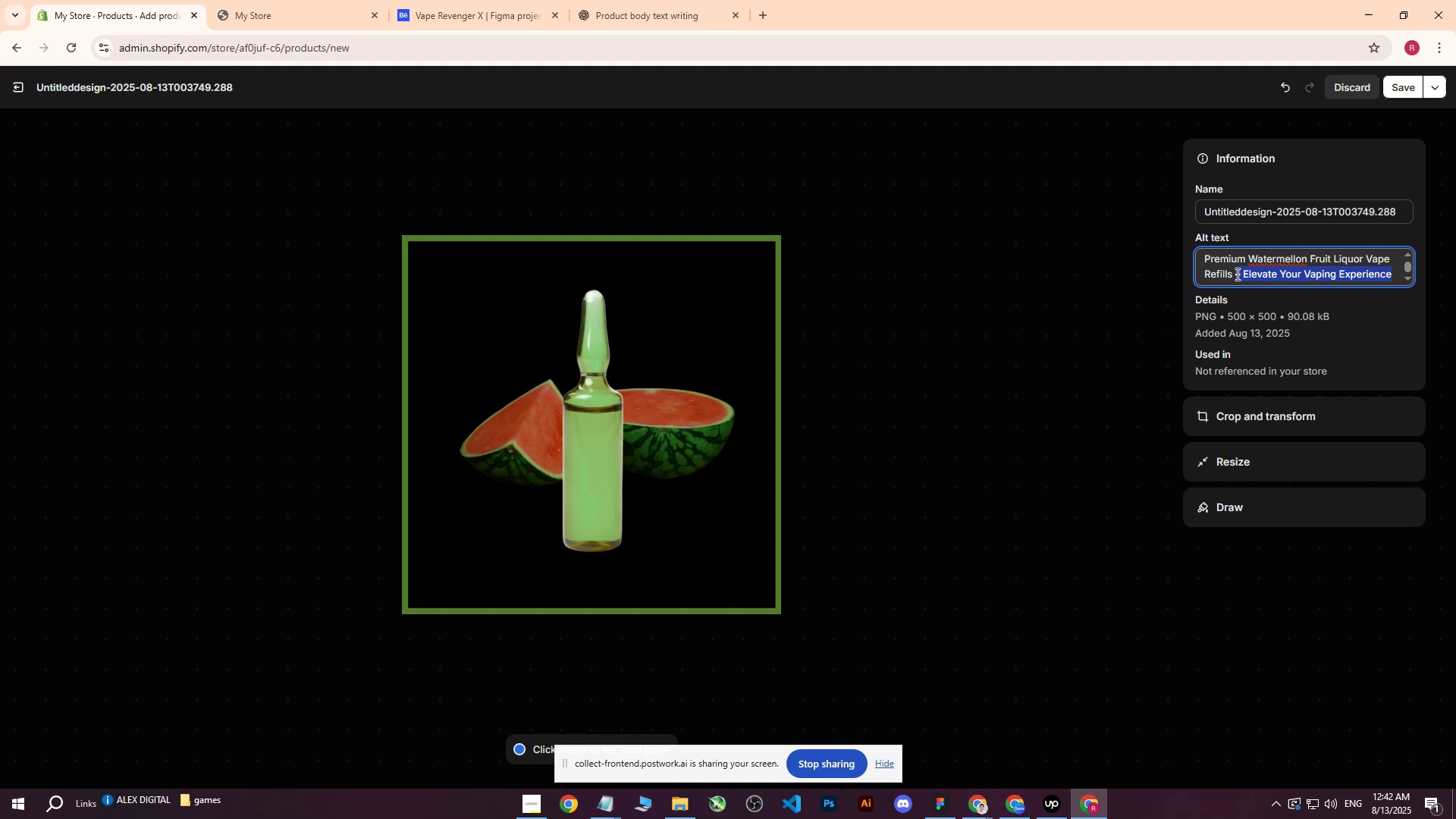 
type(on black background )
 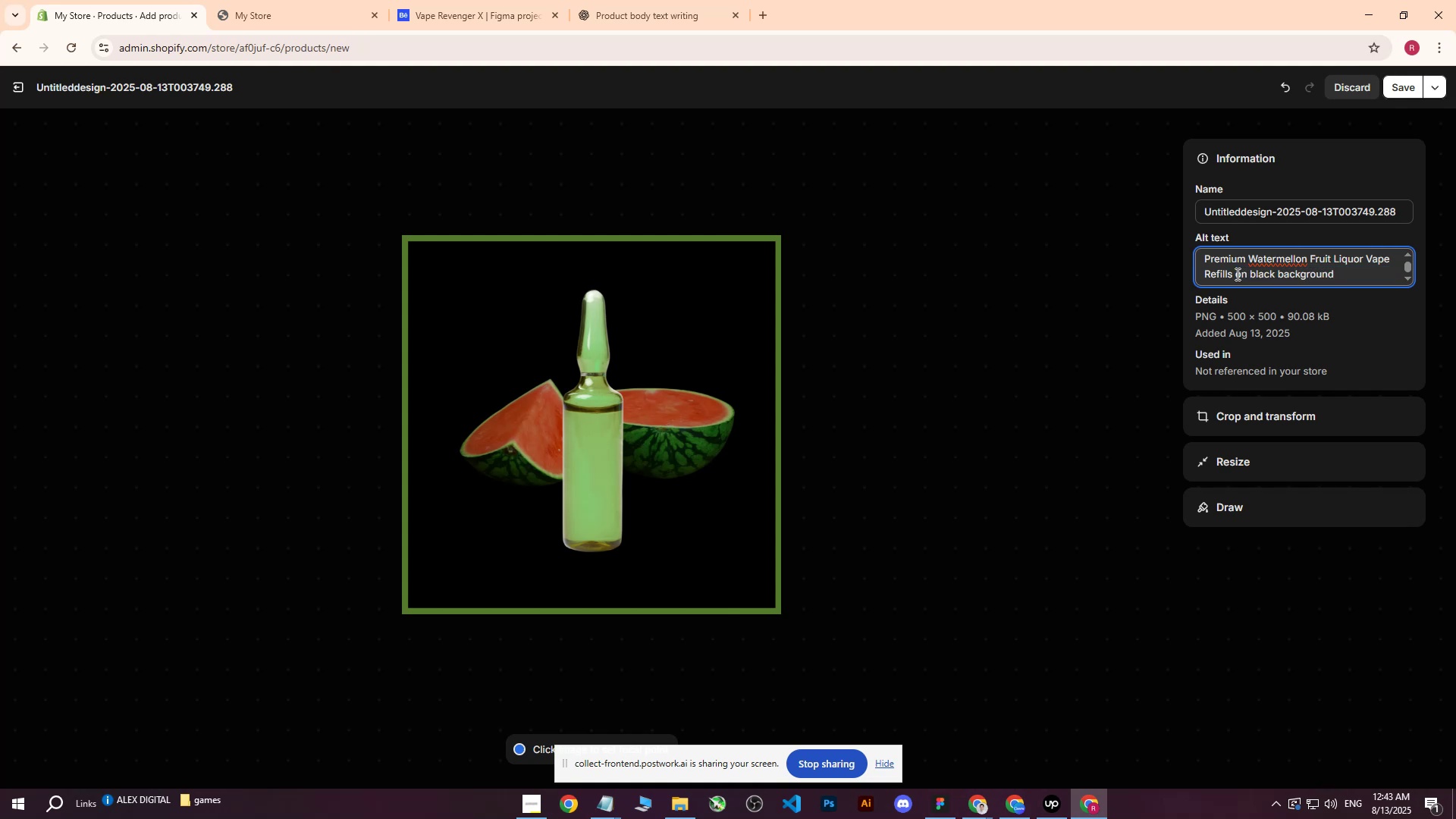 
wait(5.24)
 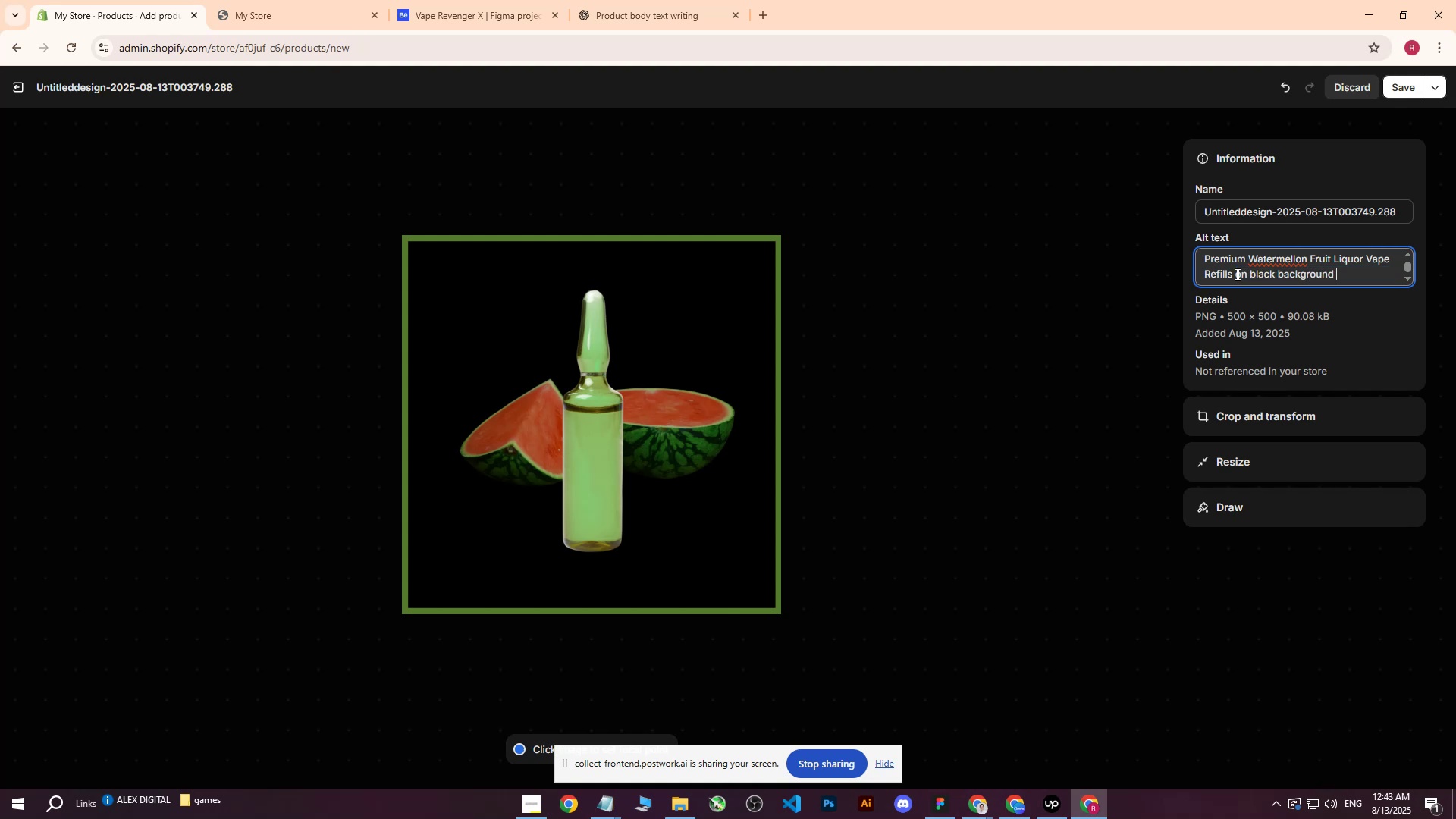 
type(with wta)
key(Backspace)
key(Backspace)
type(atermellon.)
 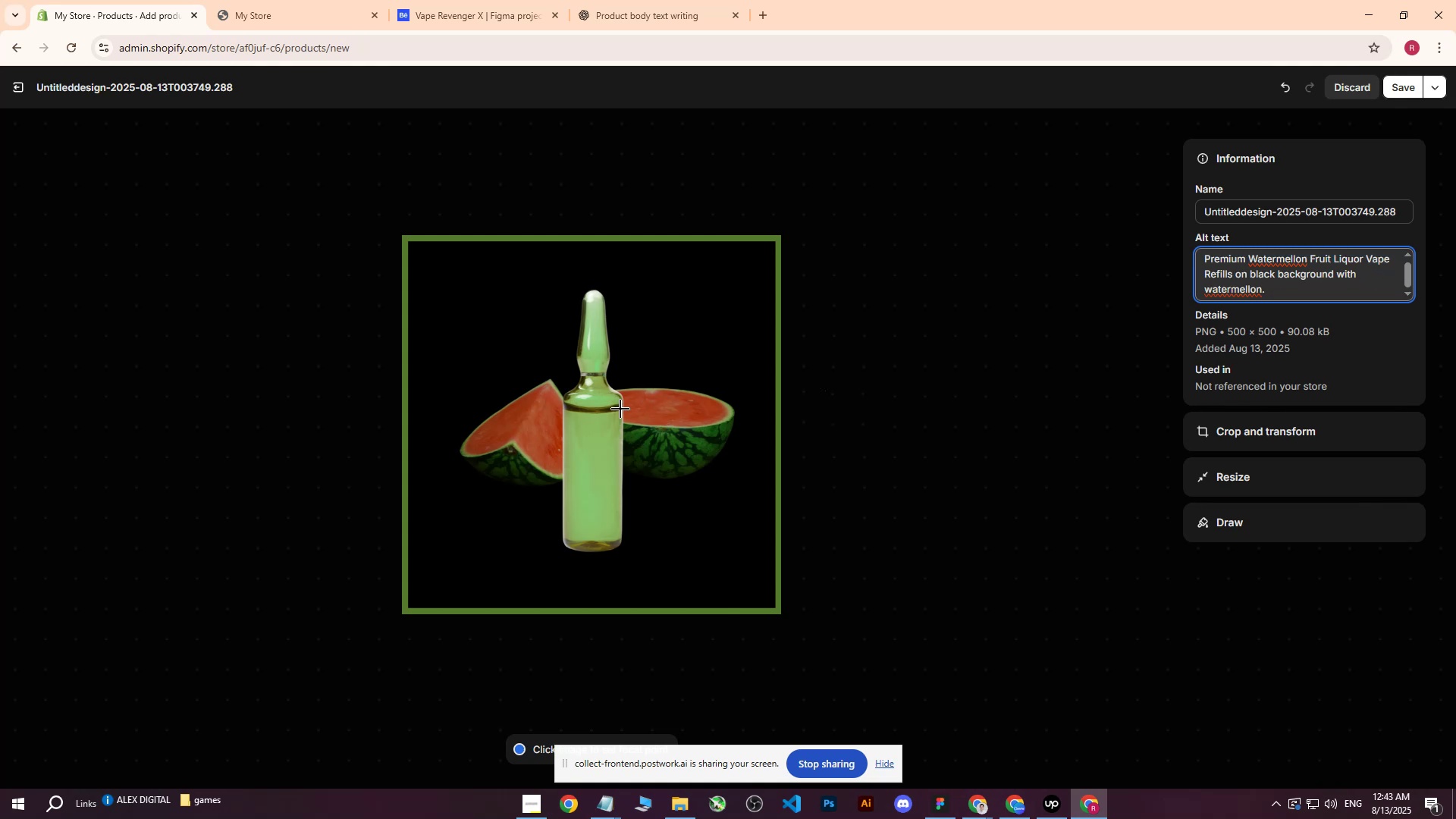 
left_click([595, 405])
 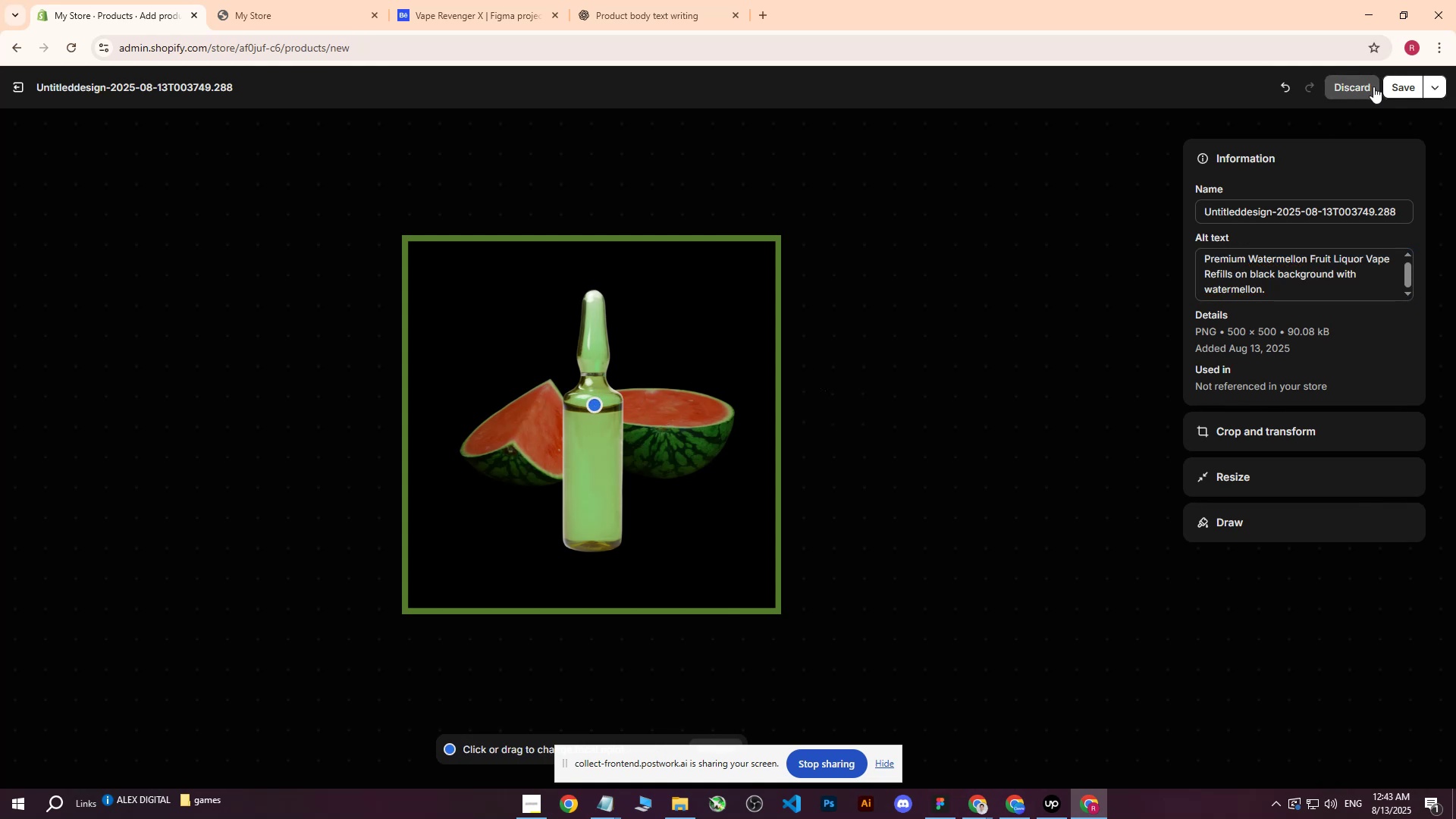 
left_click([1398, 83])
 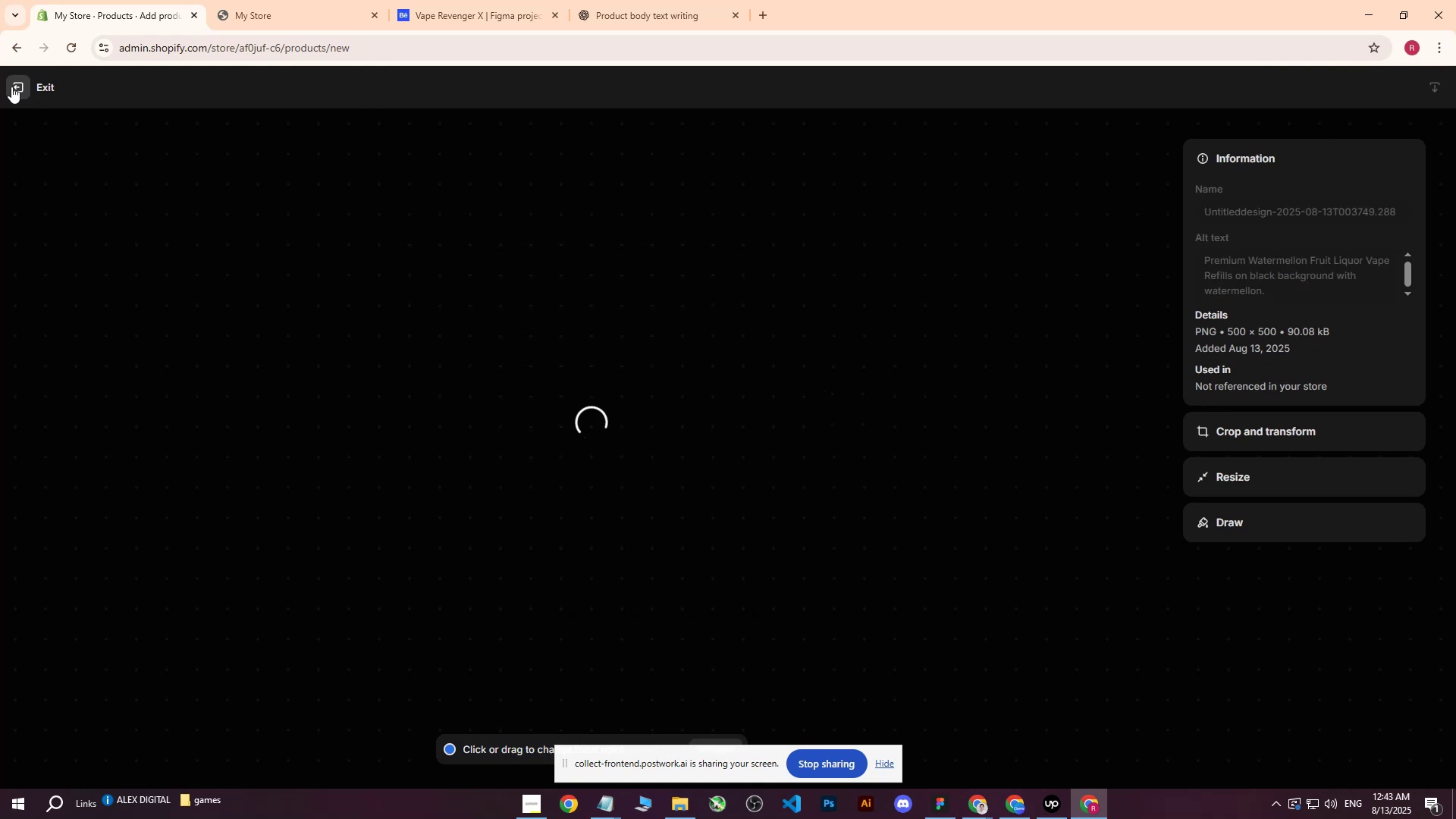 
left_click([11, 86])
 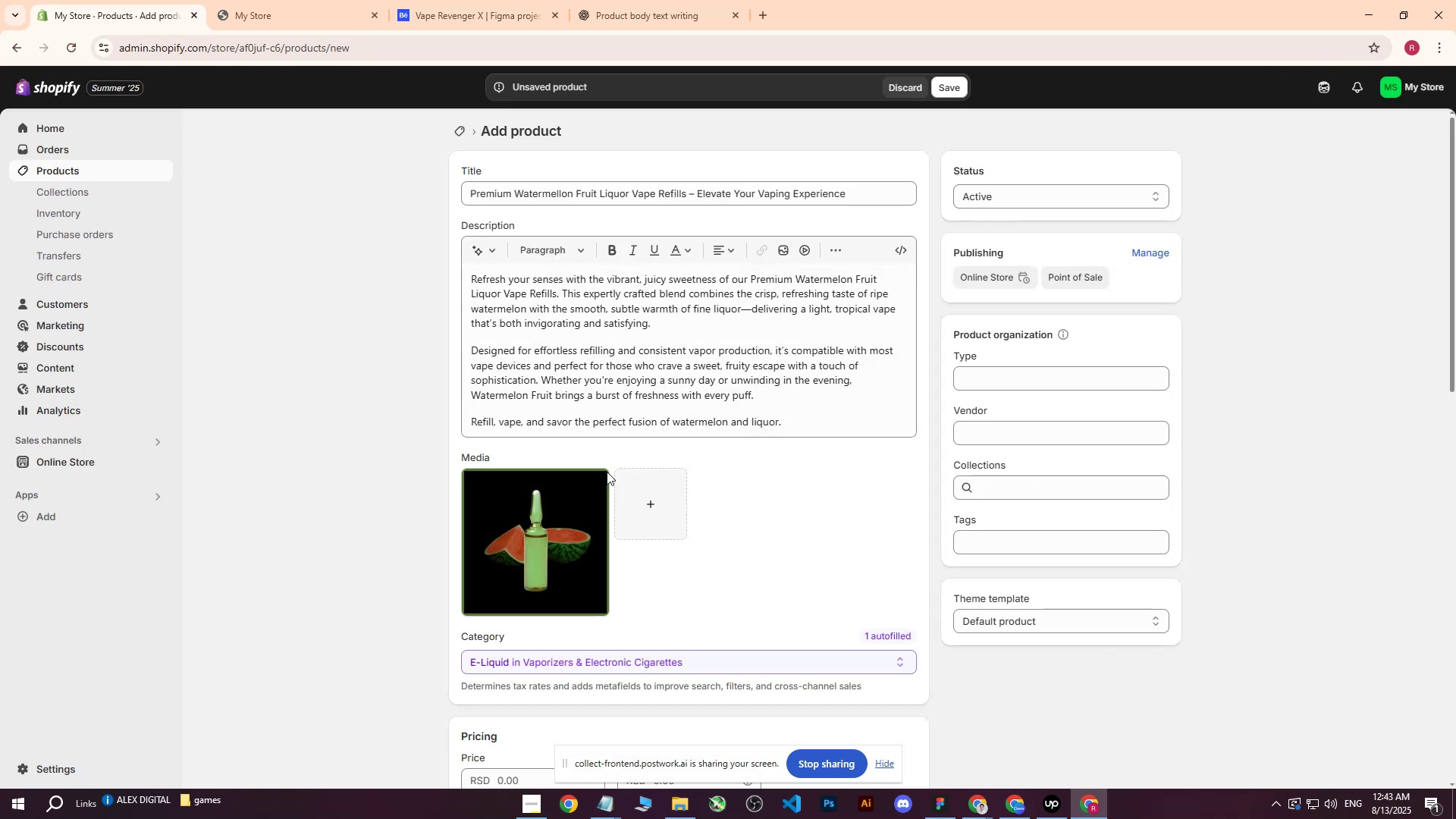 
scroll: coordinate [673, 507], scroll_direction: down, amount: 3.0
 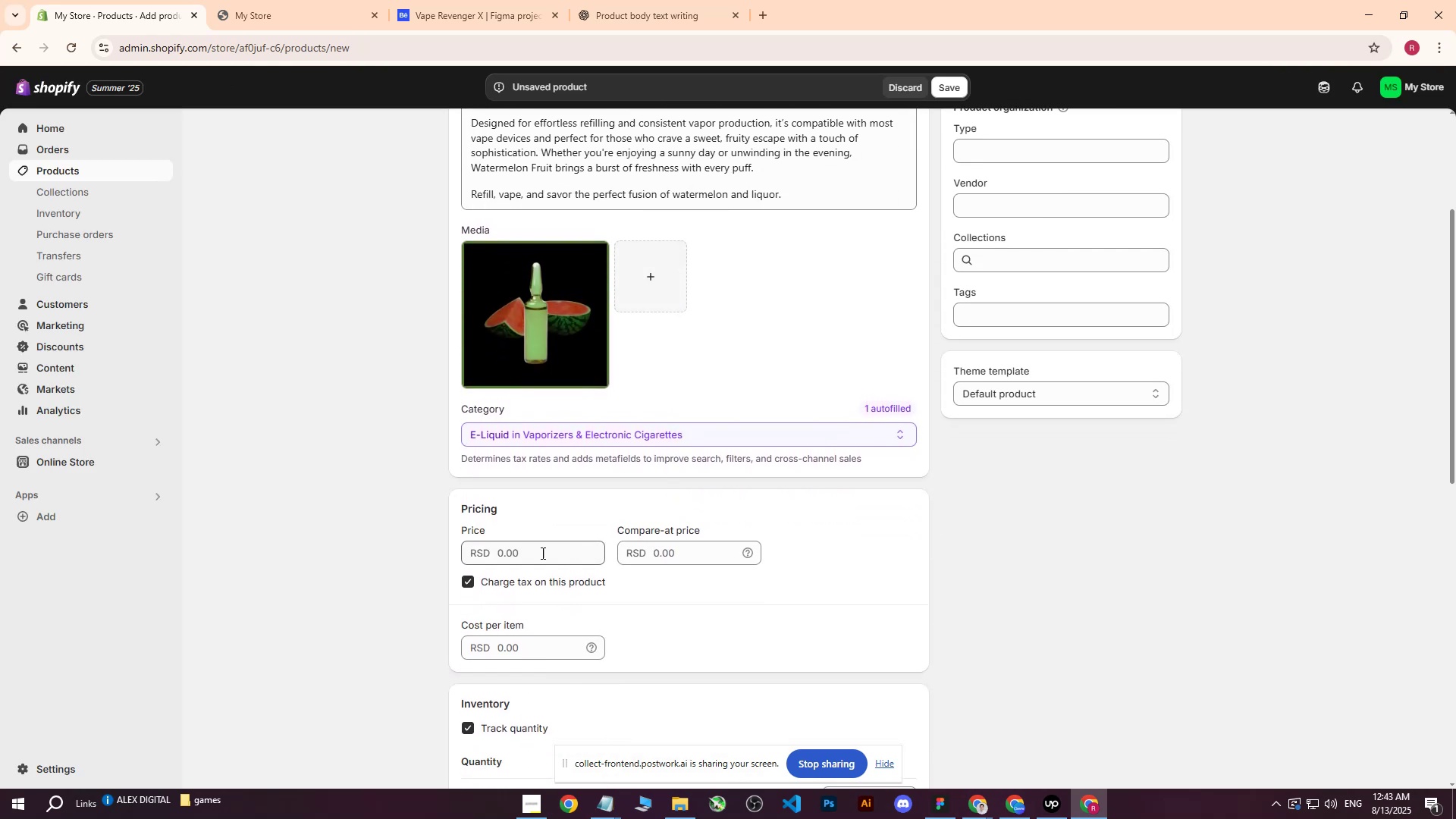 
left_click([534, 554])
 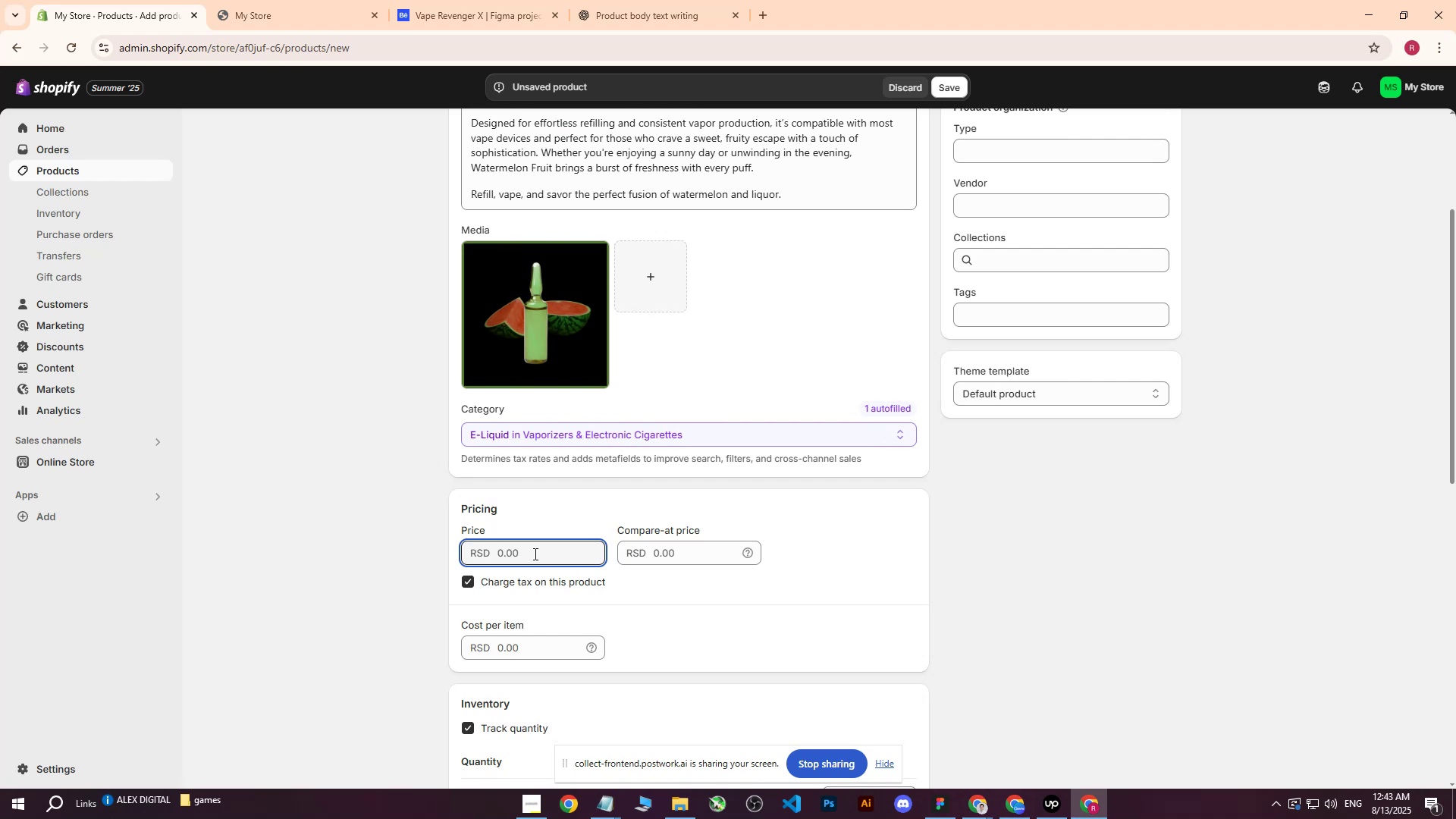 
wait(8.06)
 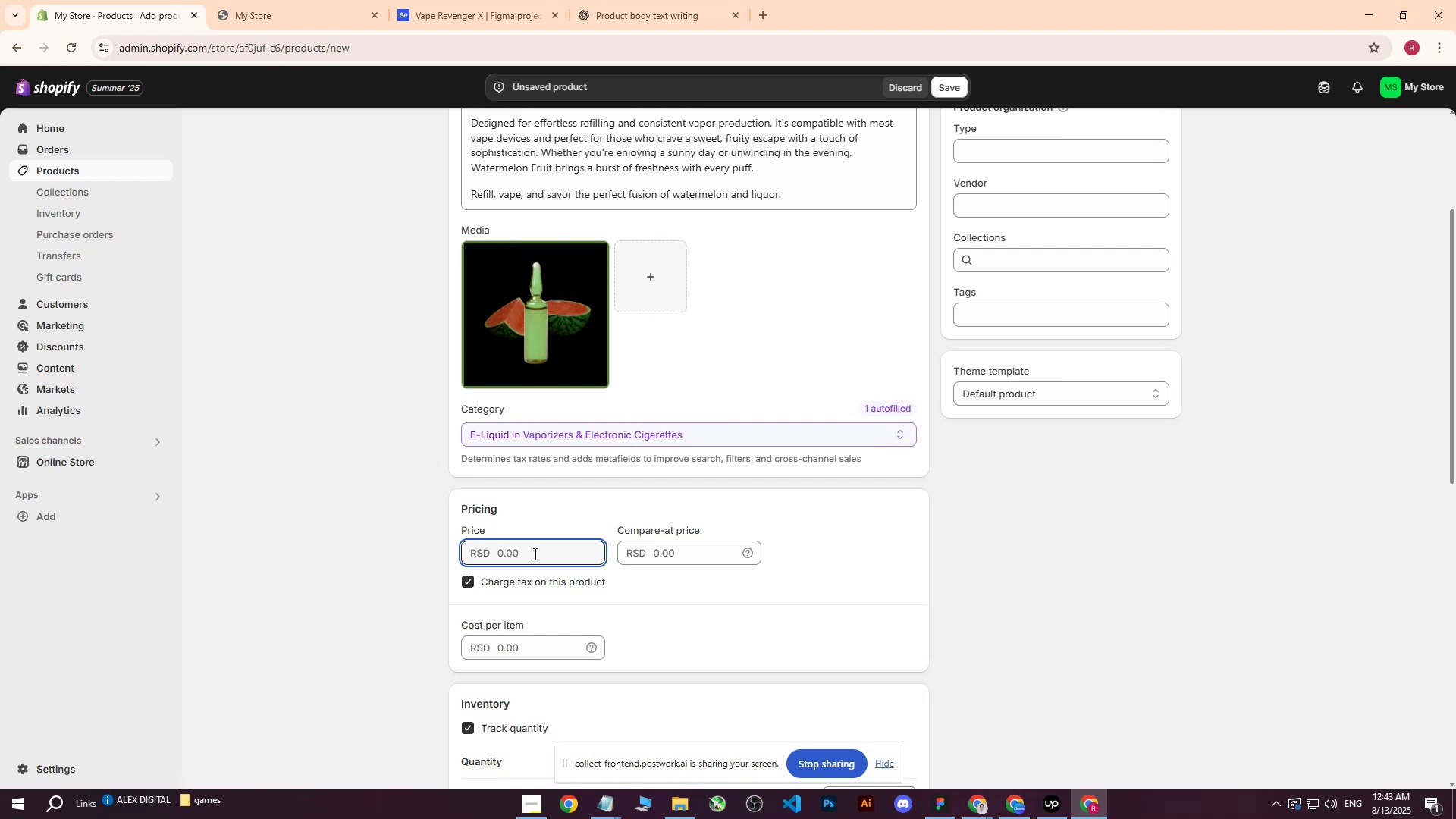 
type(3500)
key(Tab)
key(Tab)
key(Tab)
key(Tab)
type(2000)
 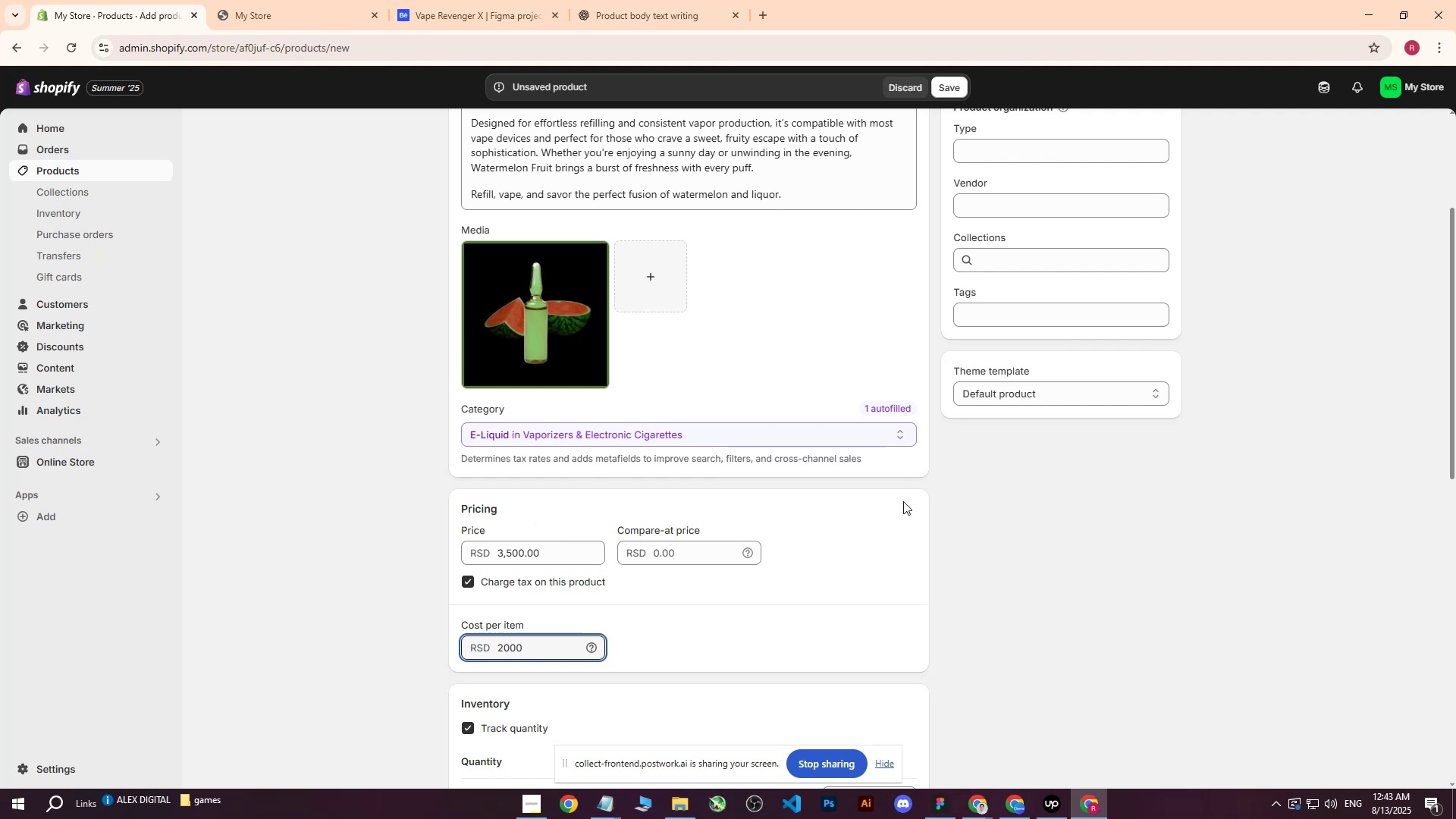 
left_click([1081, 510])
 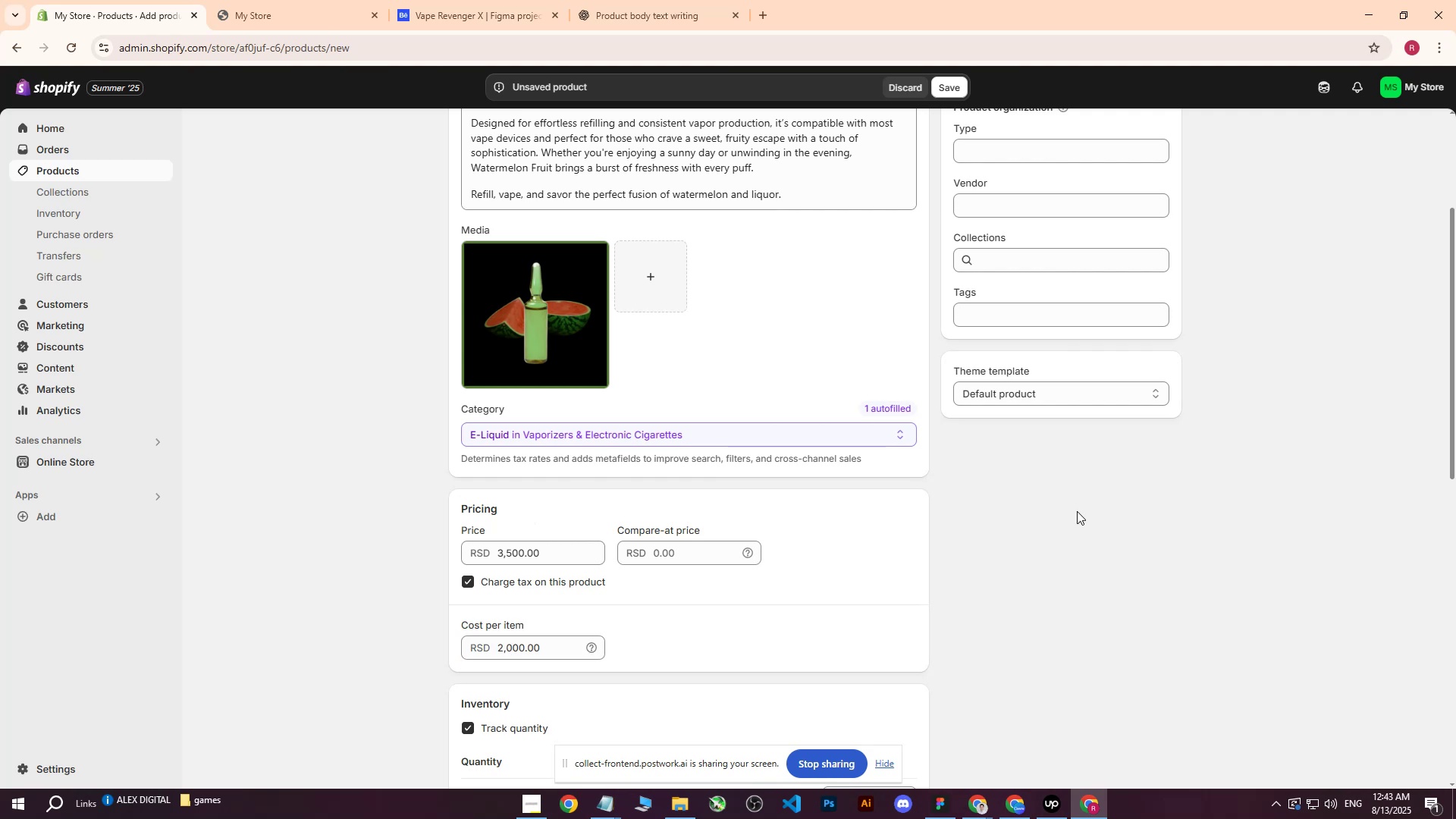 
scroll: coordinate [653, 558], scroll_direction: down, amount: 4.0
 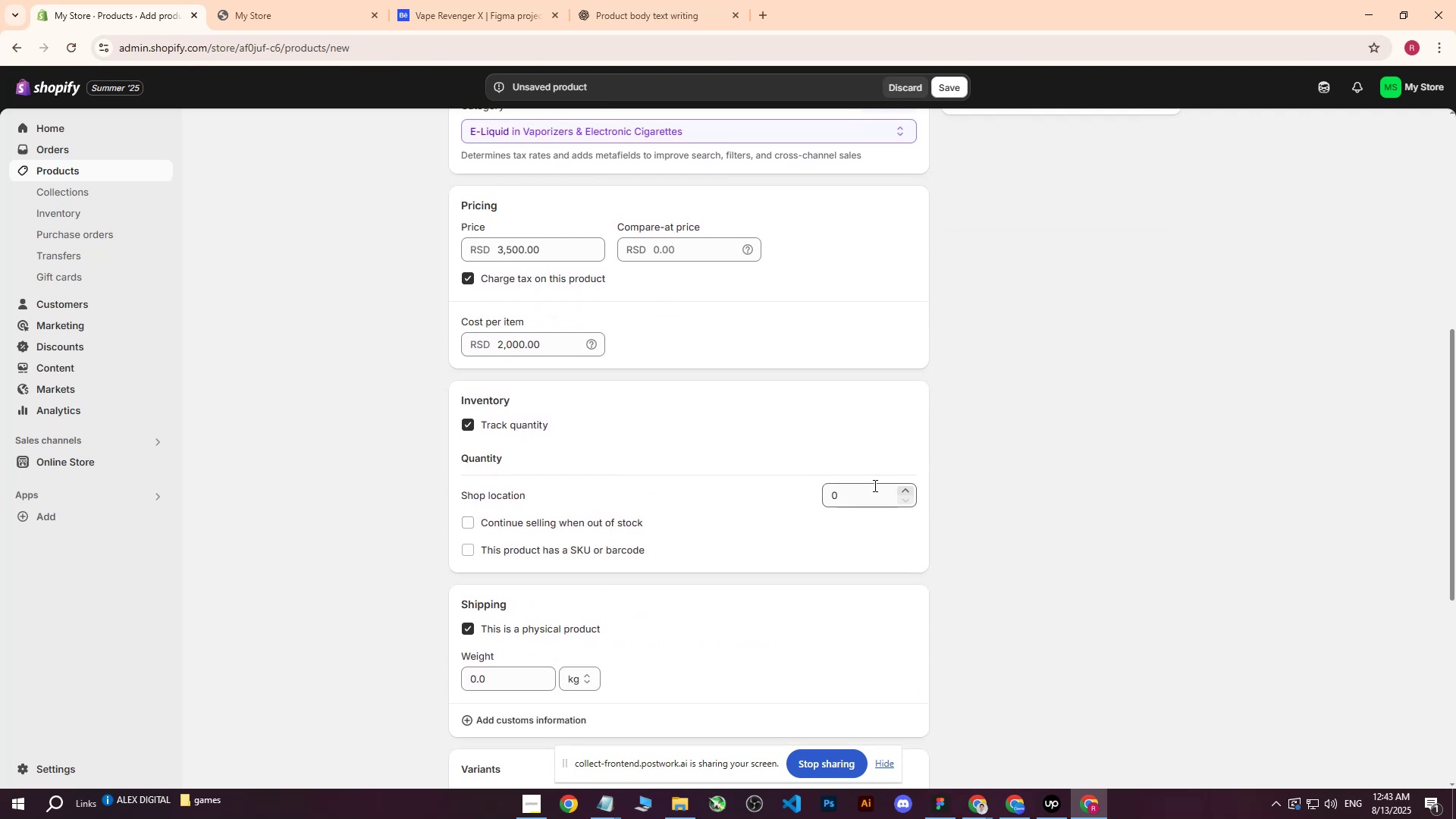 
left_click([850, 489])
 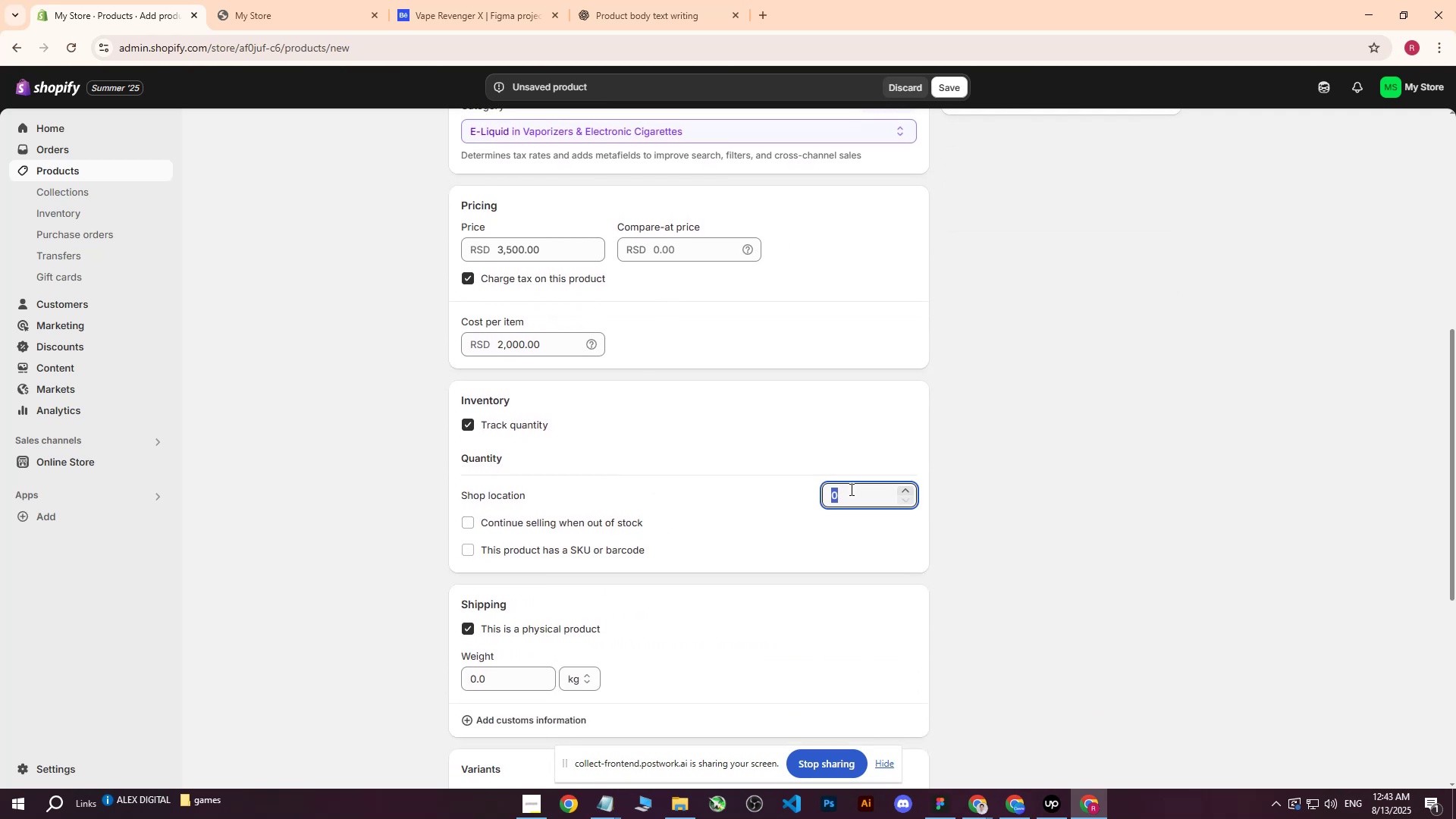 
type(2)
key(Backspace)
type(400)
 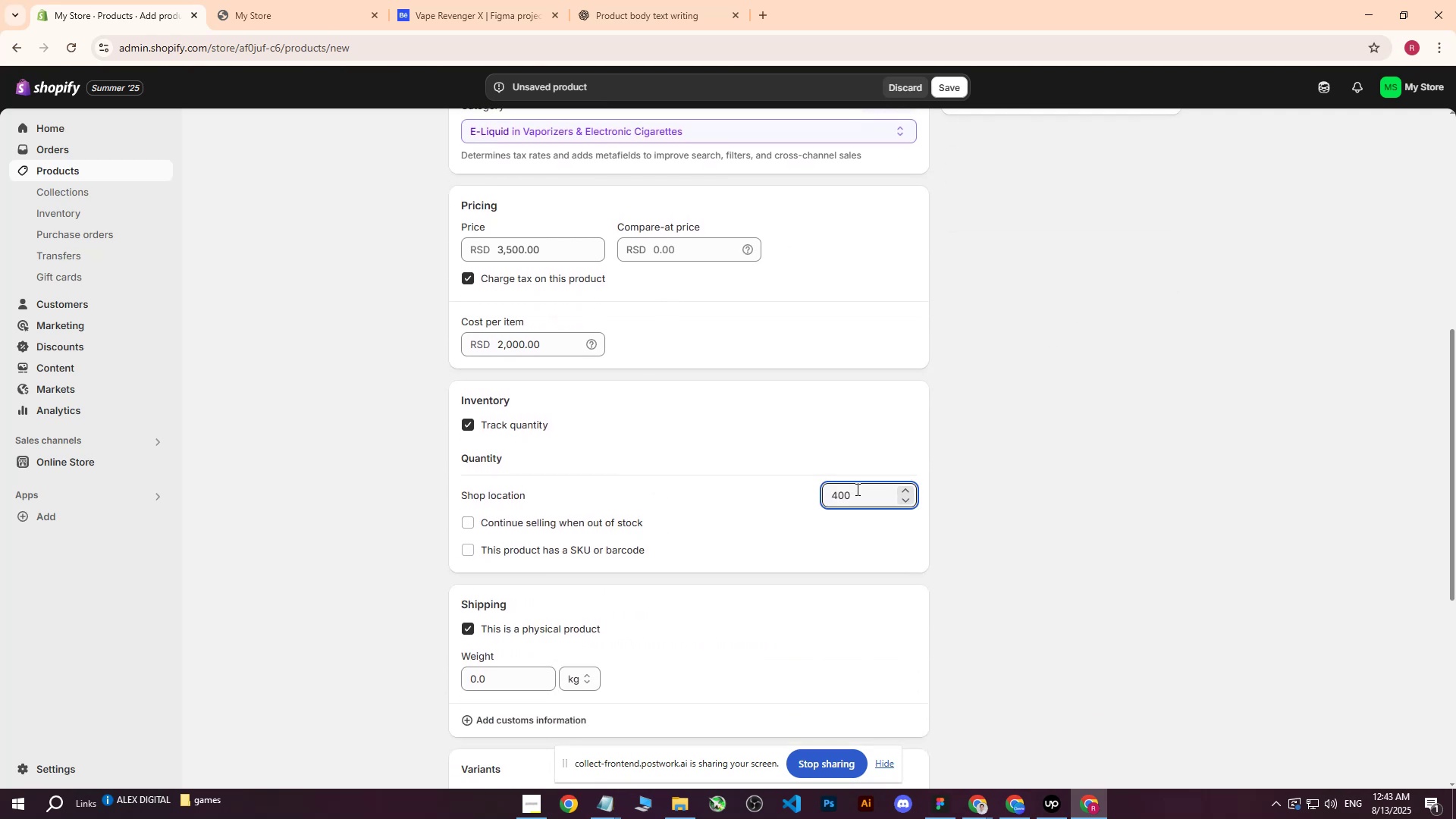 
left_click([1071, 404])
 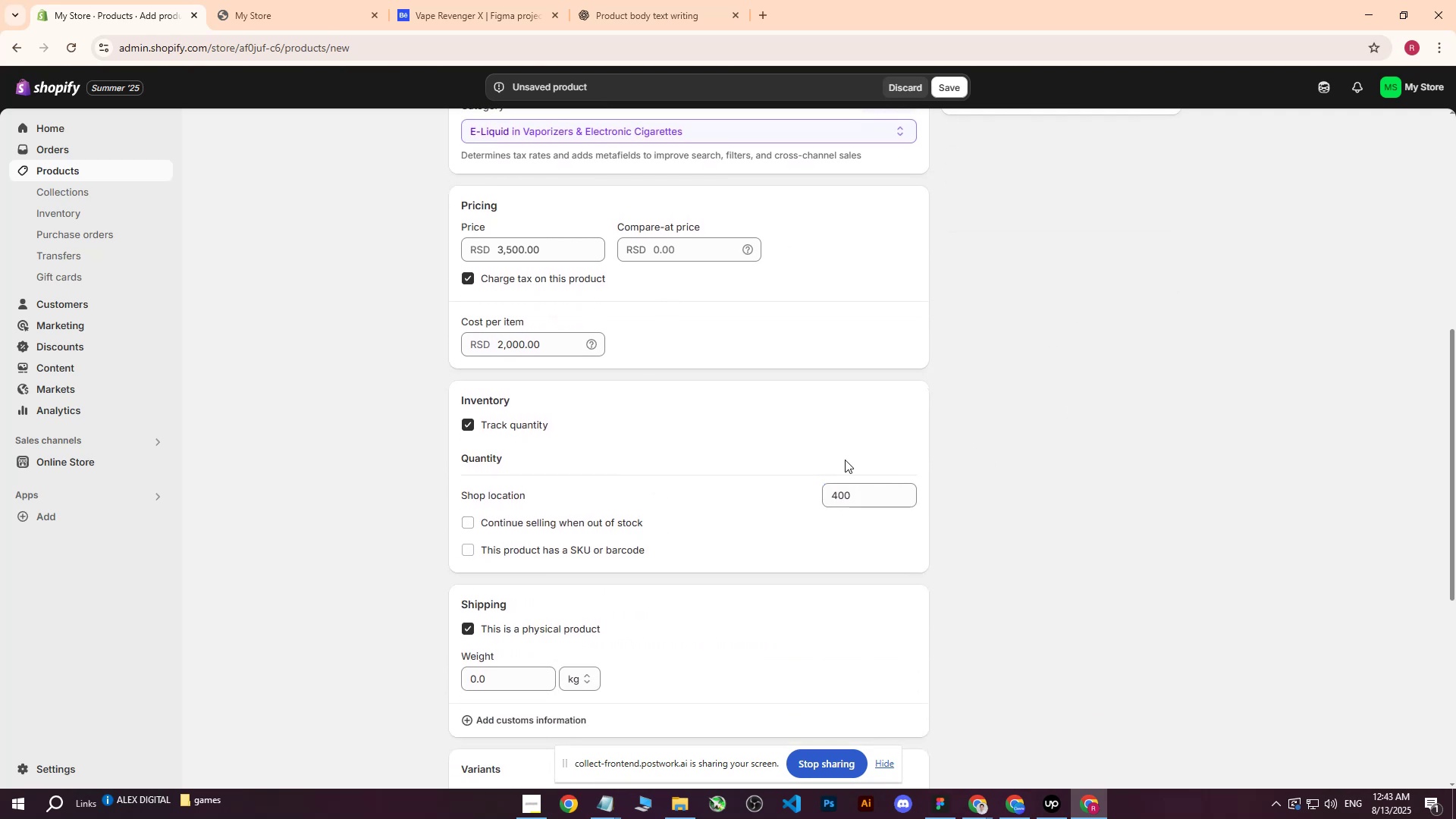 
scroll: coordinate [668, 511], scroll_direction: down, amount: 3.0
 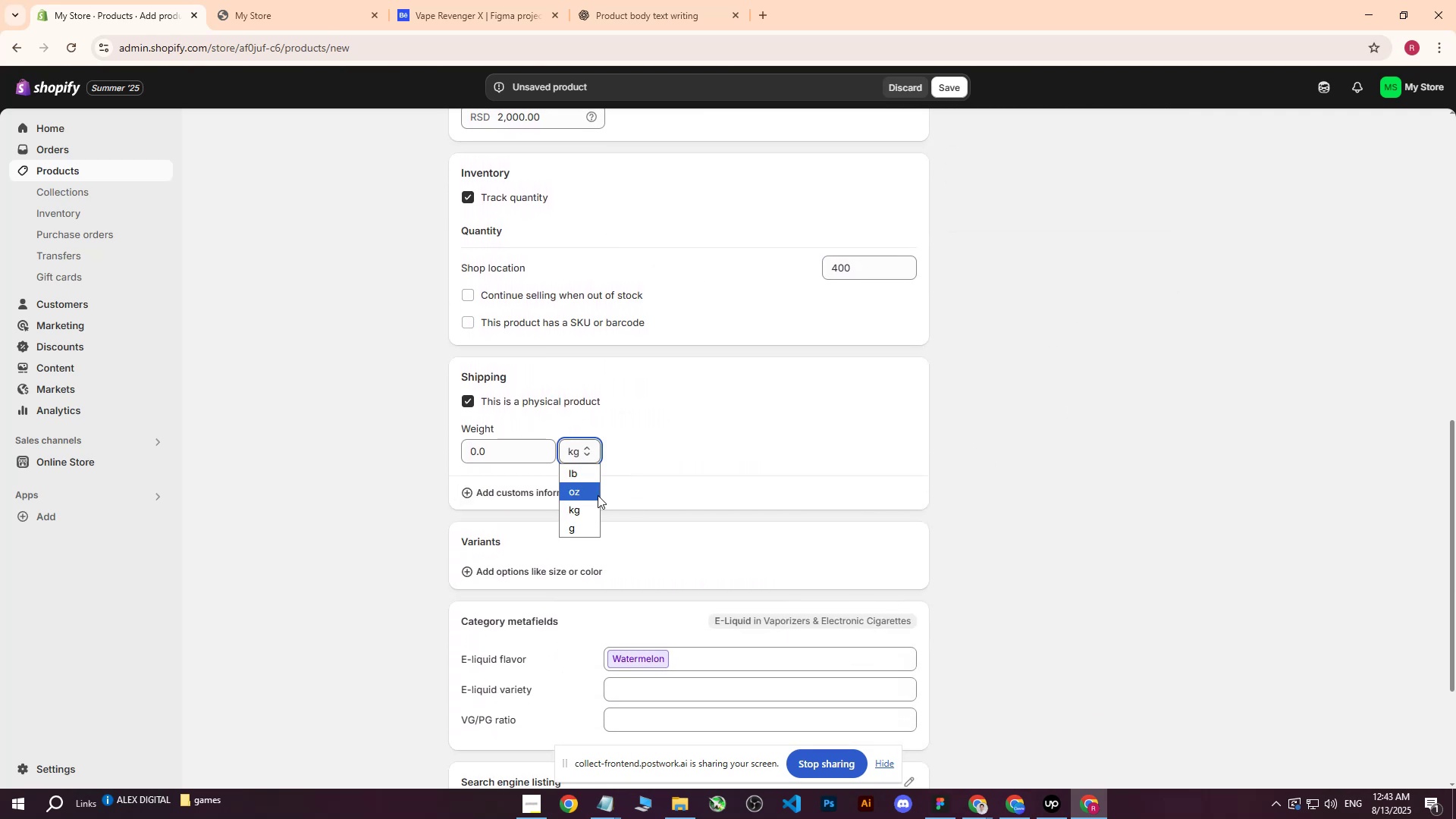 
double_click([583, 530])
 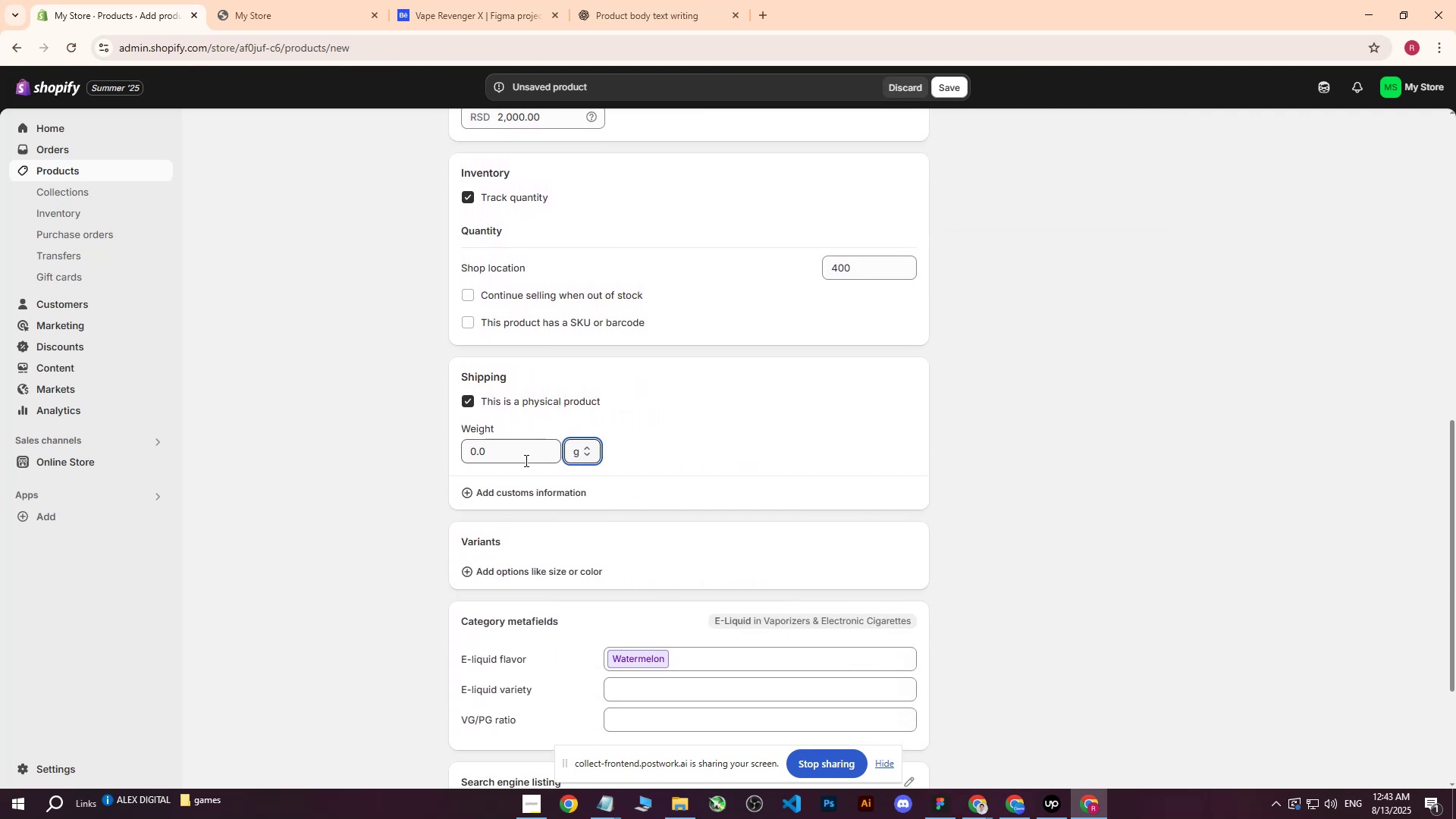 
triple_click([525, 460])
 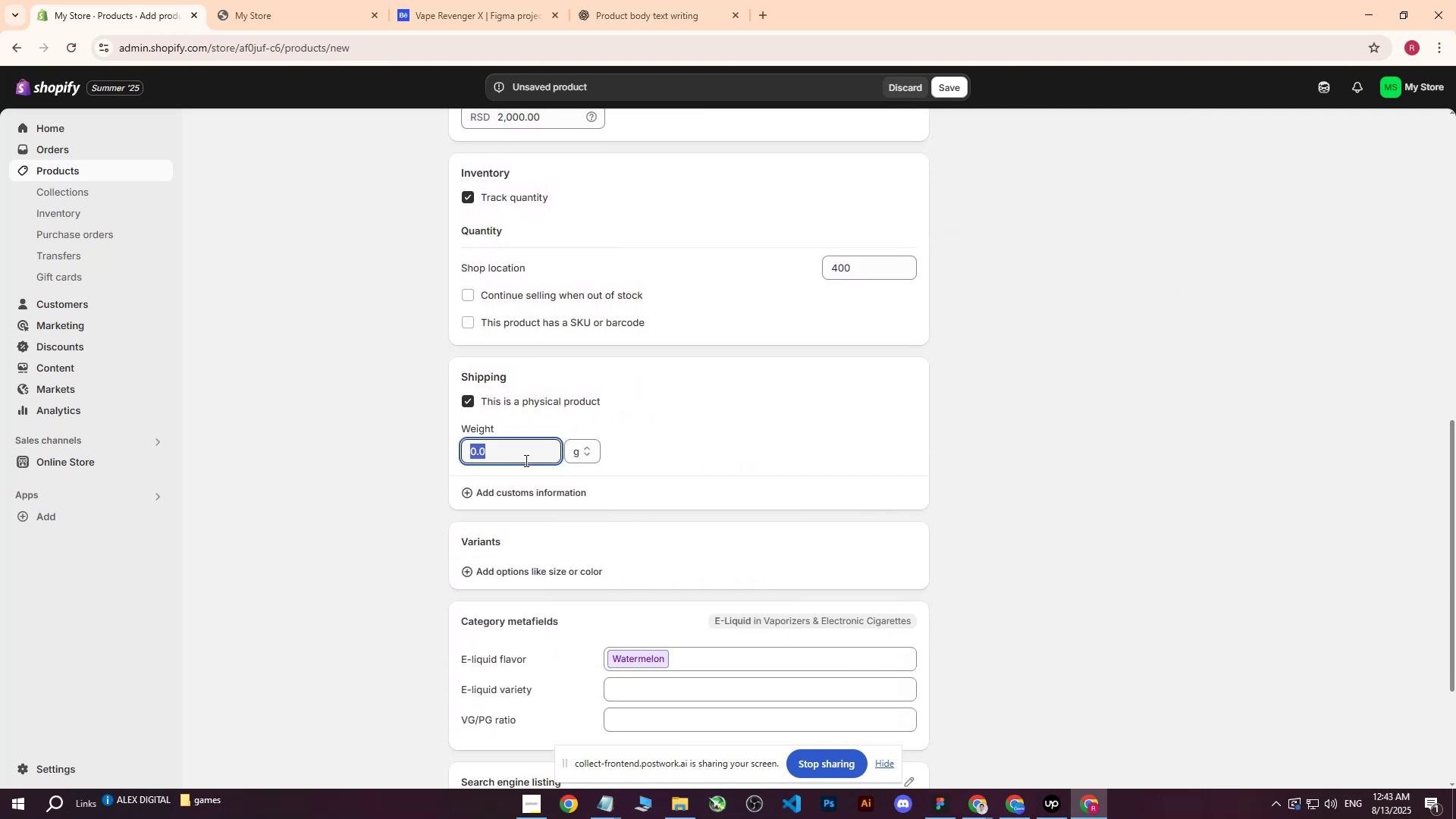 
type(100)
 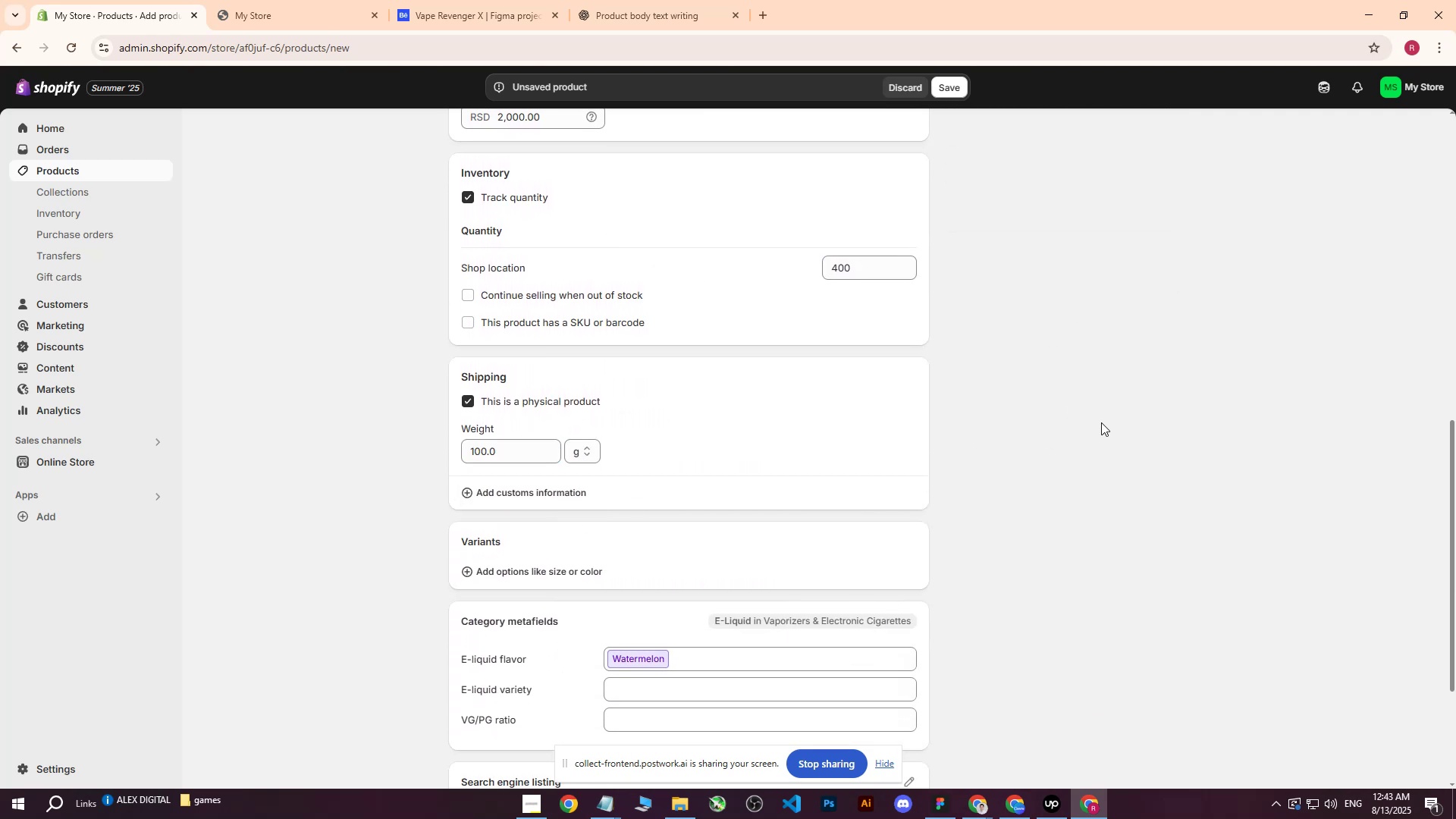 
scroll: coordinate [954, 426], scroll_direction: up, amount: 10.0
 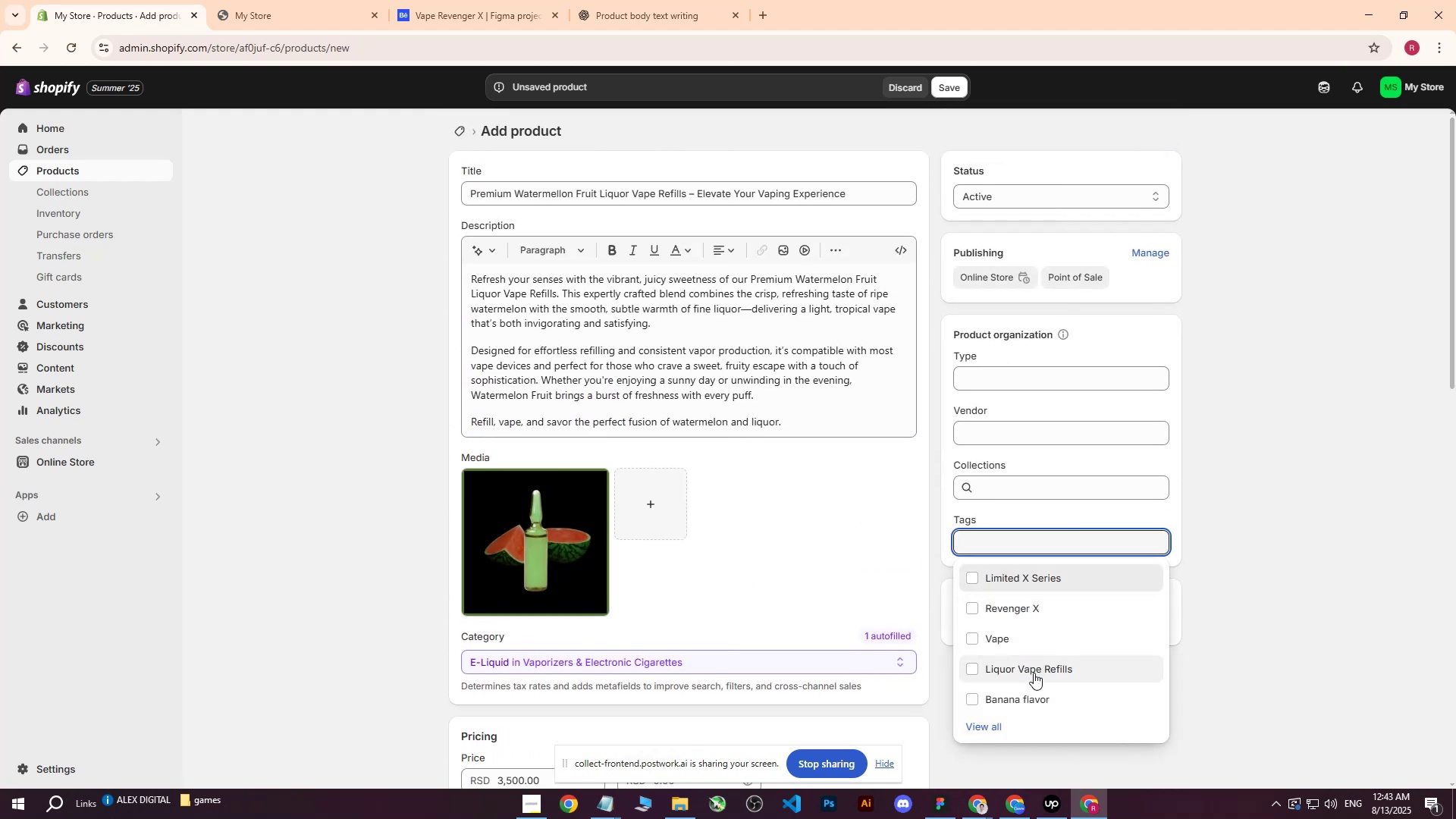 
left_click([1026, 671])
 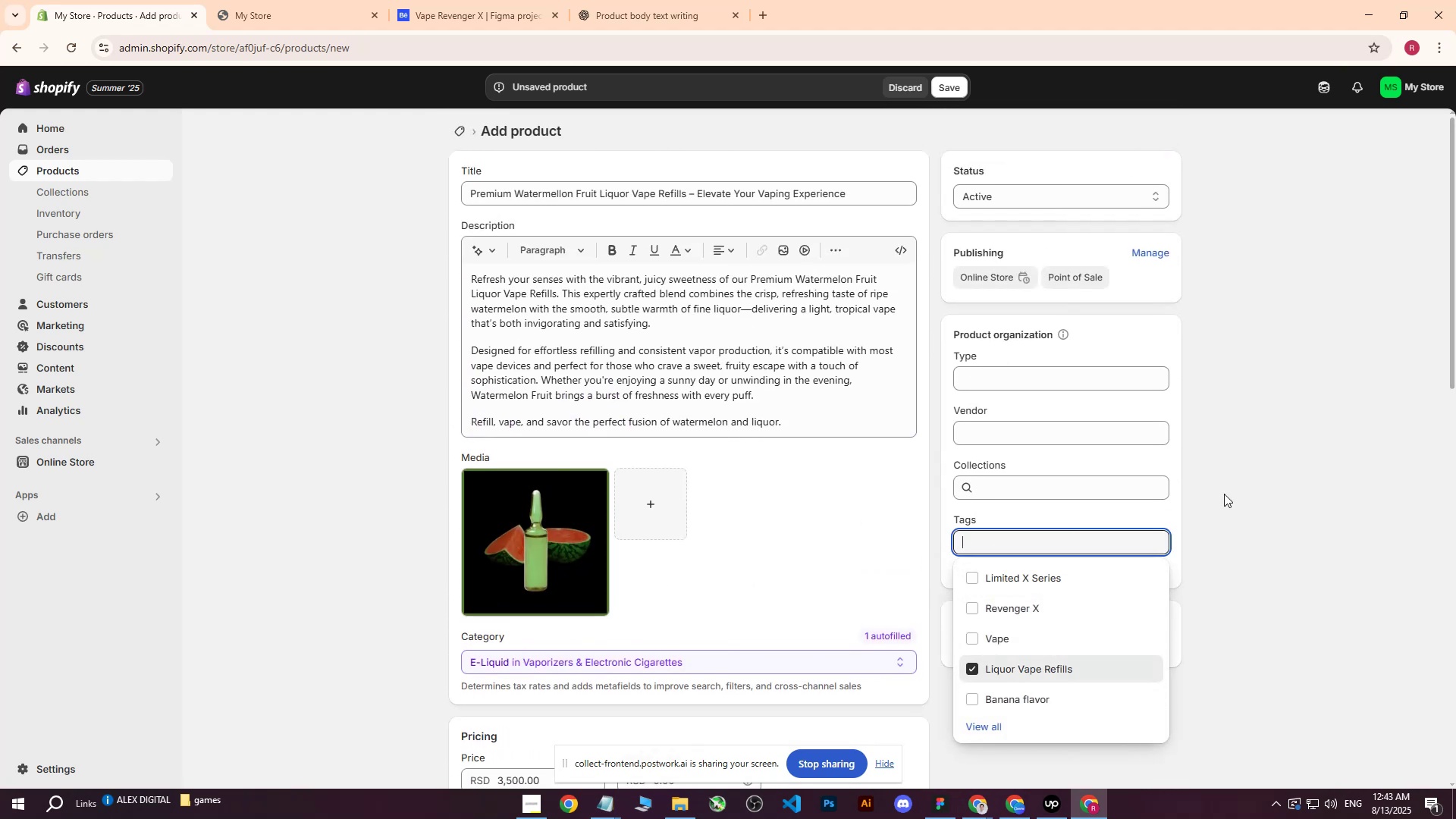 
left_click([1241, 485])
 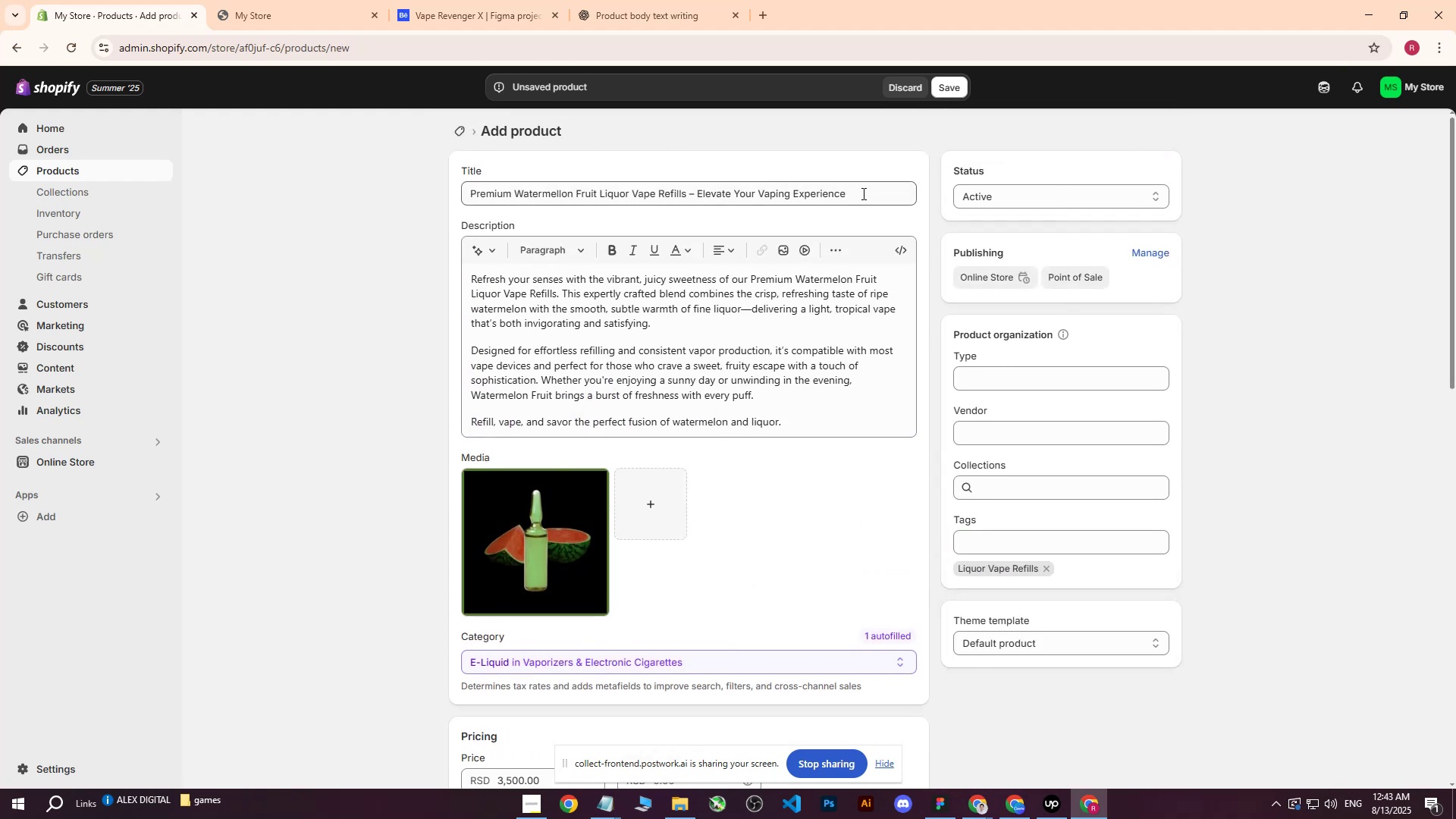 
left_click_drag(start_coordinate=[862, 193], to_coordinate=[366, 180])
 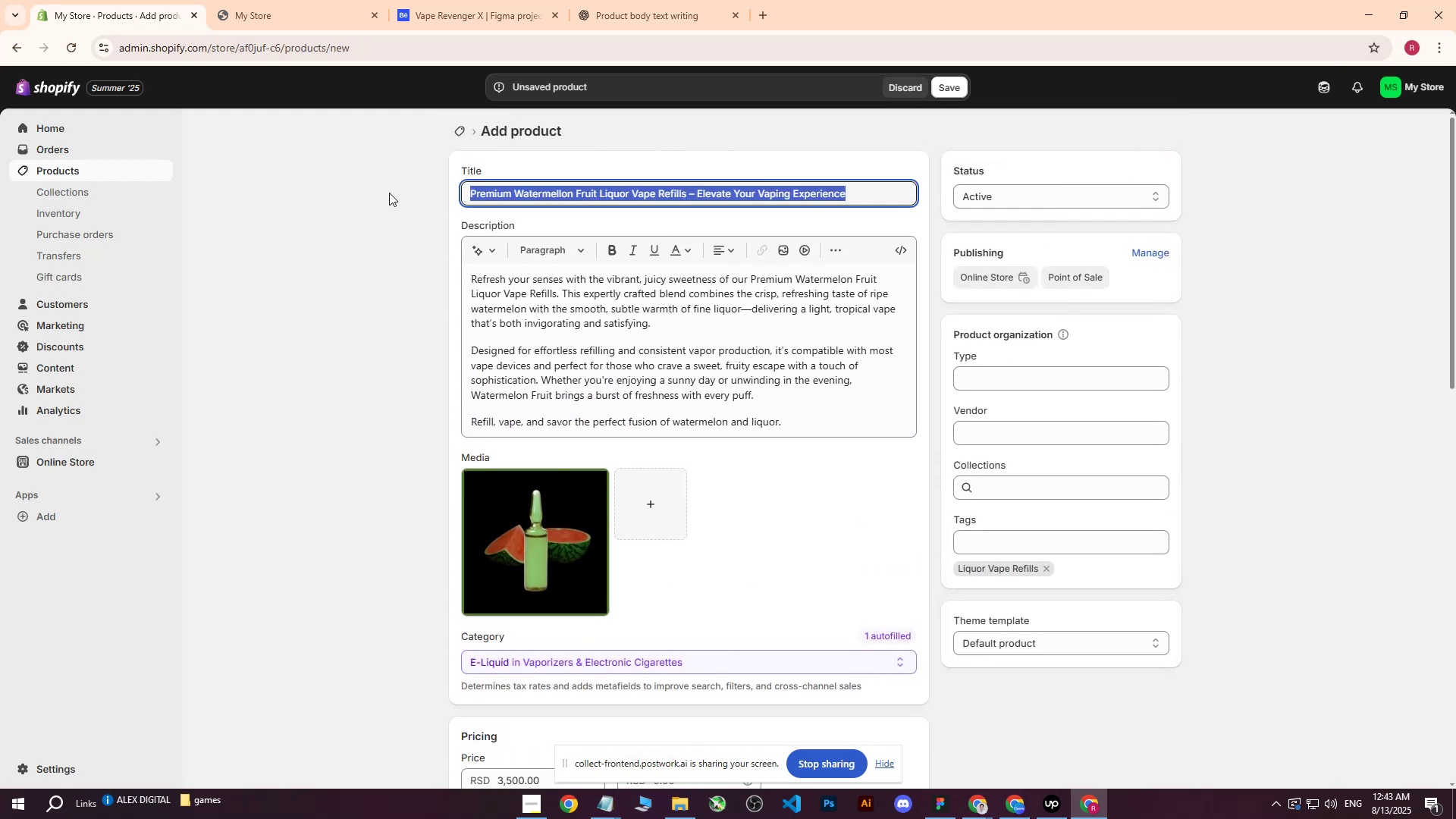 
key(Control+ControlLeft)
 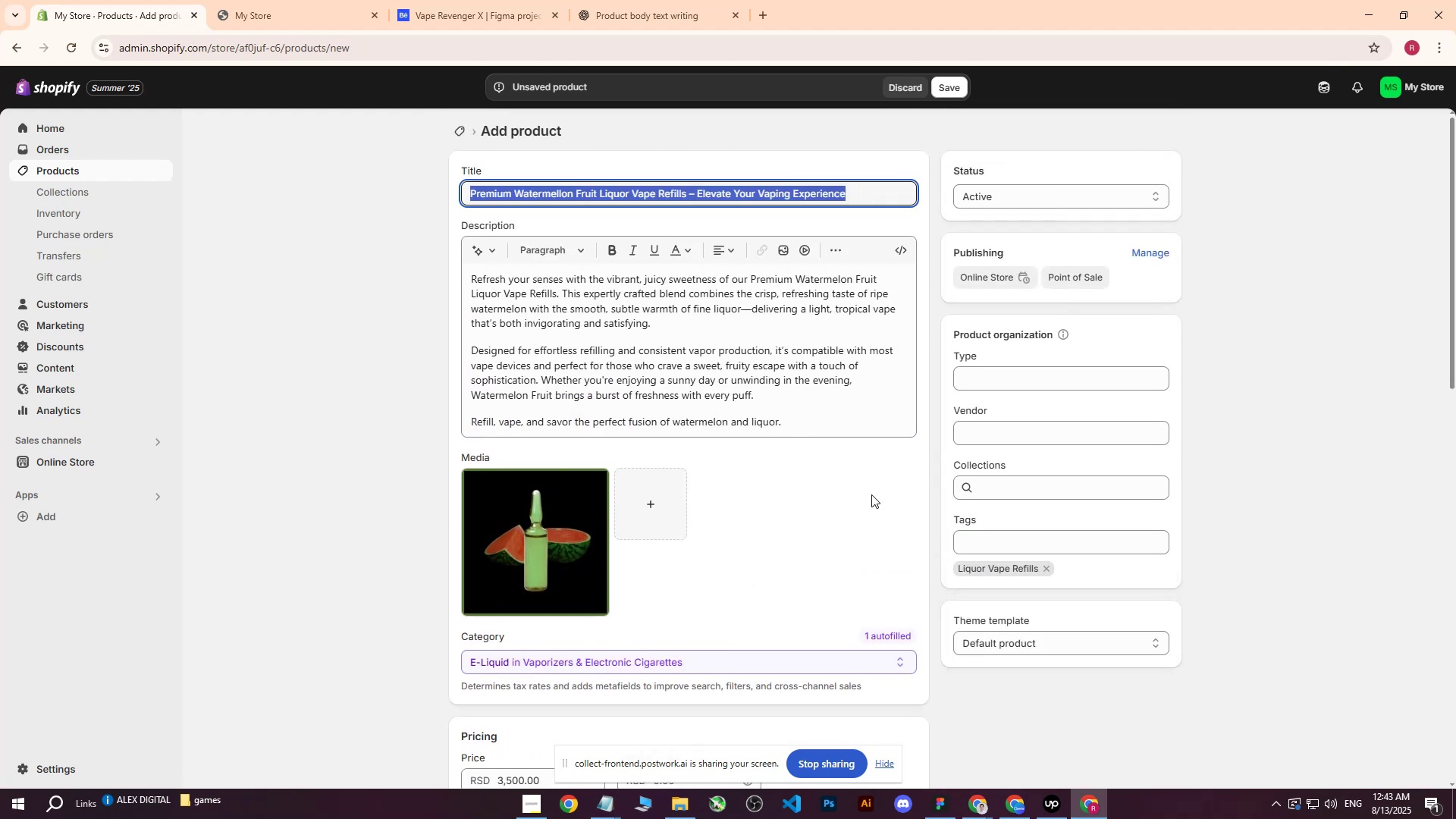 
key(Control+C)
 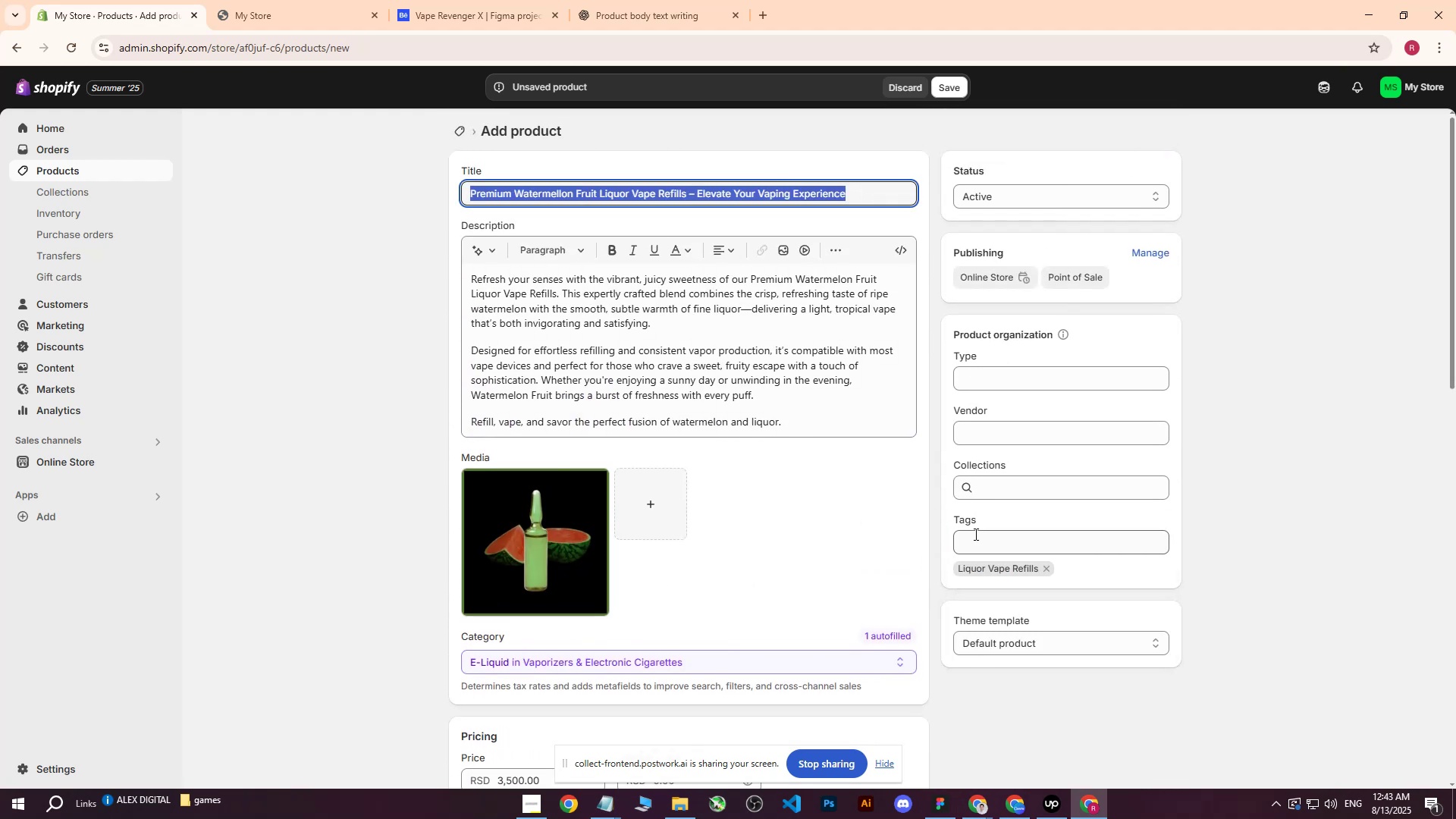 
left_click([987, 544])
 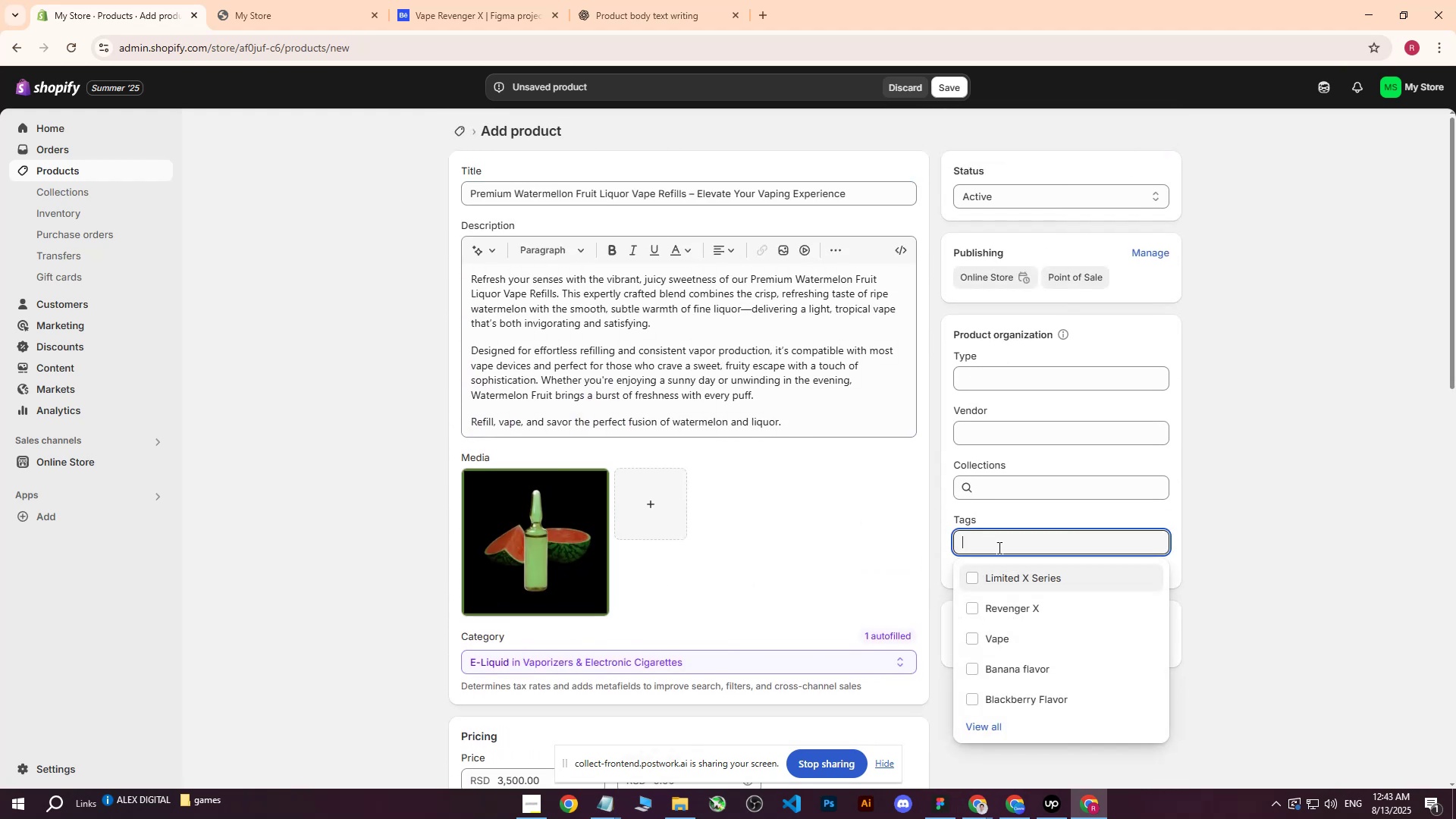 
key(Control+ControlLeft)
 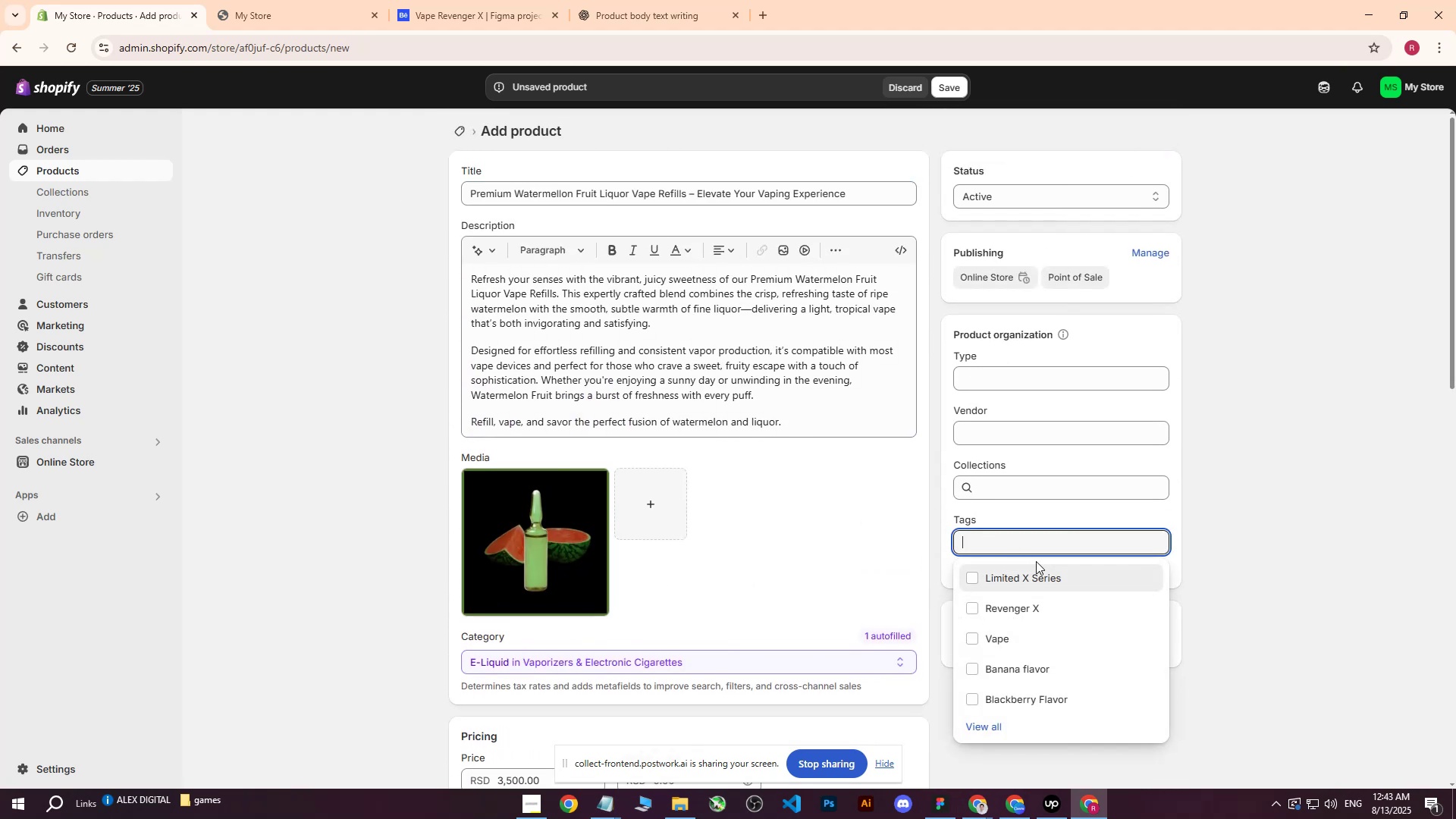 
key(Control+V)
 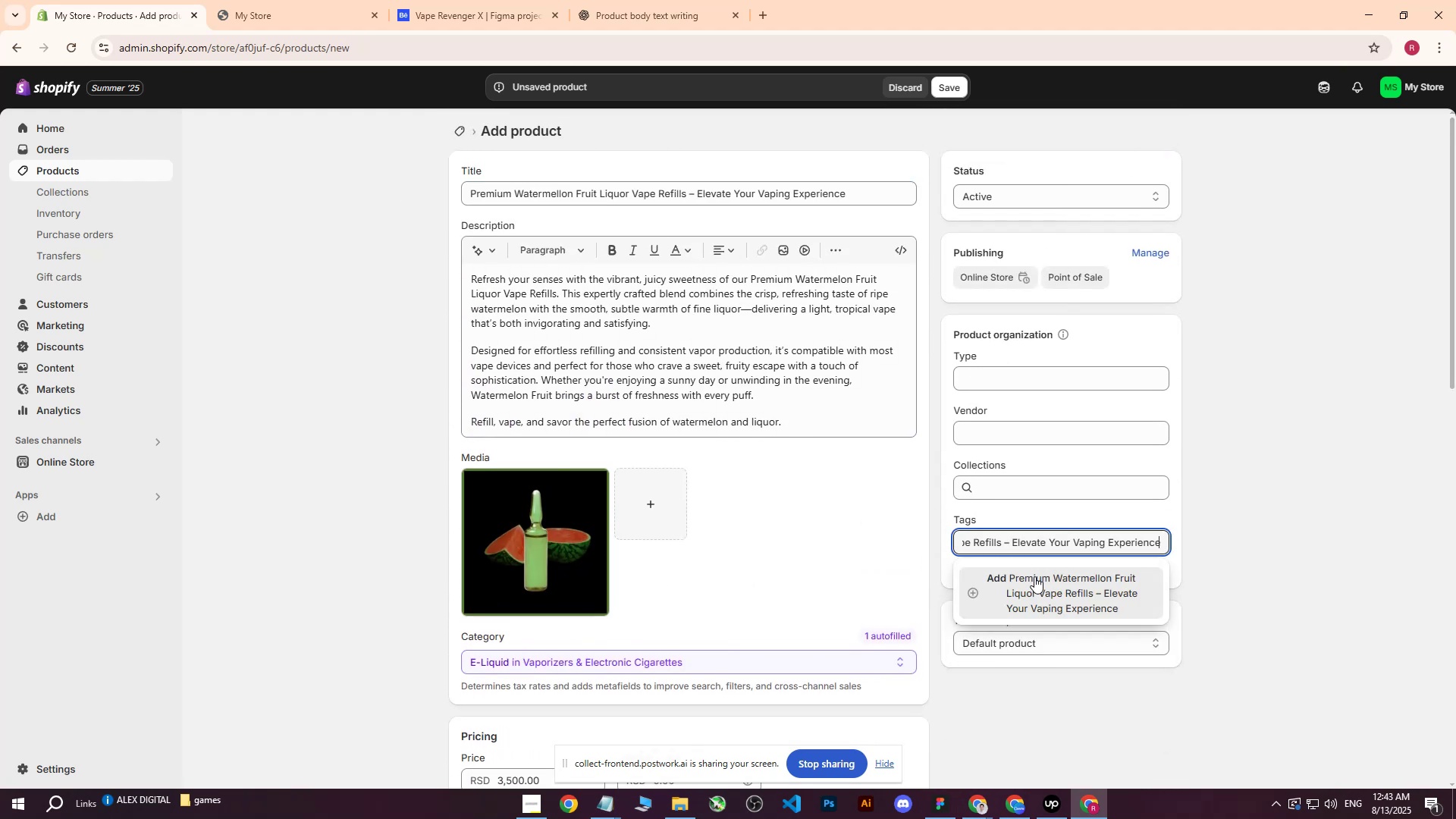 
left_click([1034, 576])
 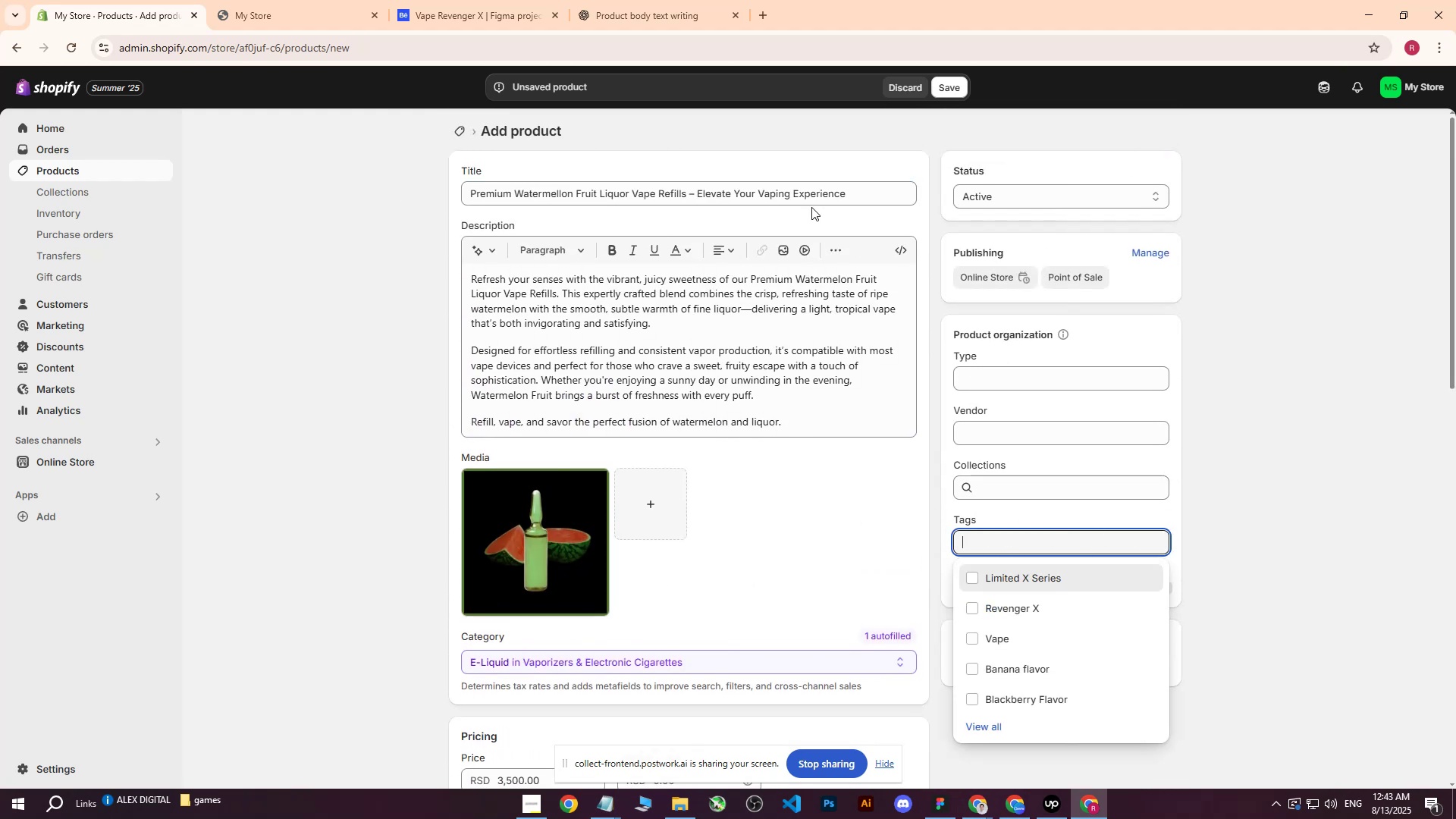 
left_click([863, 203])
 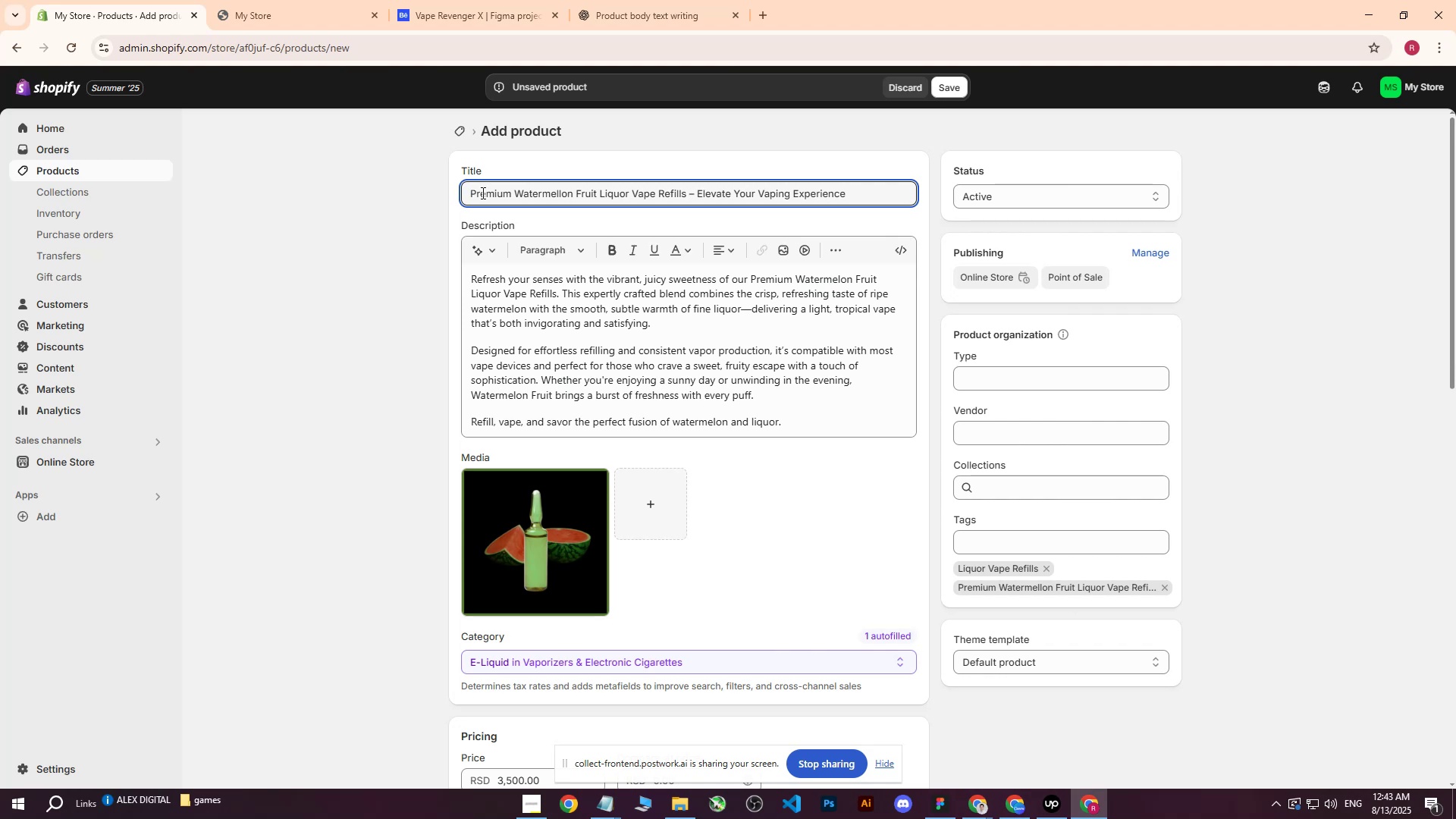 
left_click_drag(start_coordinate=[466, 197], to_coordinate=[686, 202])
 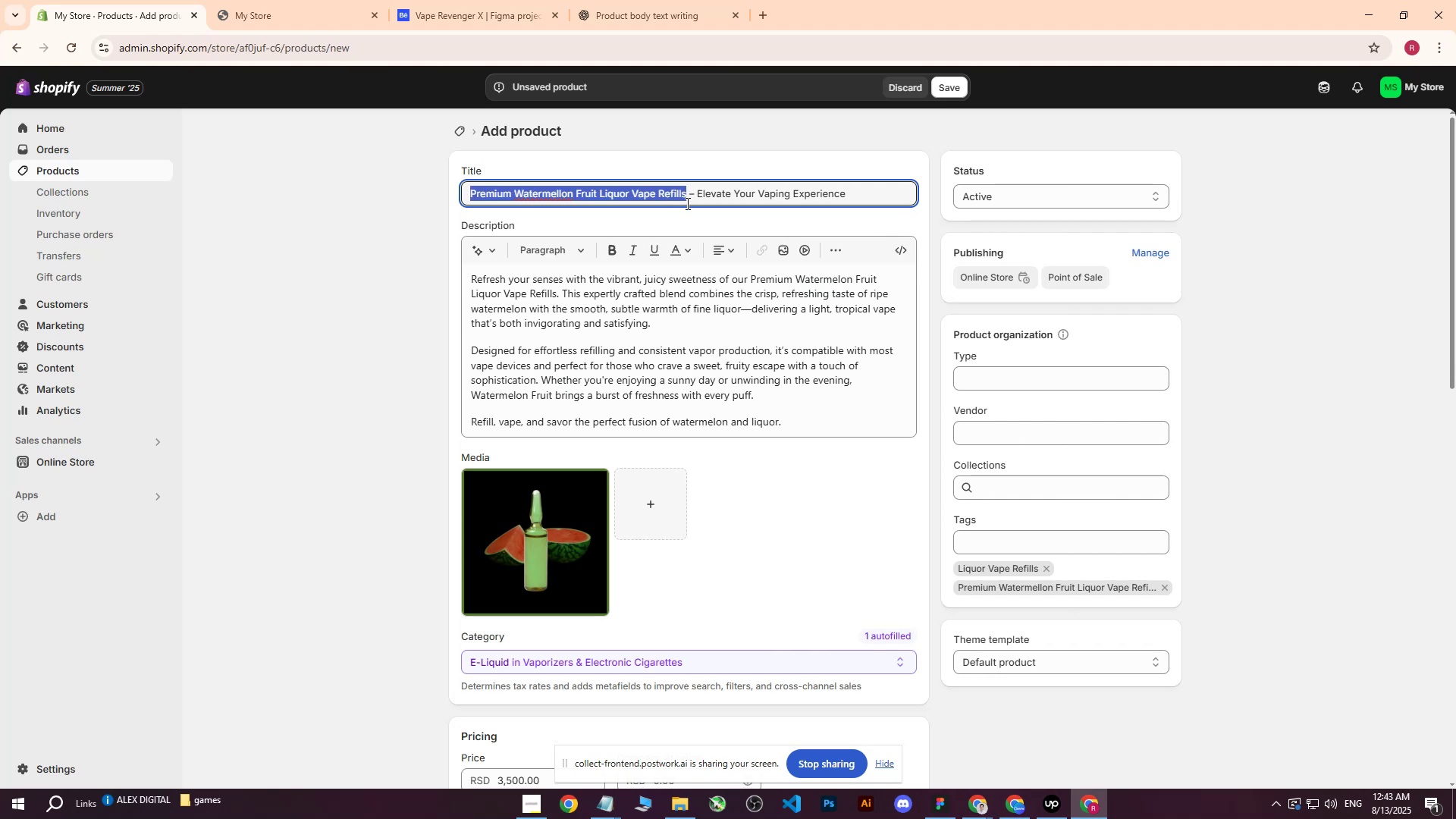 
key(Control+ControlLeft)
 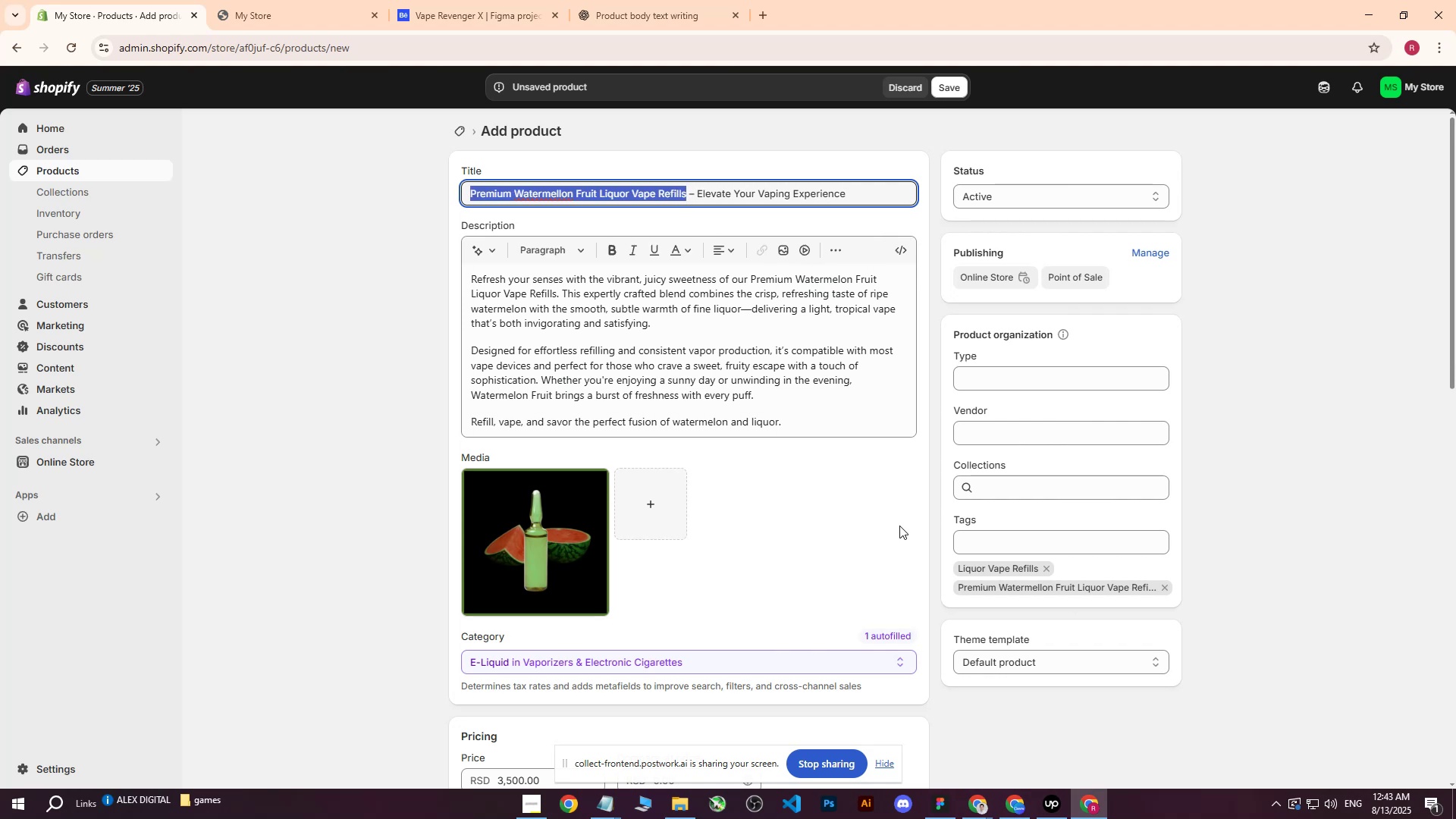 
key(Control+C)
 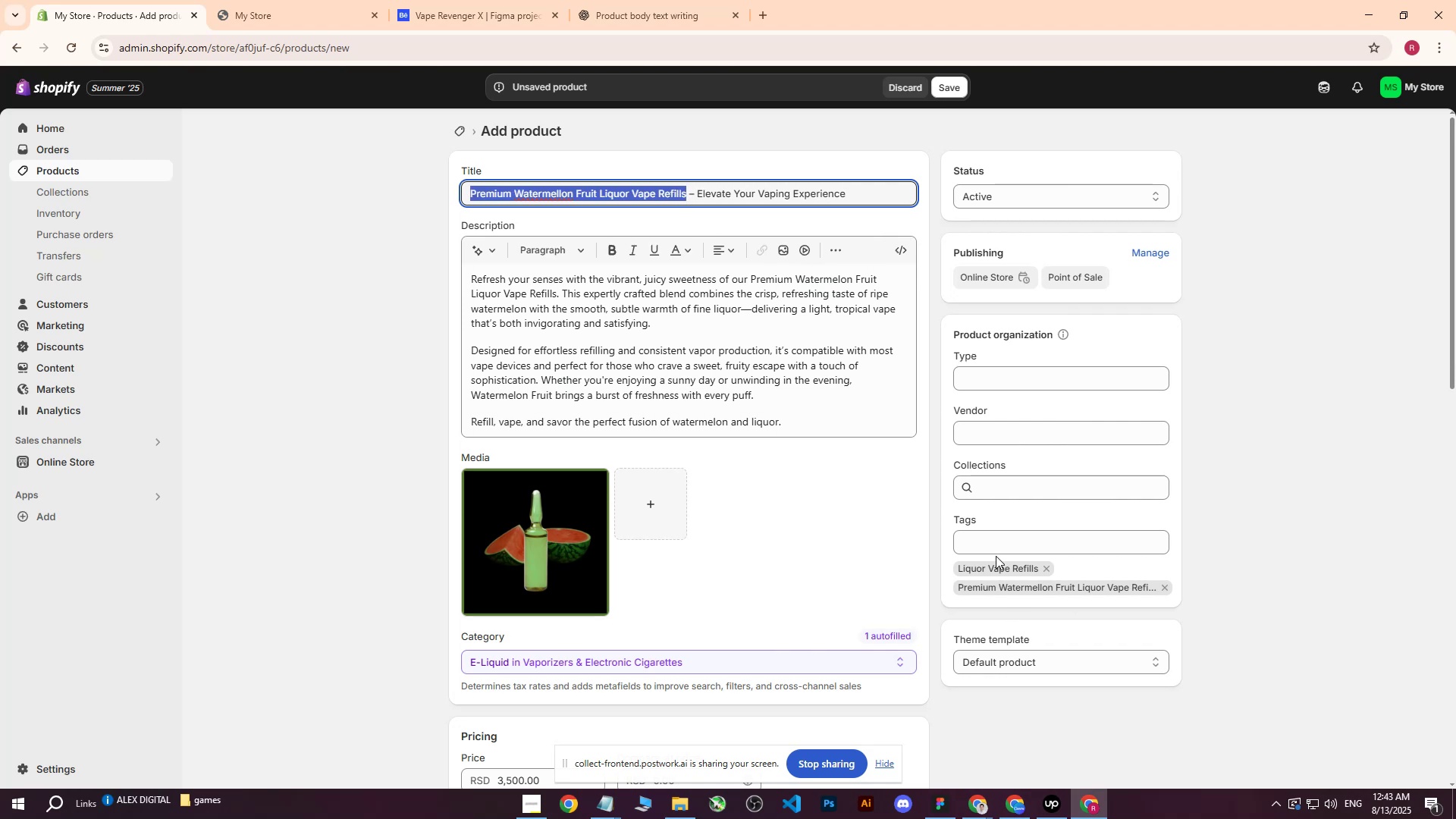 
left_click([993, 552])
 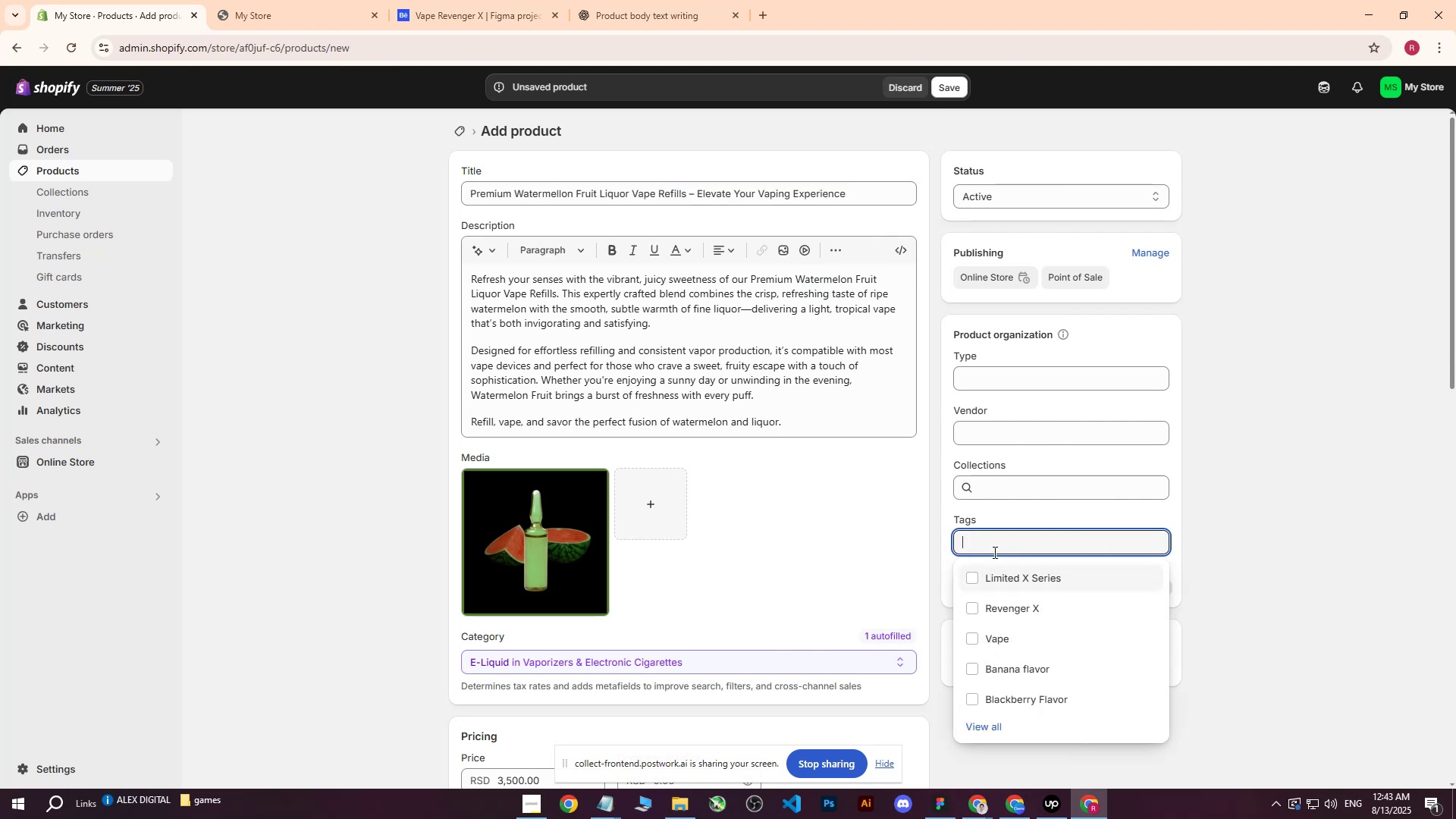 
key(Control+ControlLeft)
 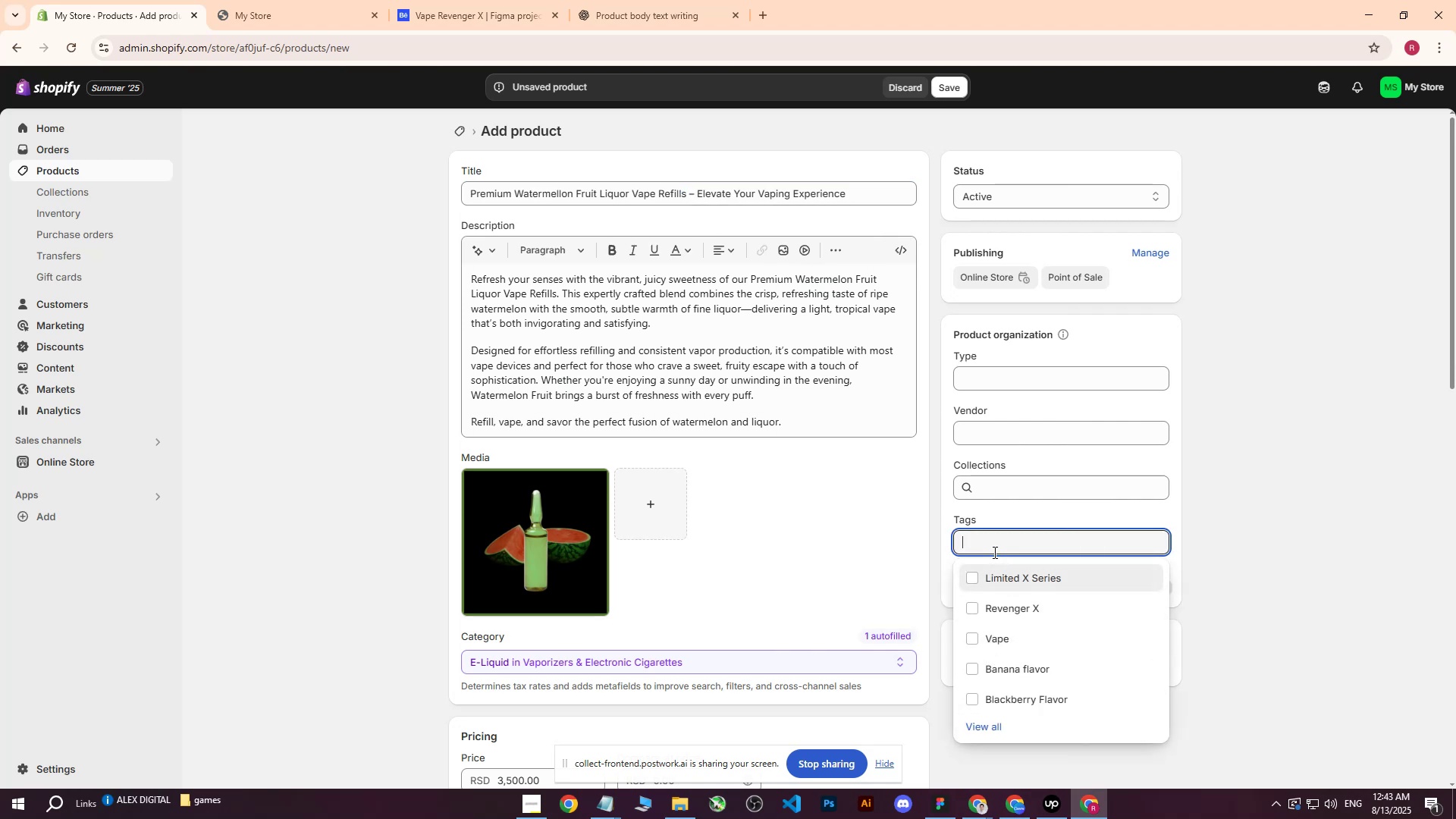 
key(Control+V)
 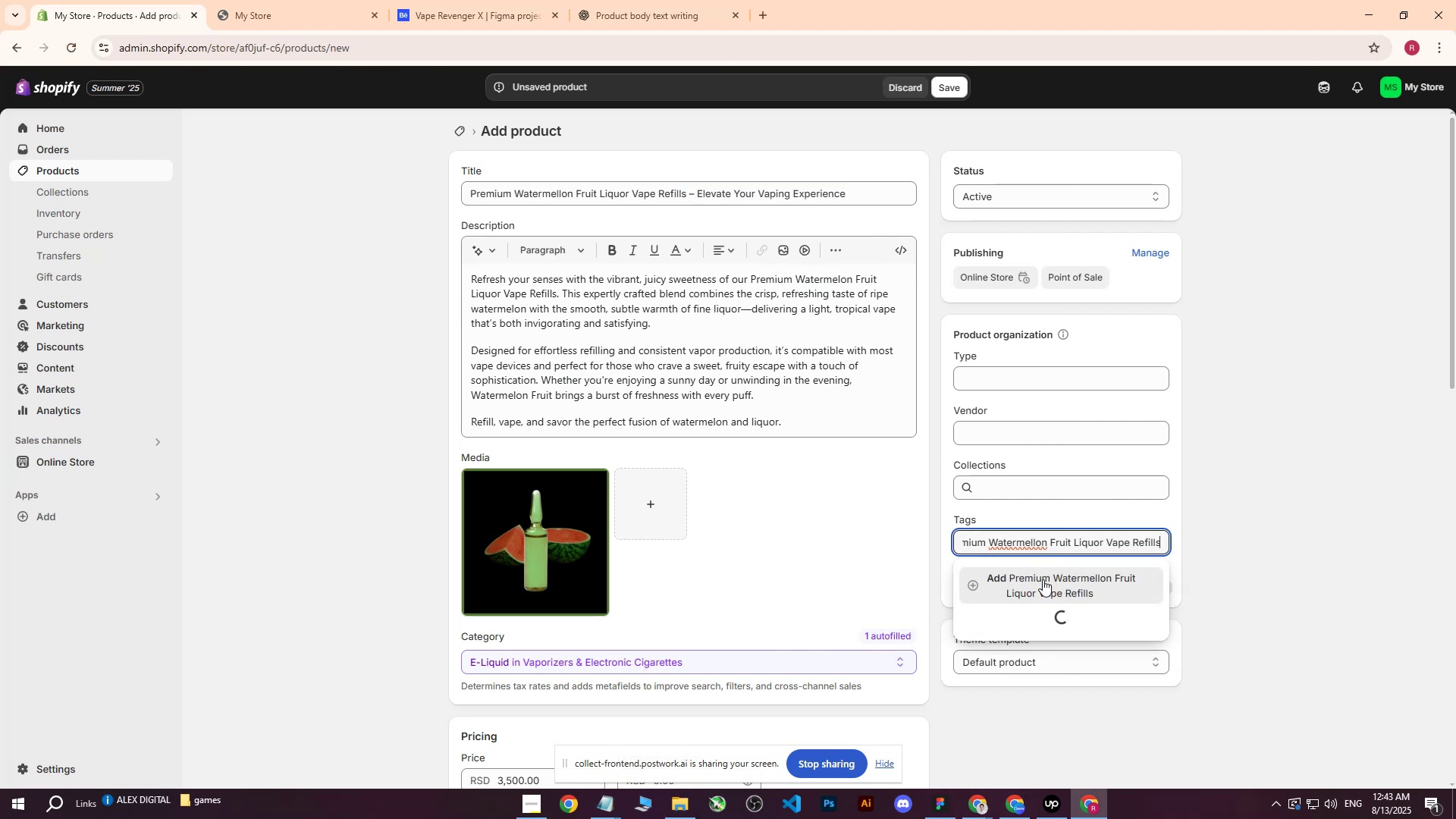 
left_click([1043, 579])
 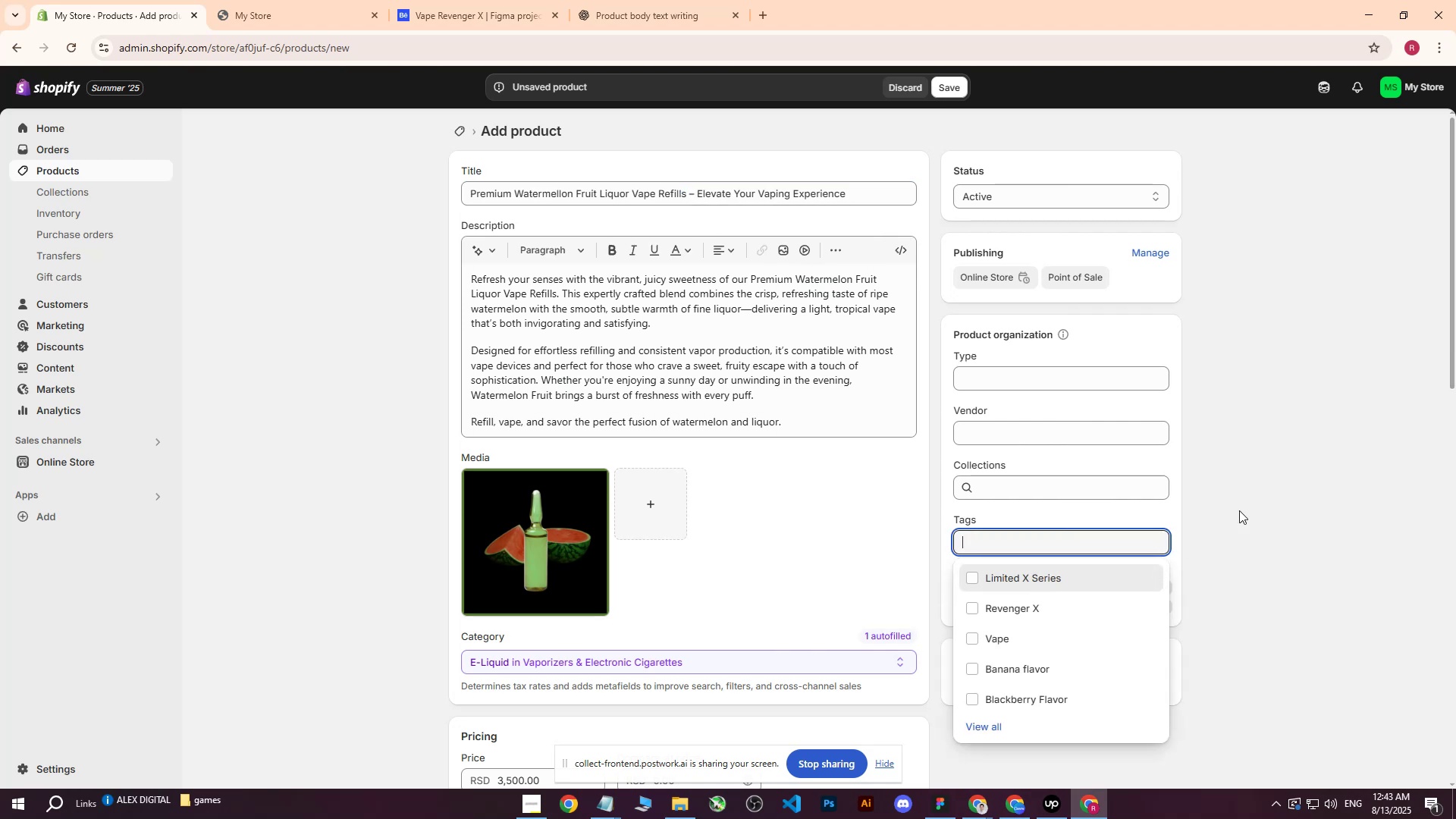 
left_click([1257, 495])
 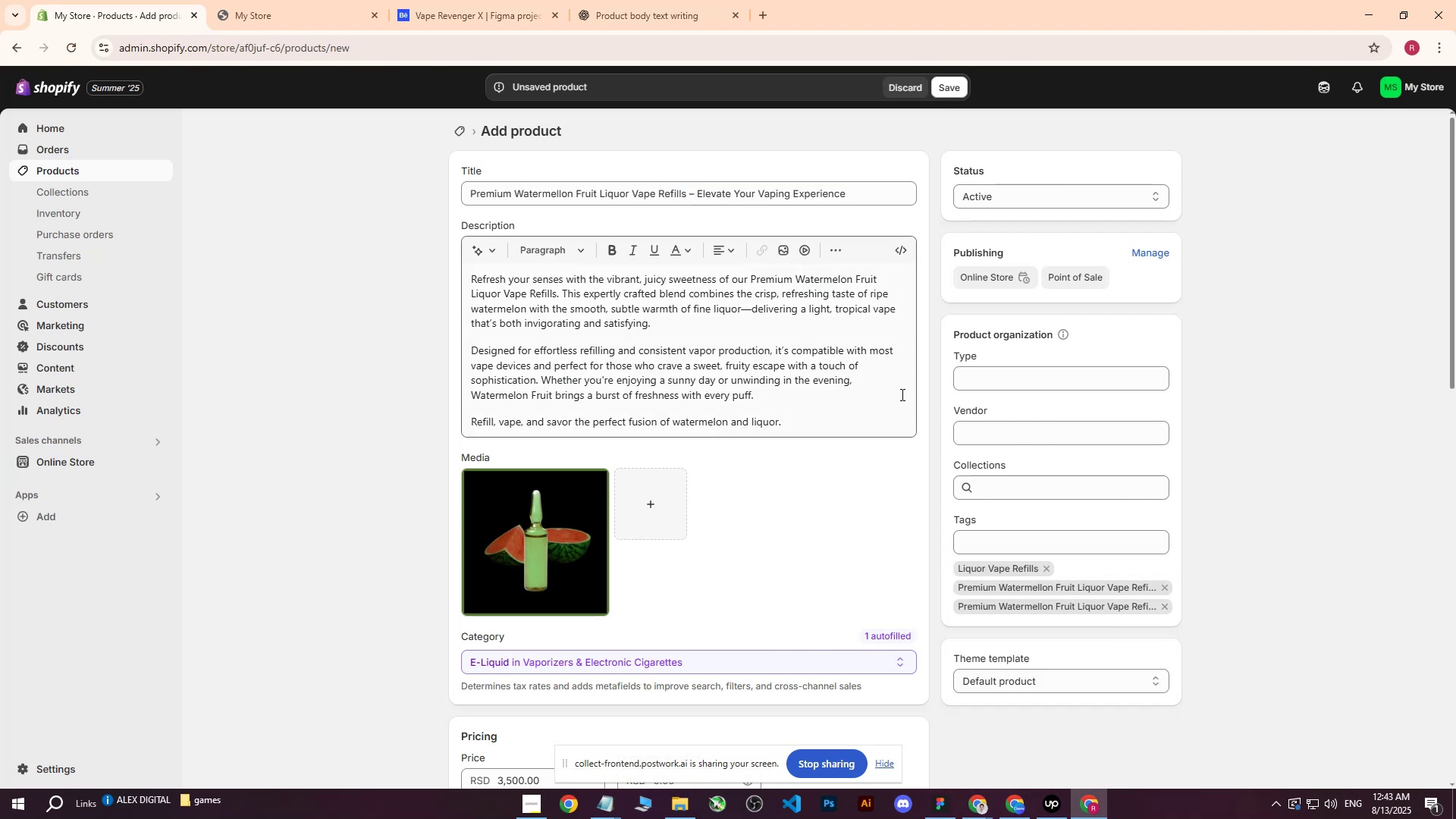 
scroll: coordinate [901, 396], scroll_direction: up, amount: 6.0
 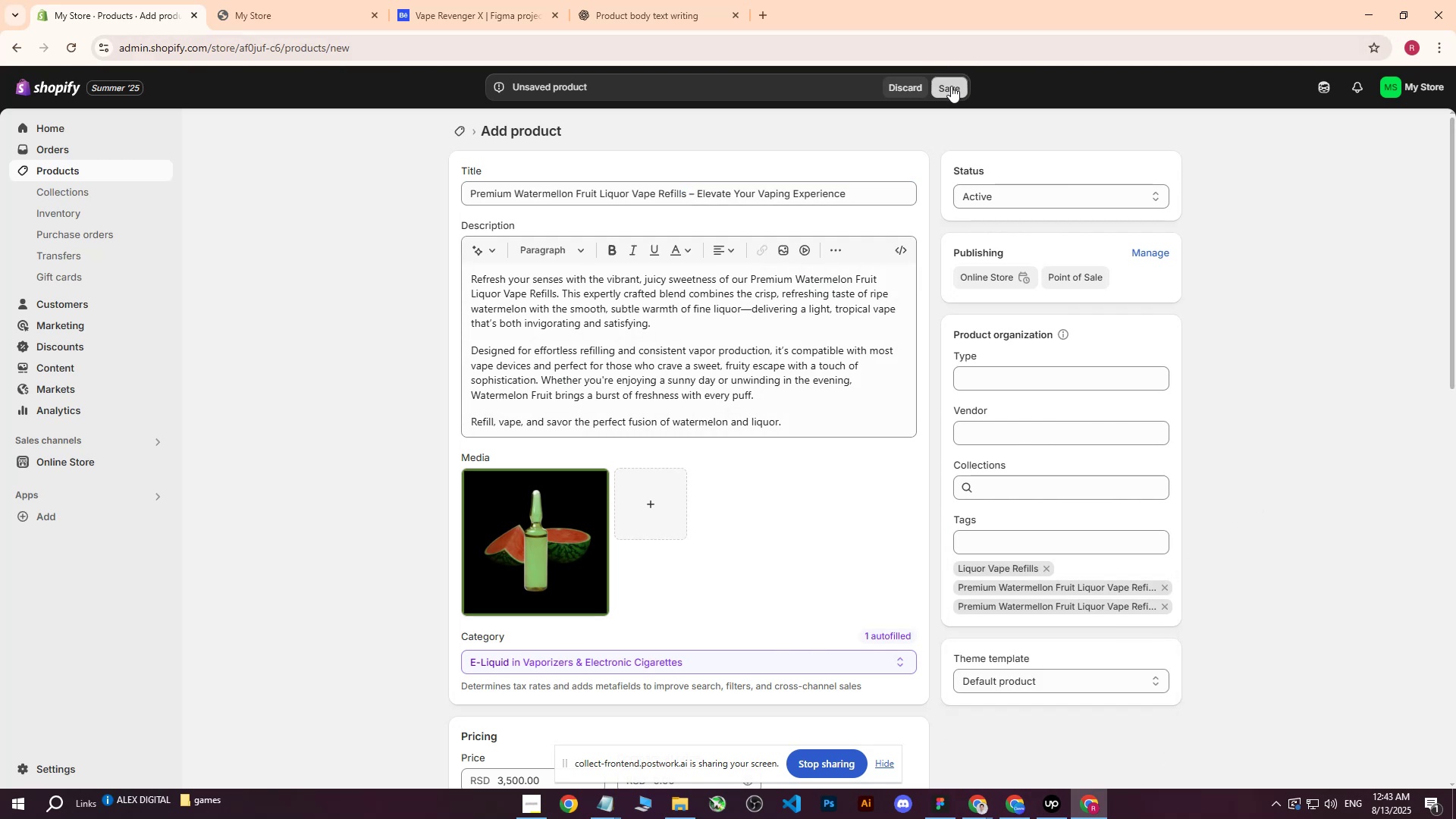 
left_click([951, 86])
 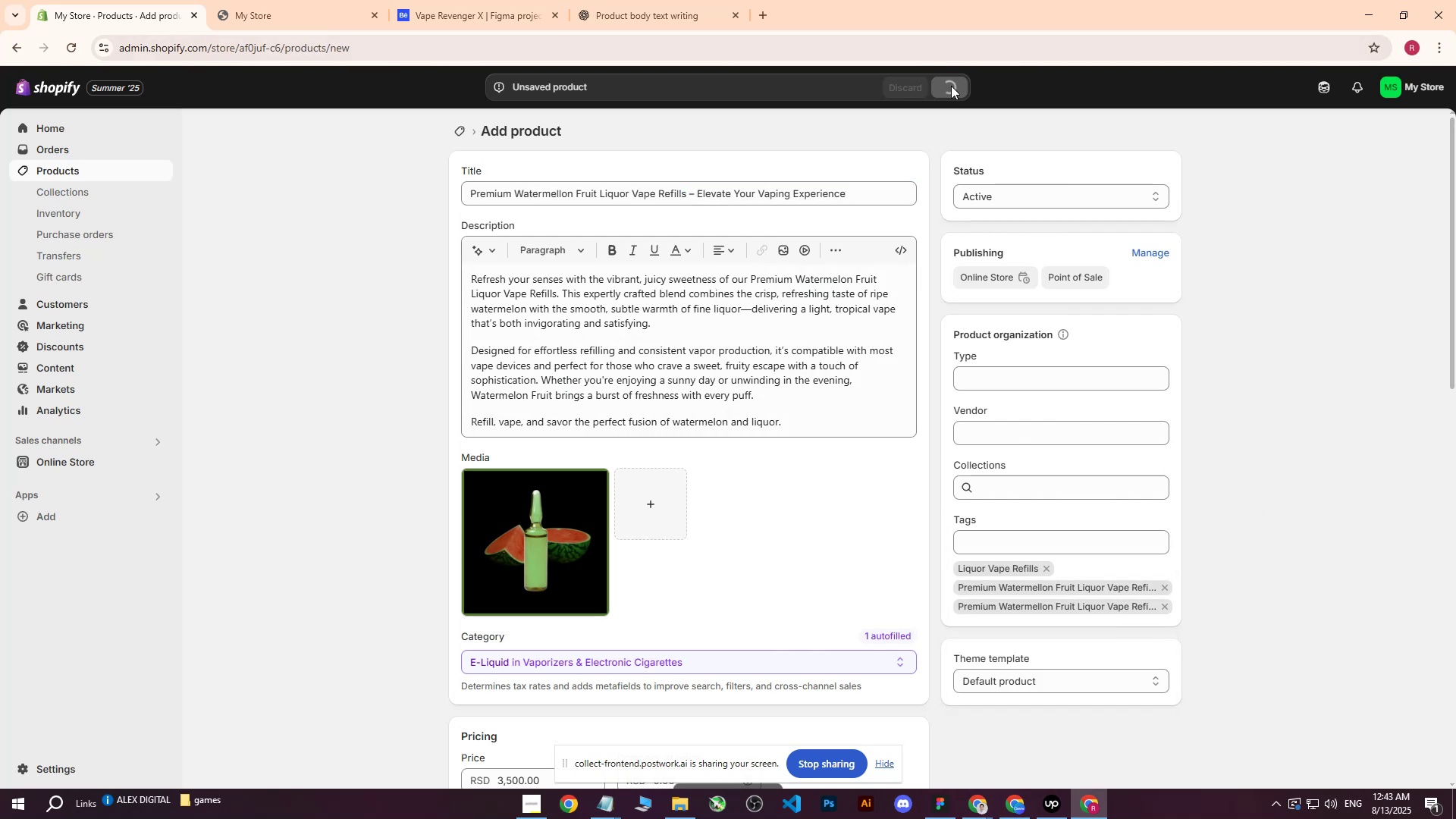 
mouse_move([935, 103])
 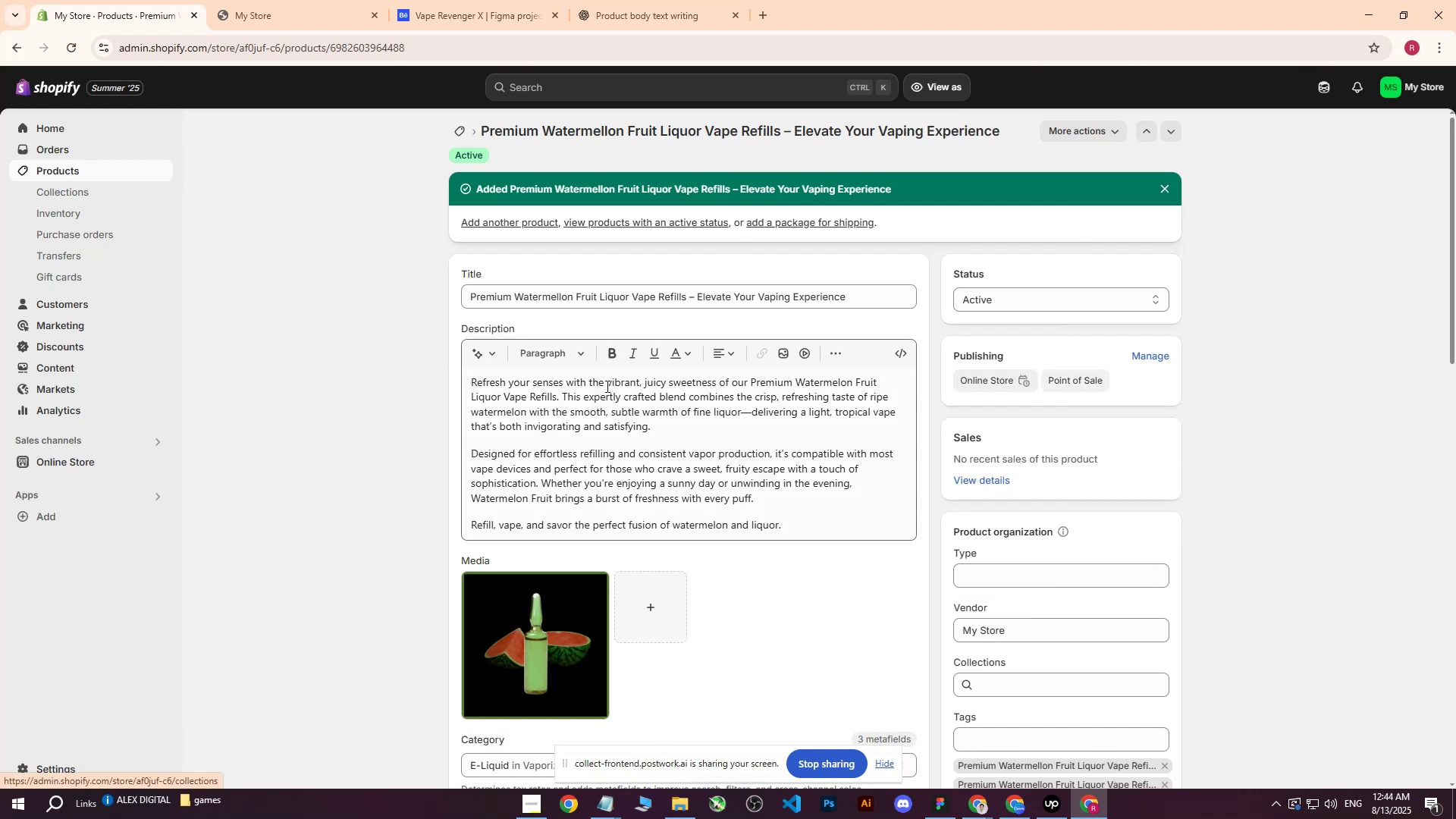 
scroll: coordinate [748, 449], scroll_direction: down, amount: 1.0
 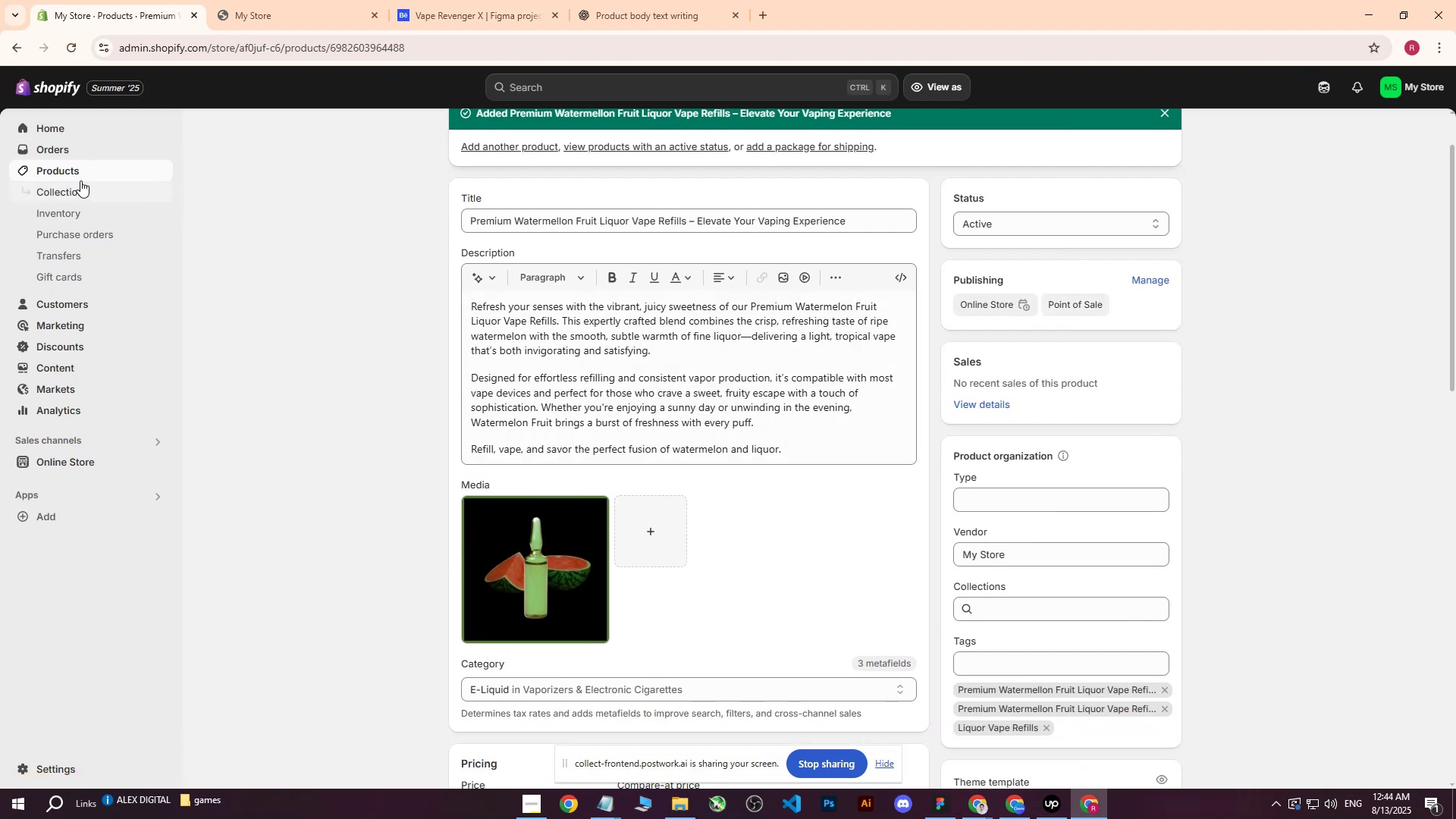 
left_click([75, 174])
 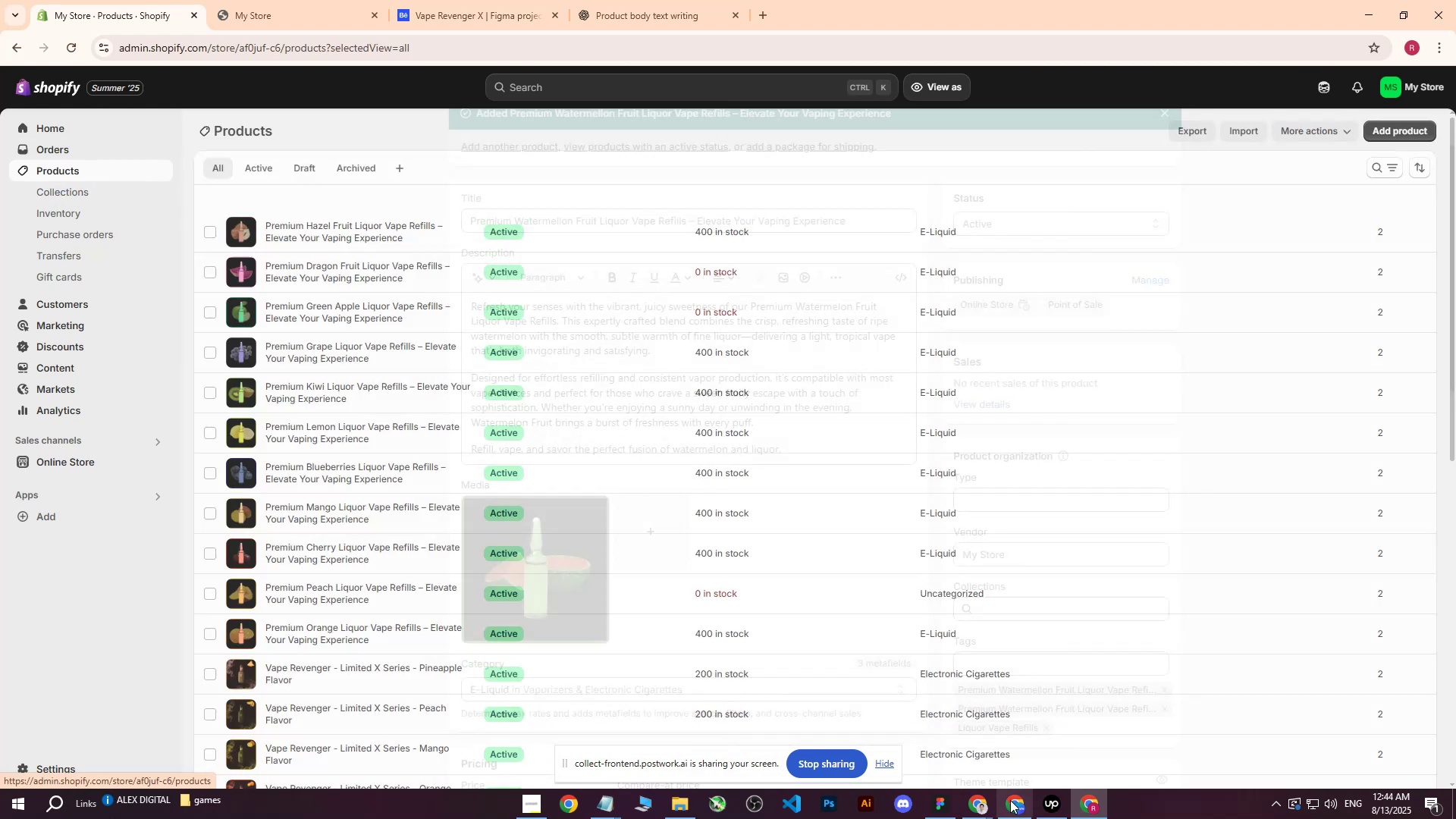 
left_click([1012, 808])
 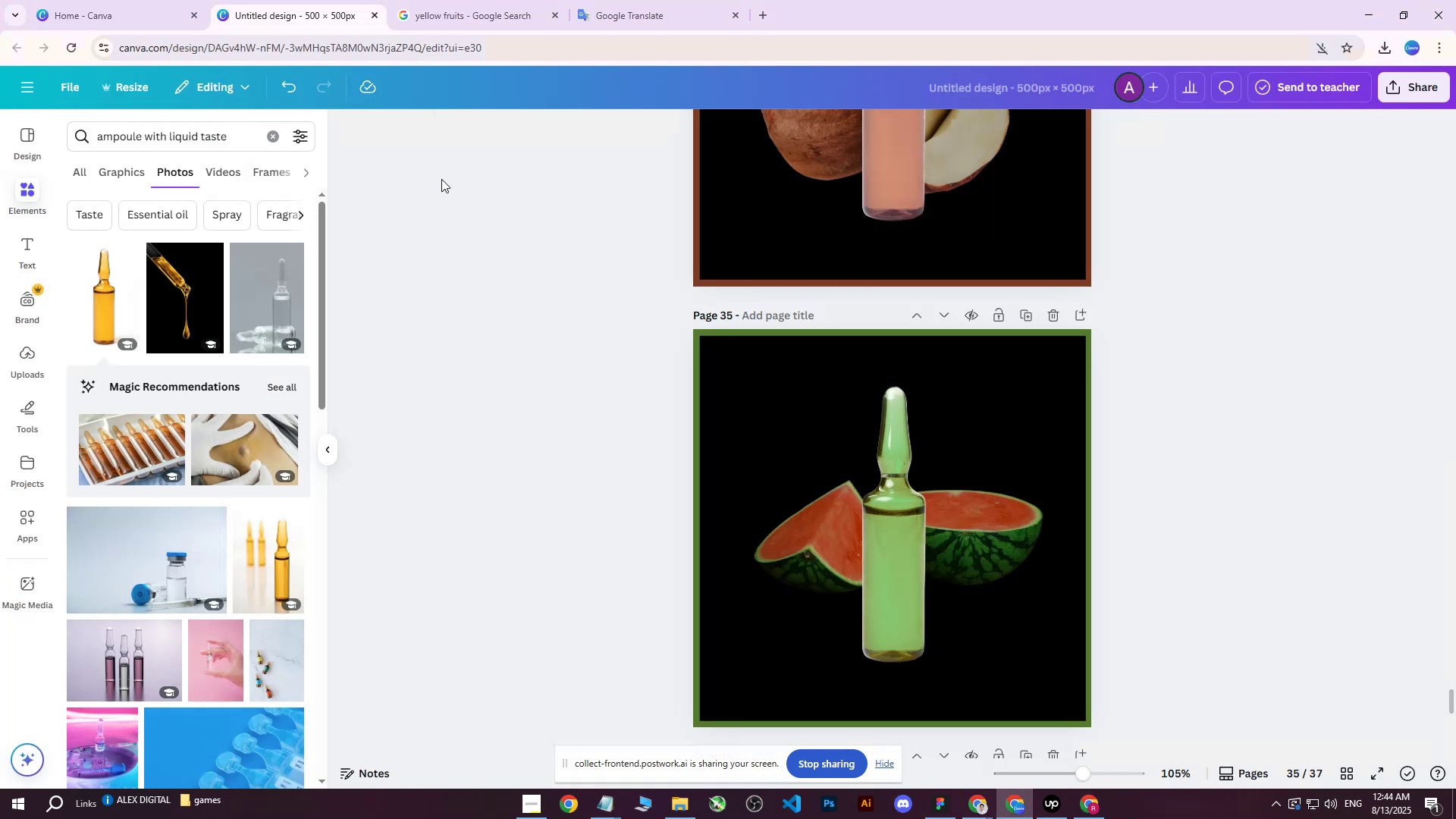 
scroll: coordinate [909, 422], scroll_direction: up, amount: 176.0
 